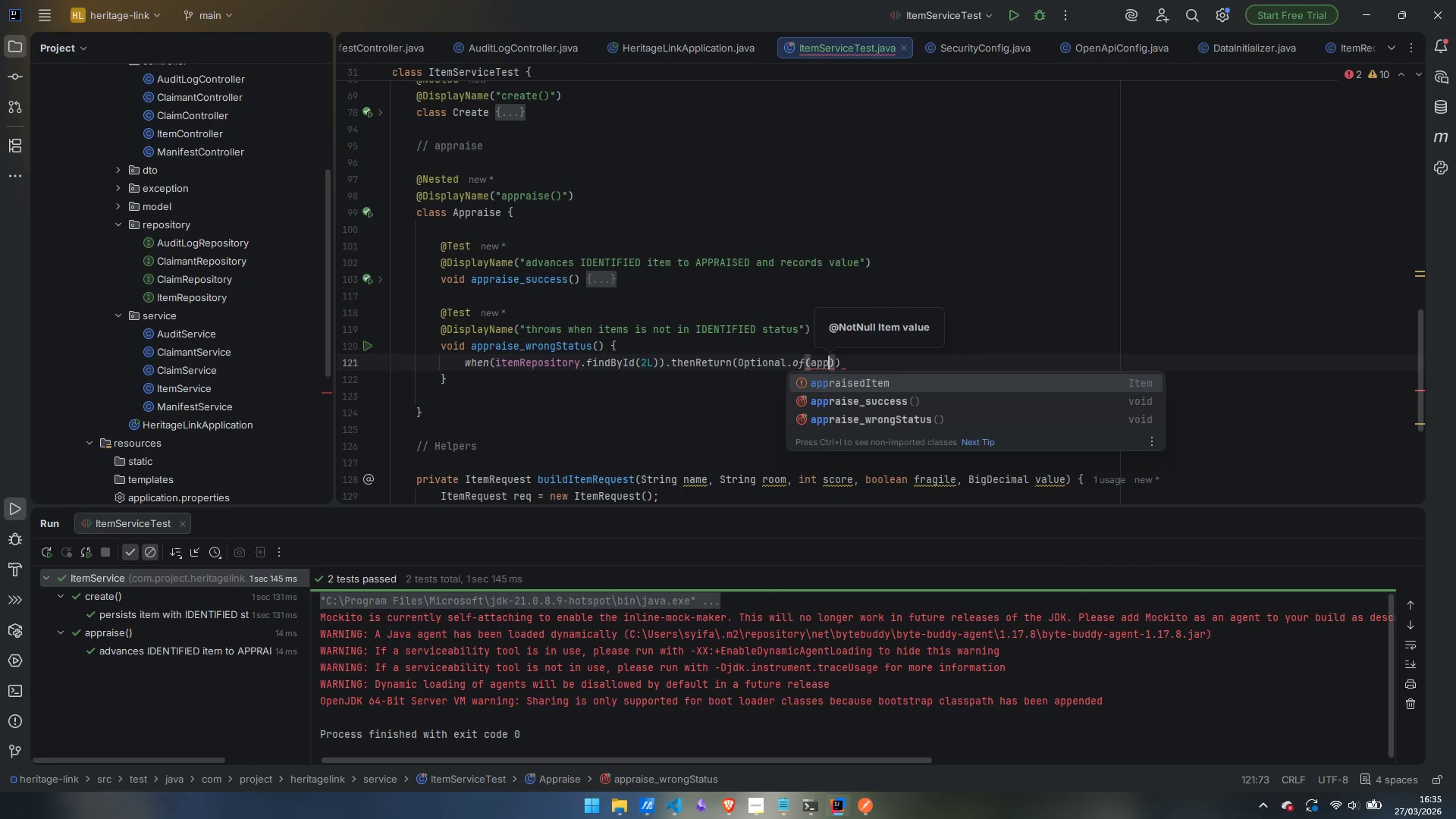 
key(Enter)
 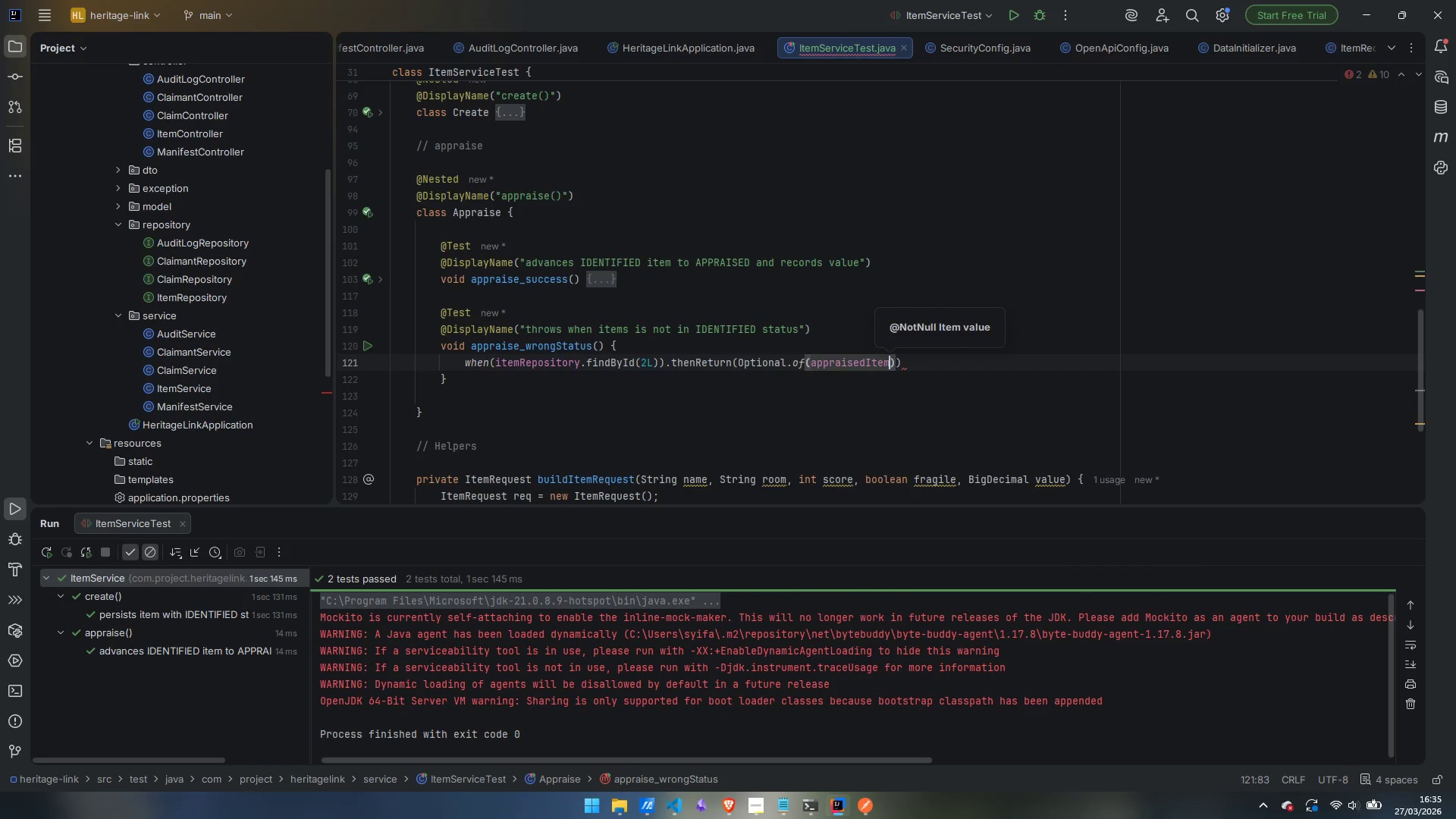 
key(ArrowRight)
 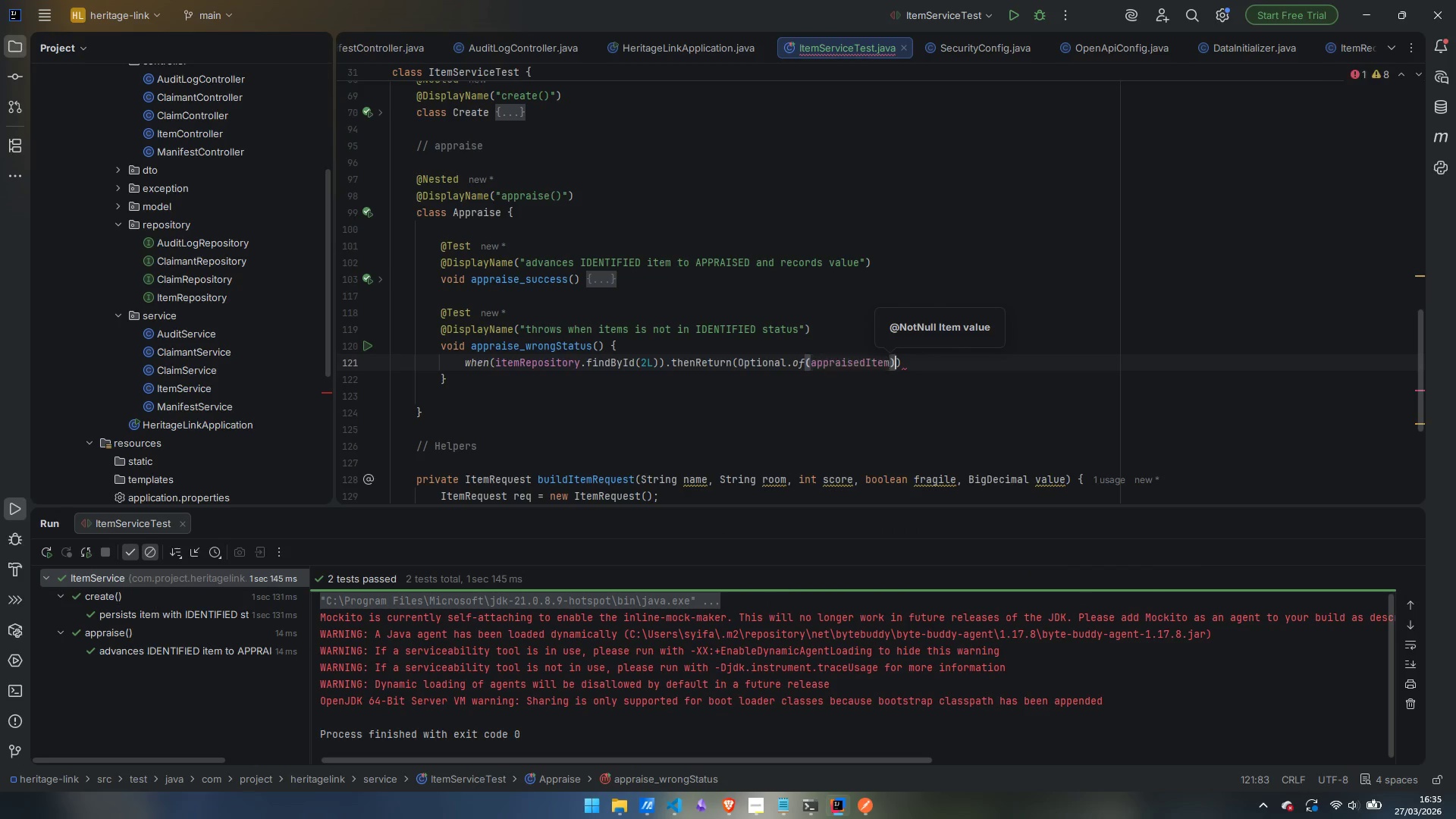 
key(ArrowRight)
 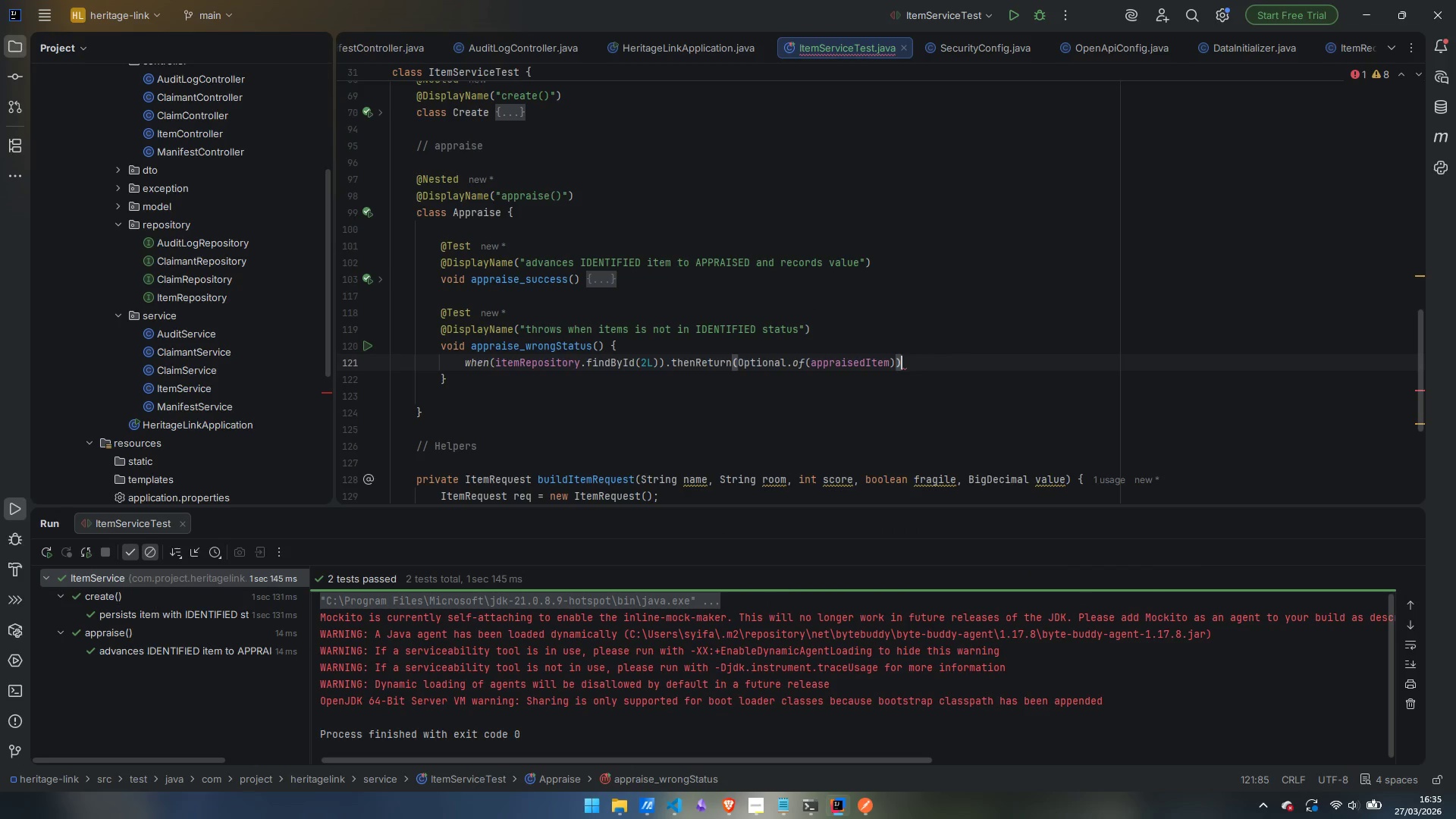 
key(Semicolon)
 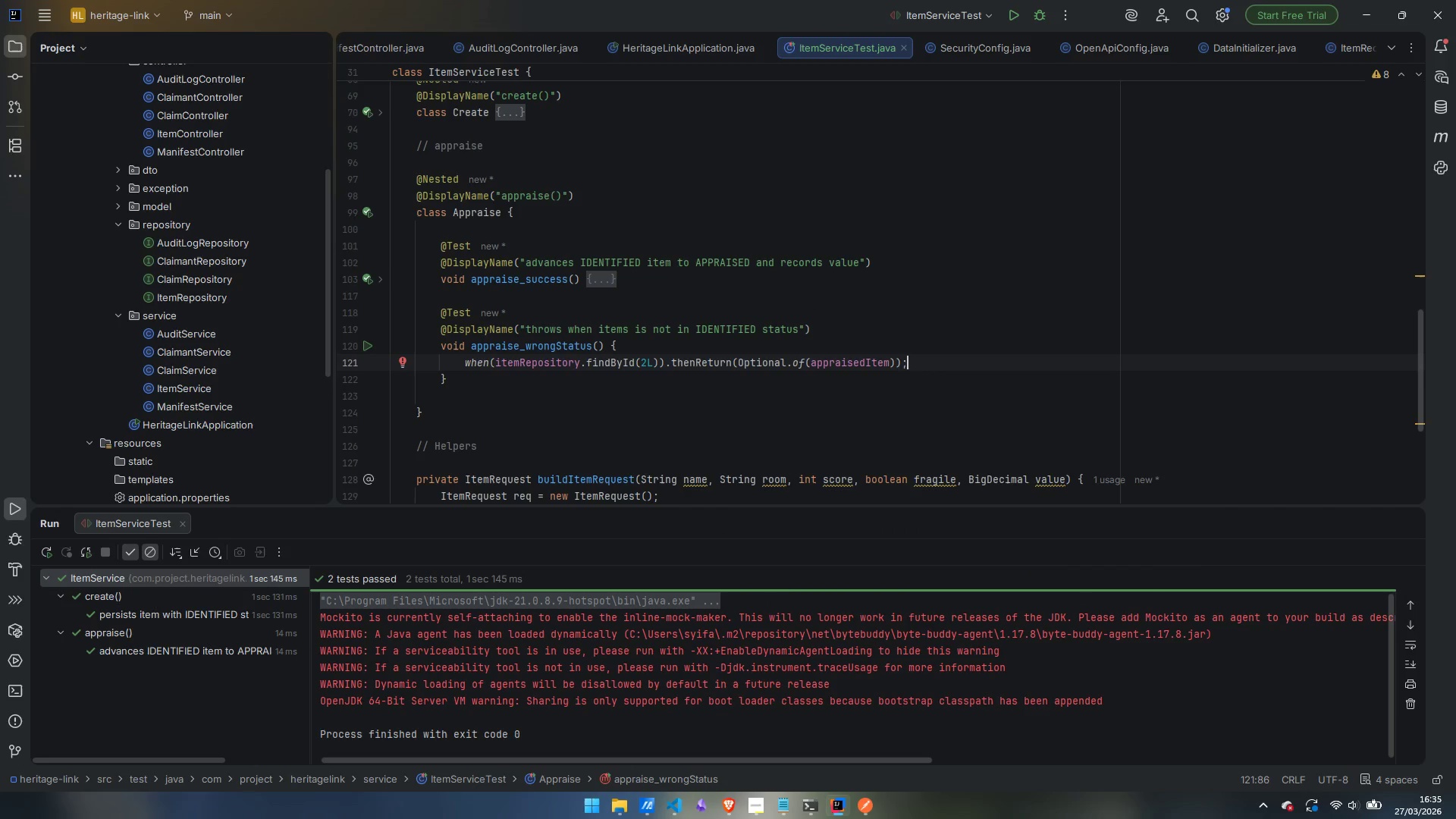 
key(Enter)
 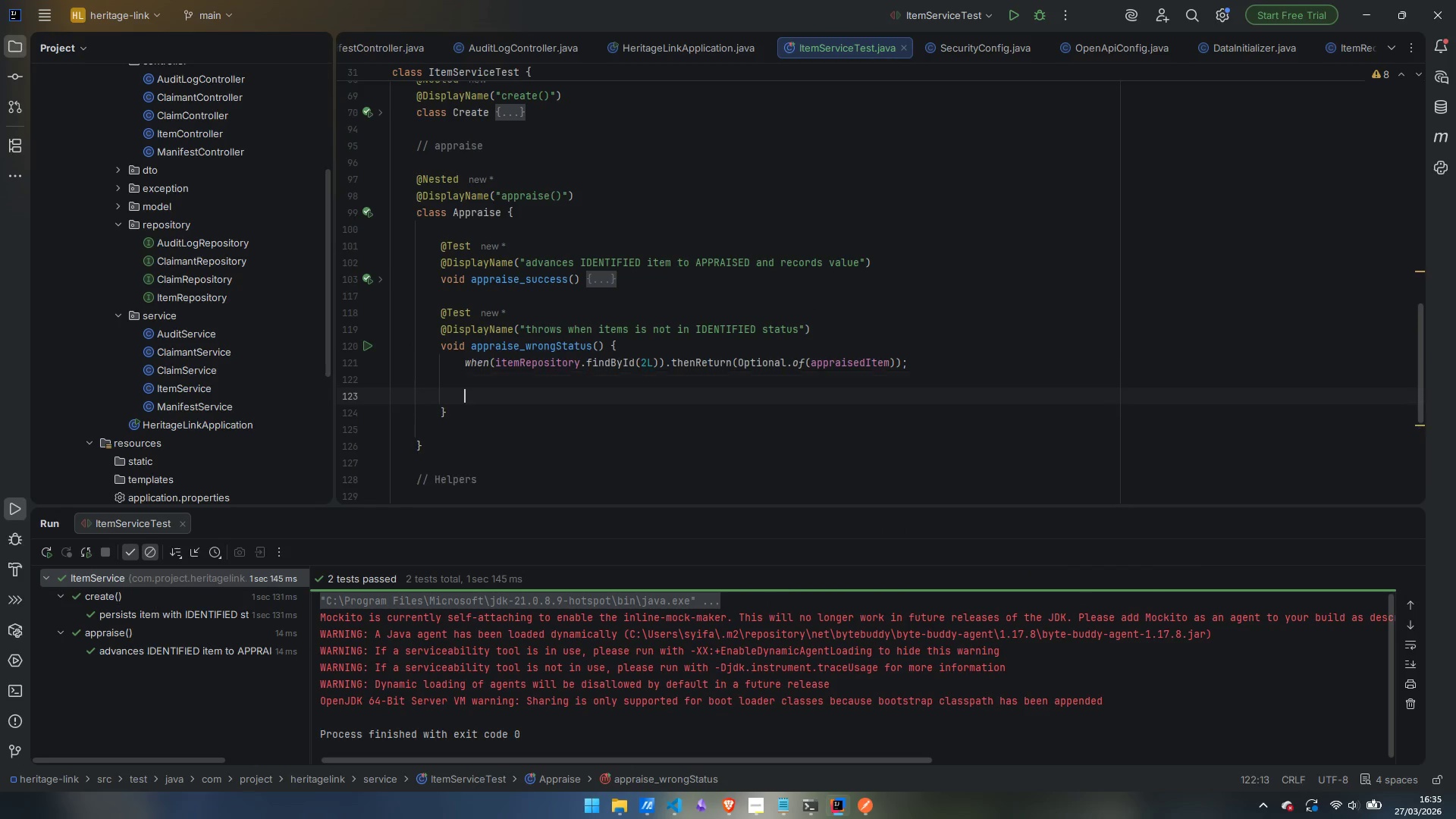 
key(Enter)
 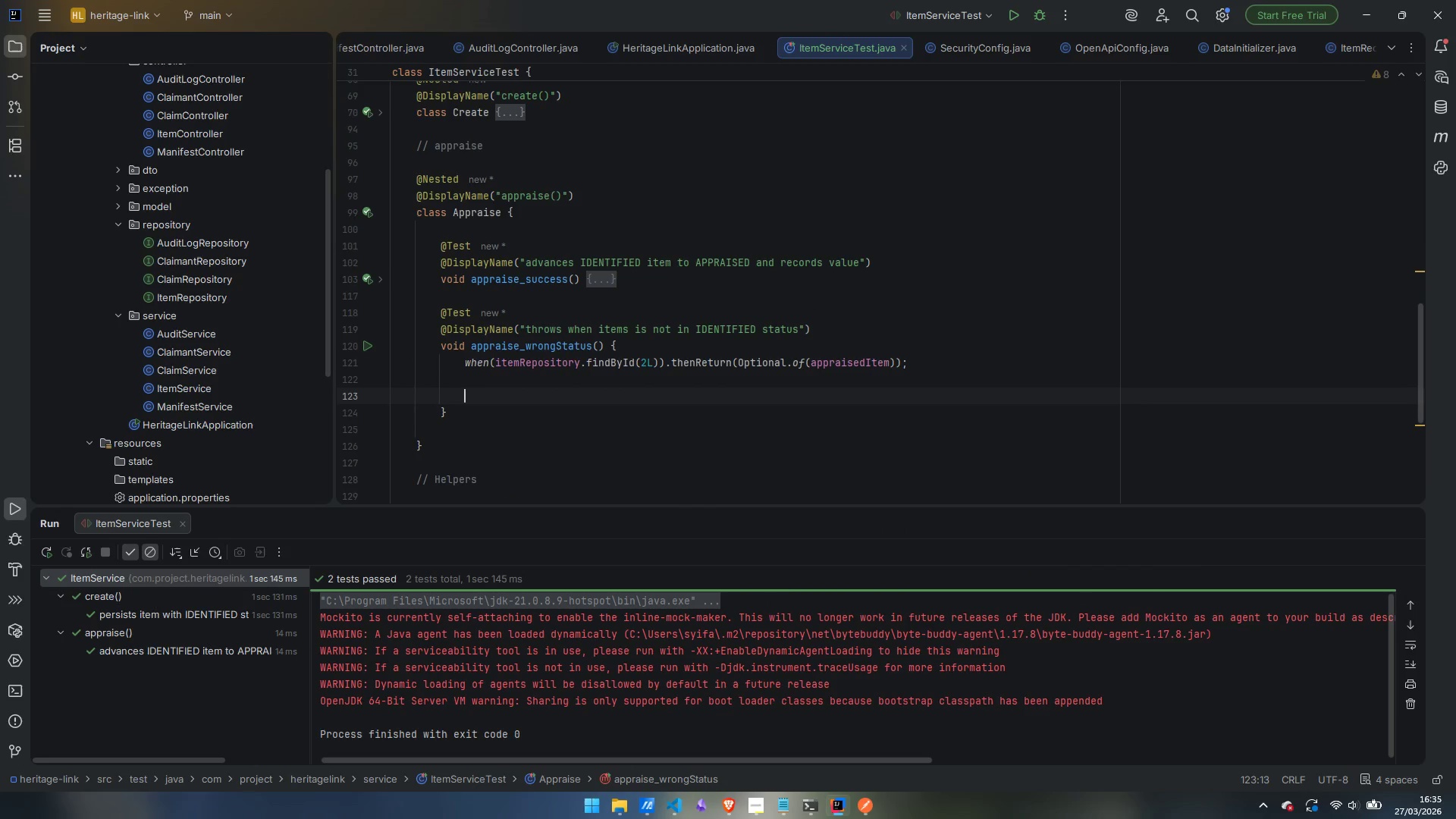 
type(App)
 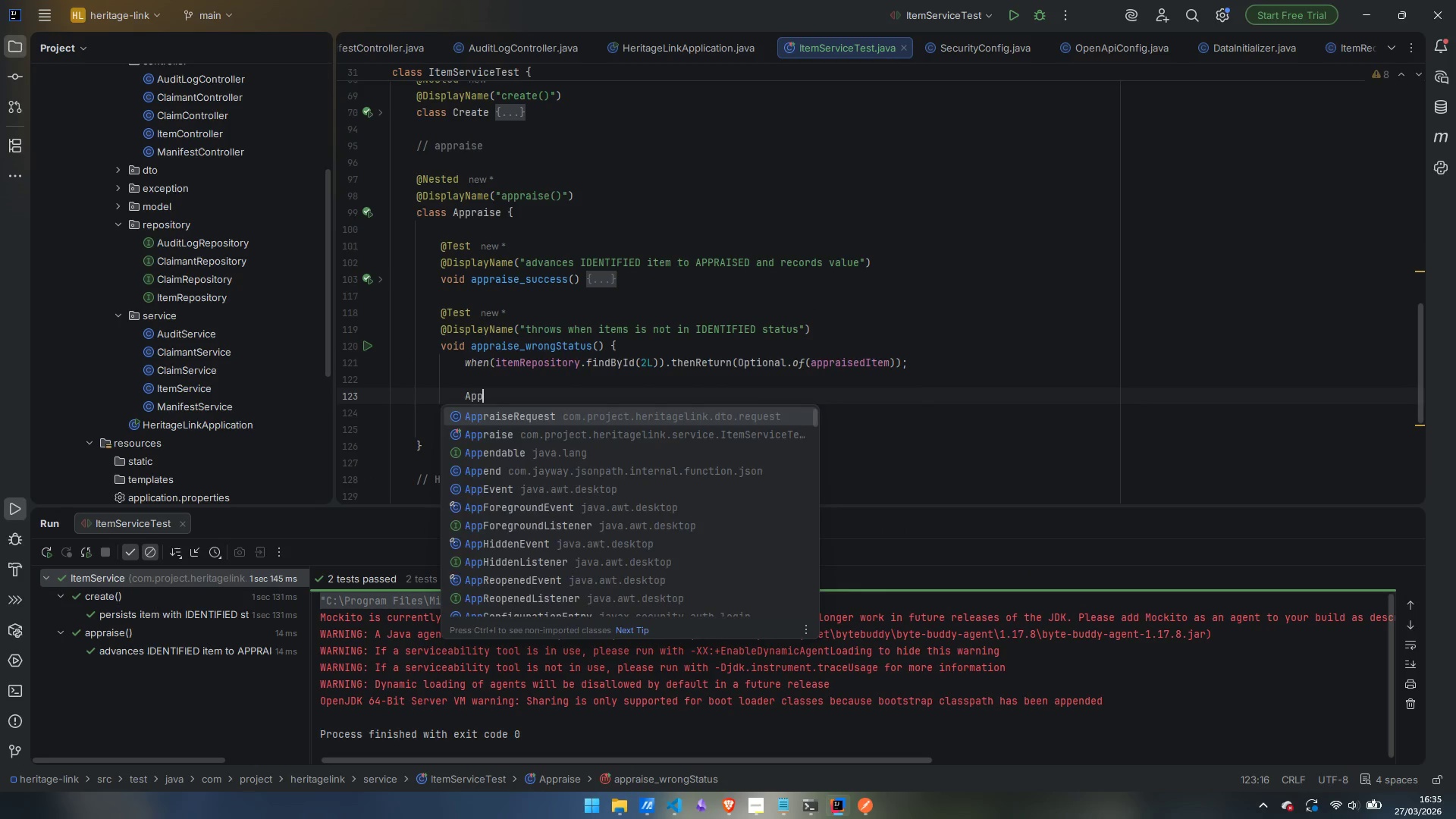 
key(Enter)
 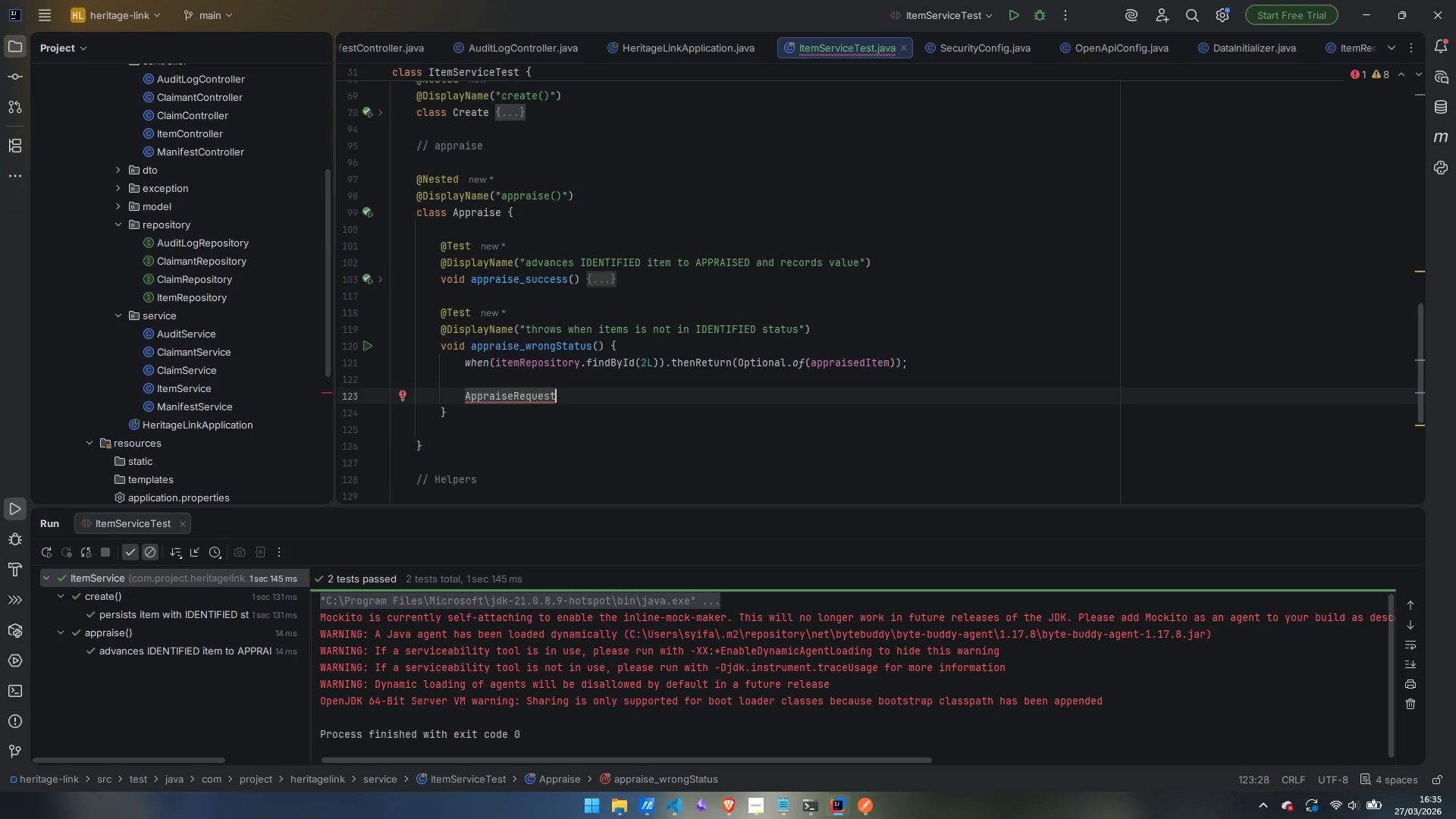 
type( req)
 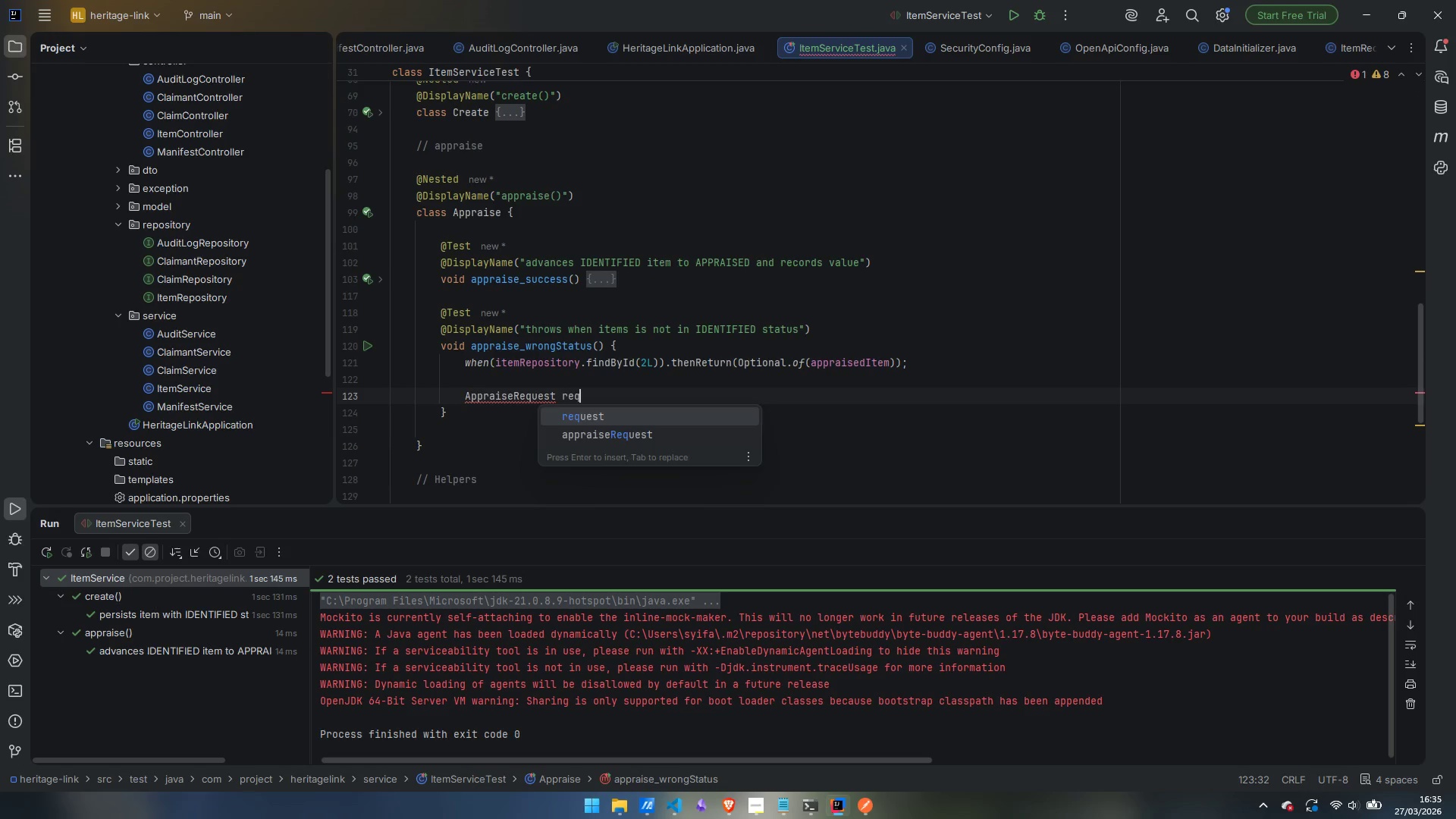 
key(Enter)
 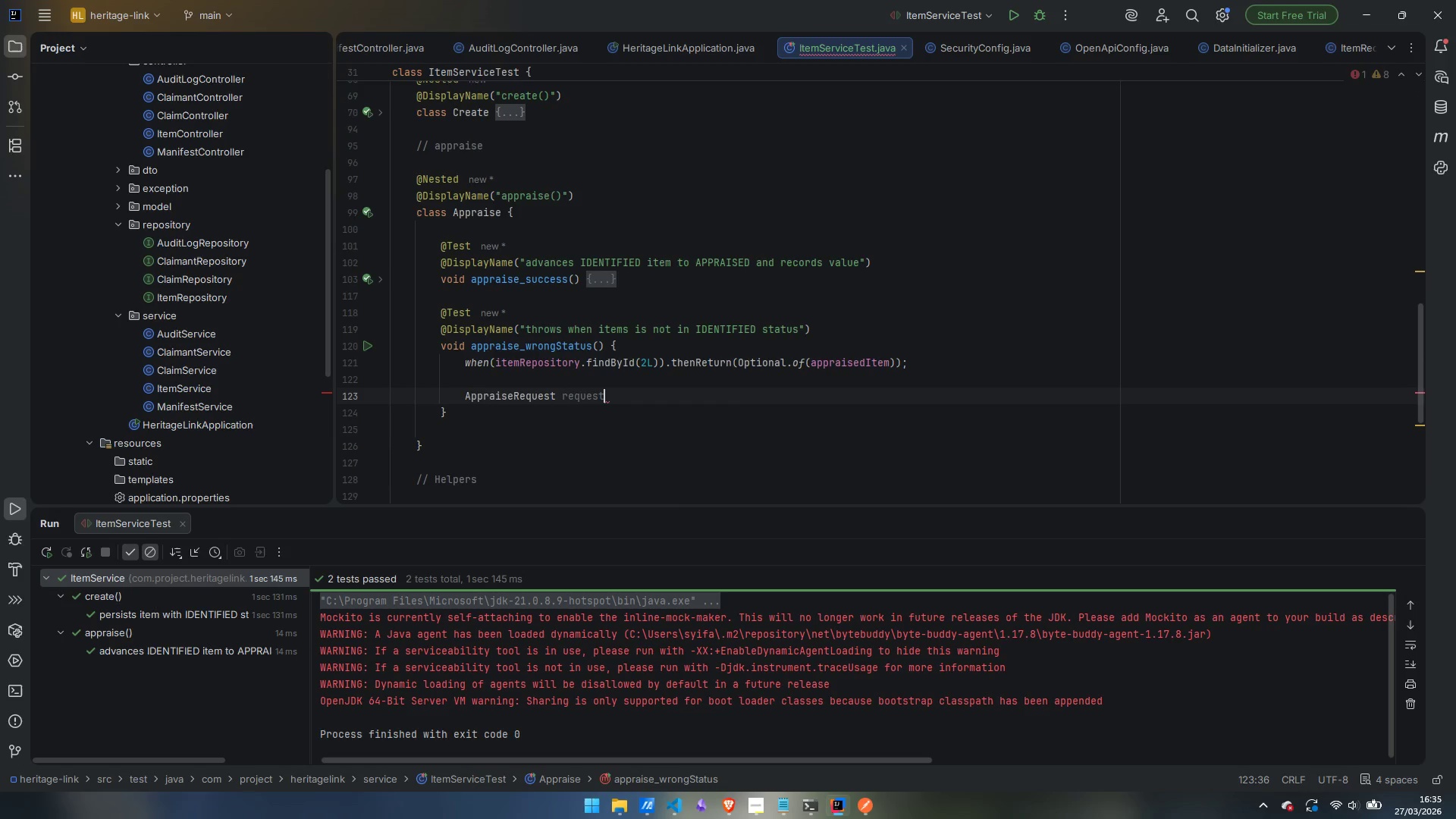 
key(Backspace)
key(Backspace)
key(Backspace)
key(Backspace)
type( = new App)
 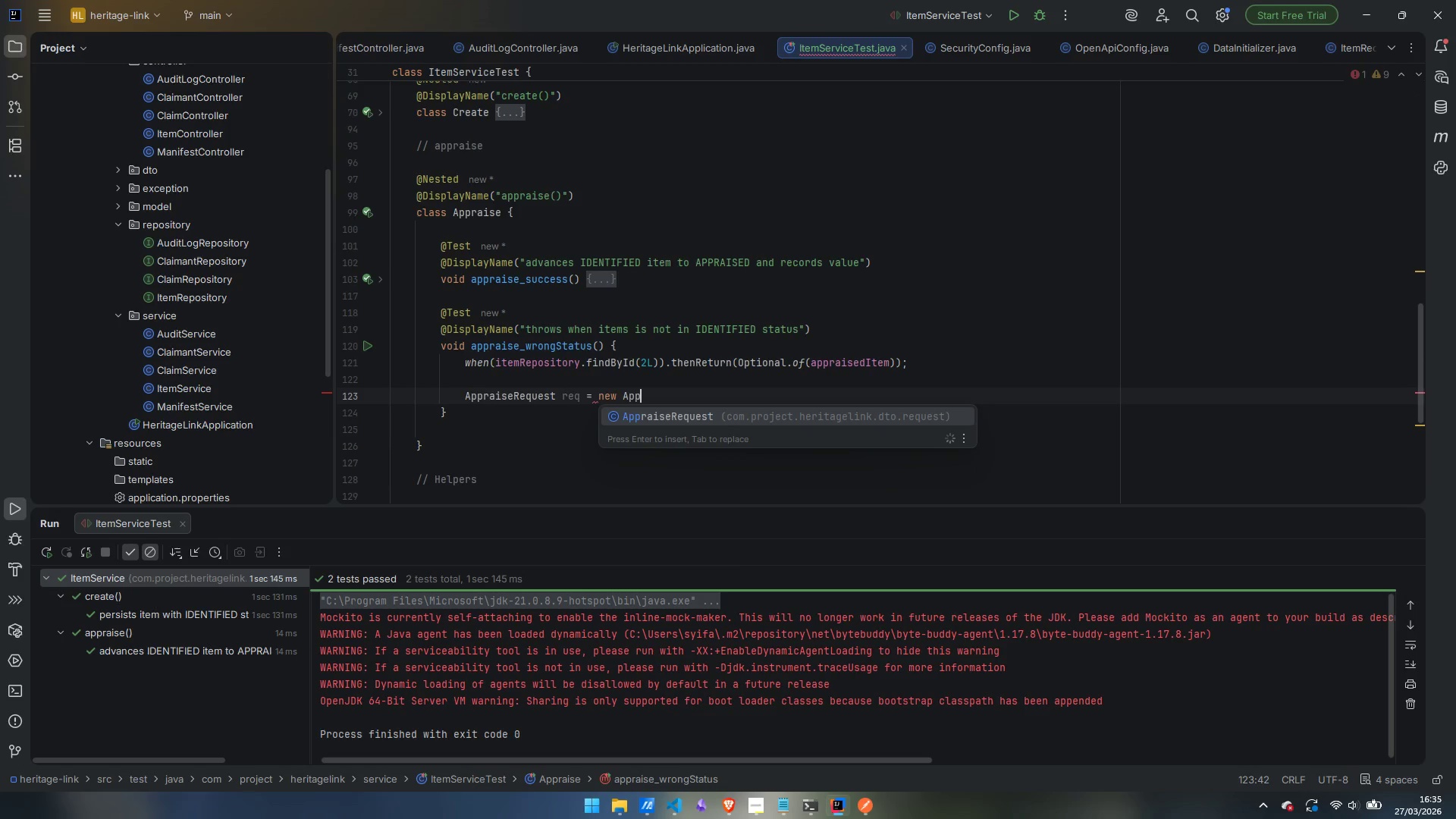 
key(Enter)
 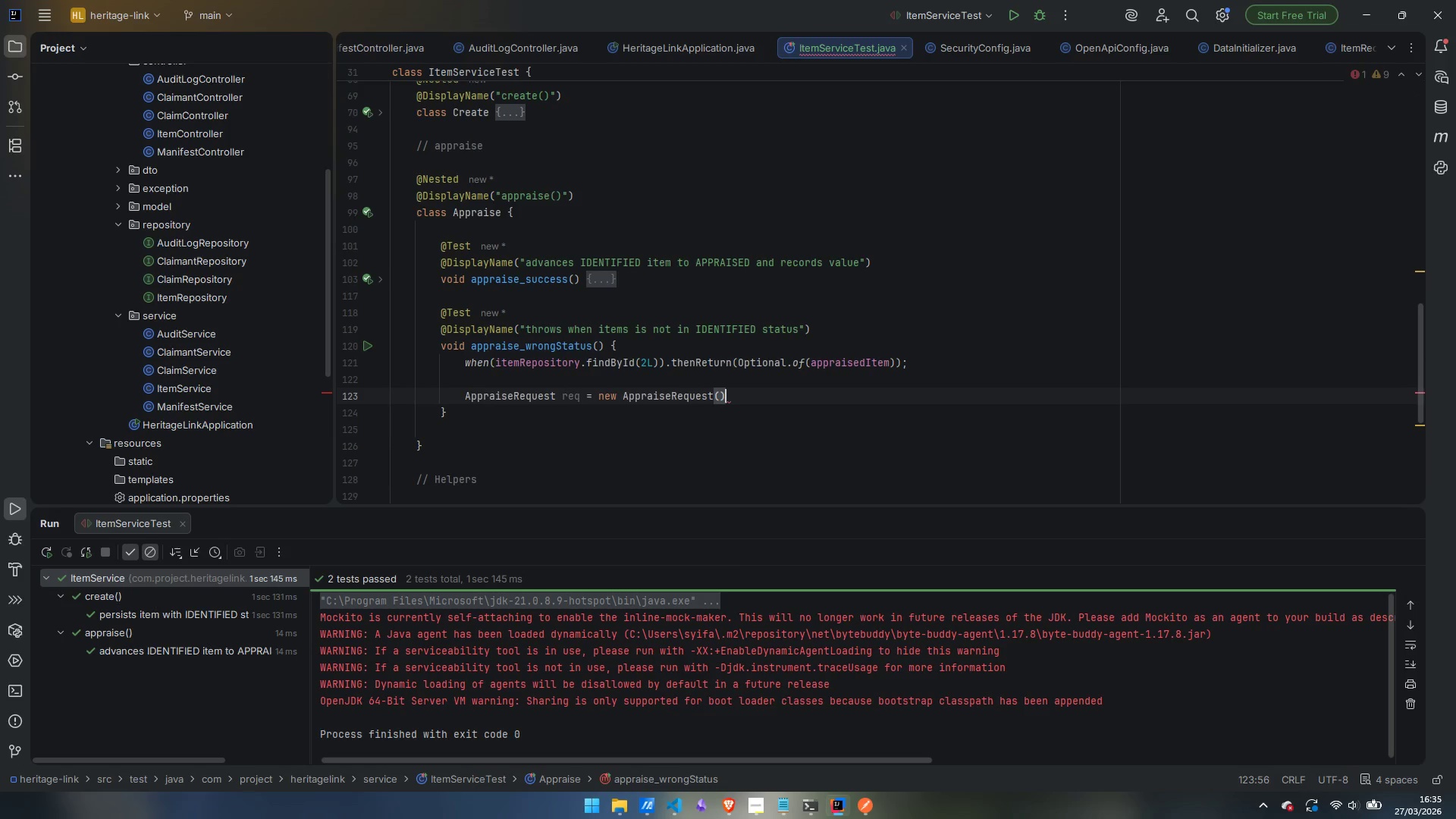 
key(Semicolon)
 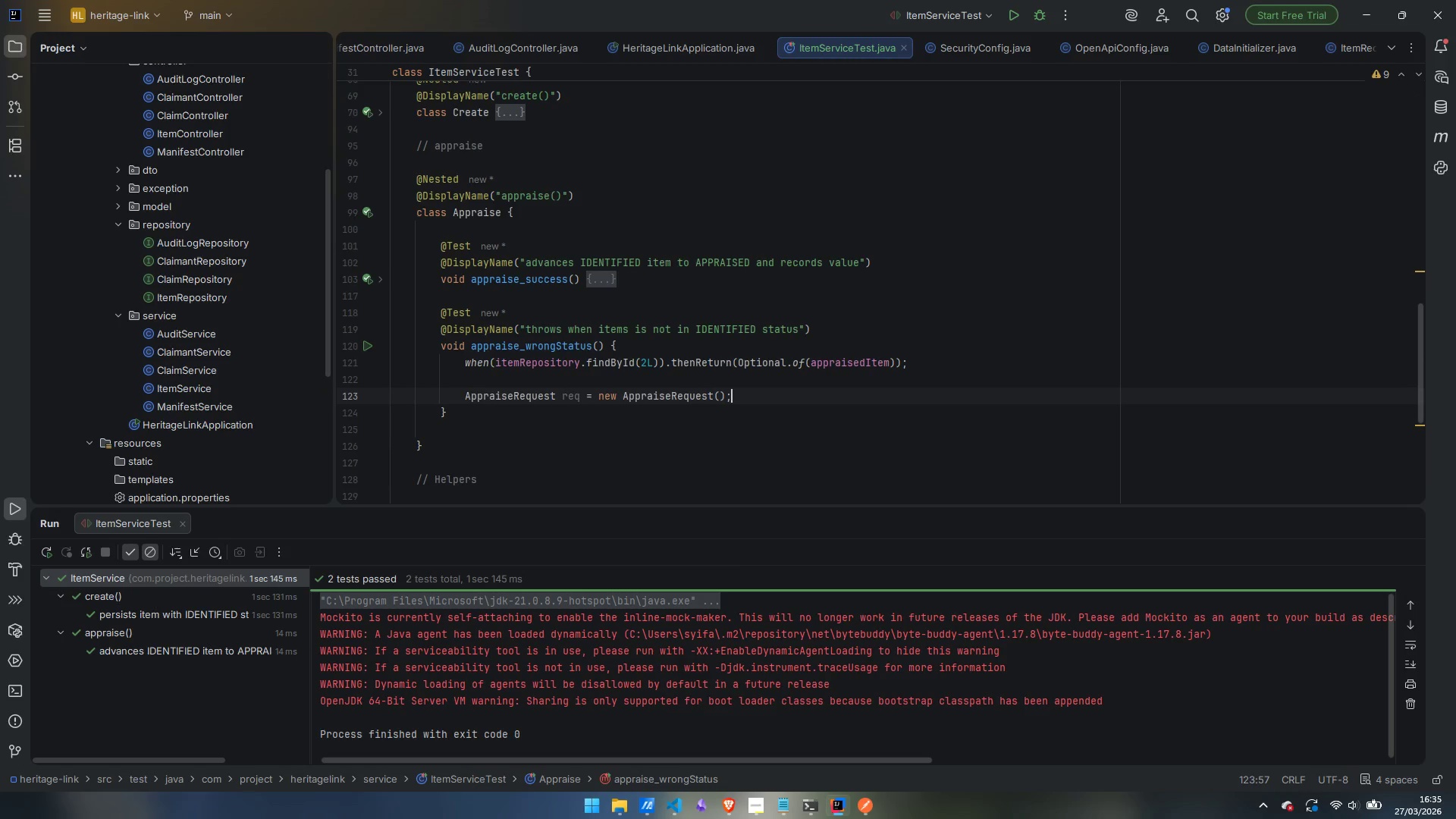 
key(Enter)
 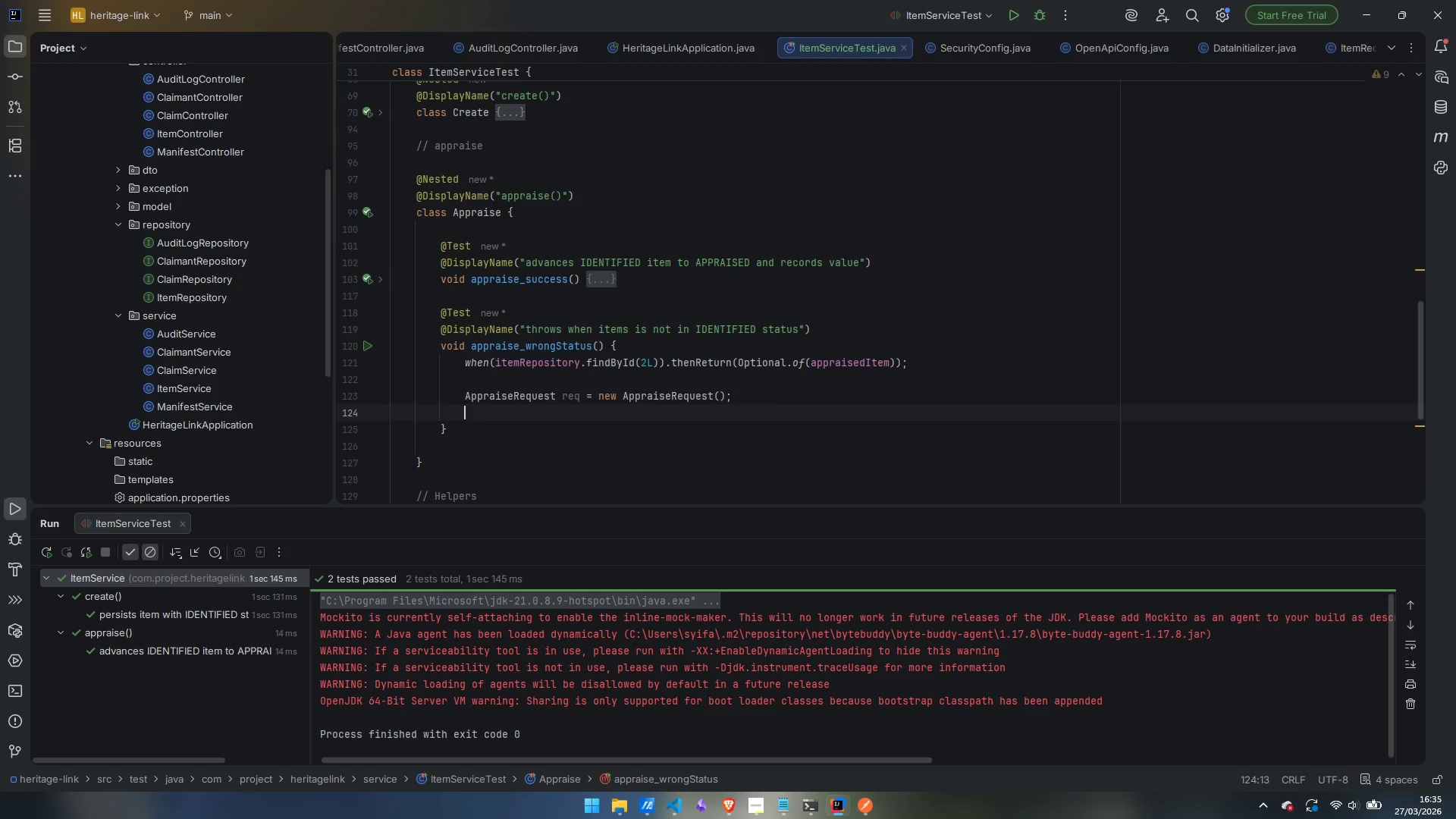 
type(req.setEs)
 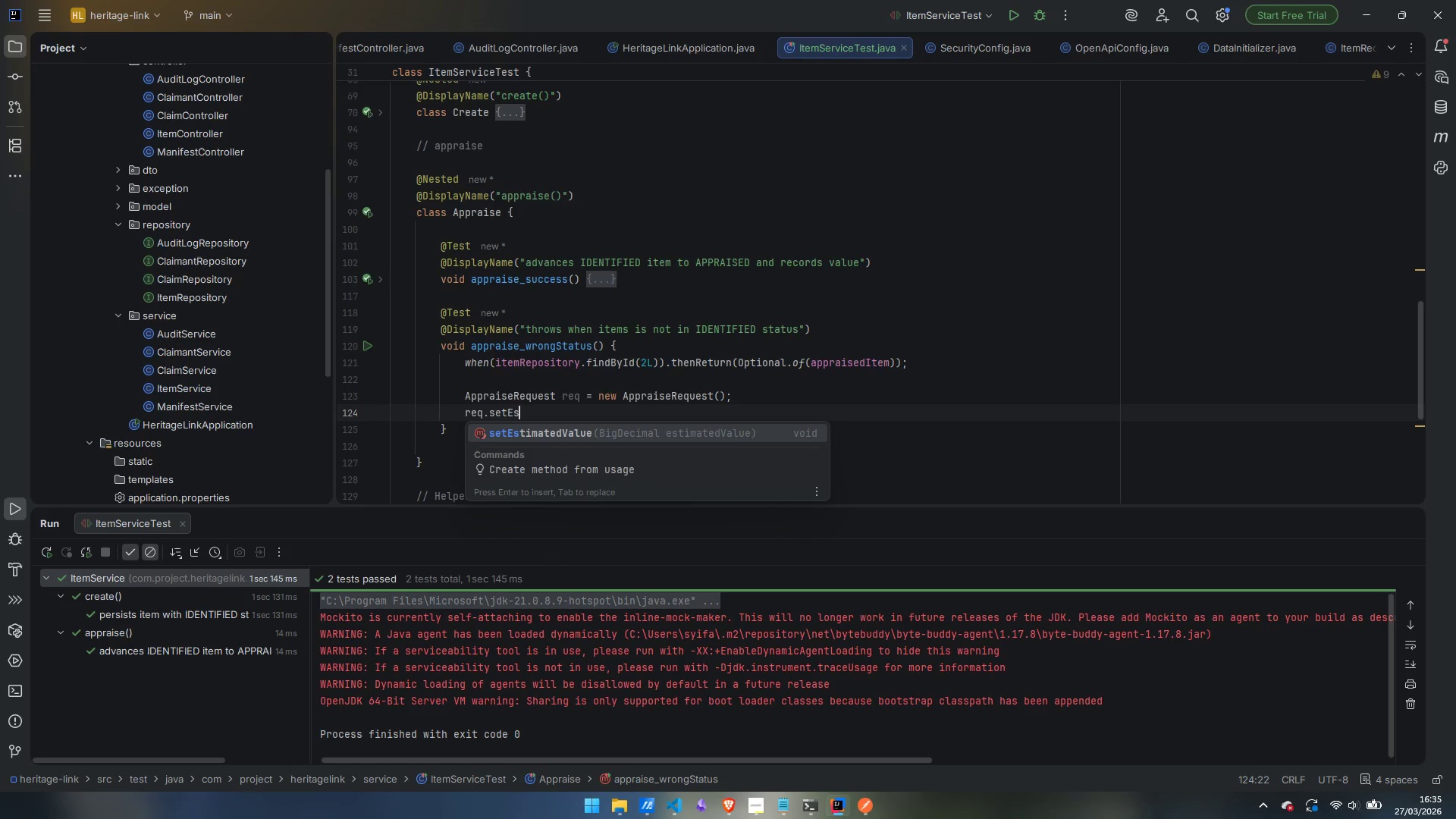 
key(Enter)
 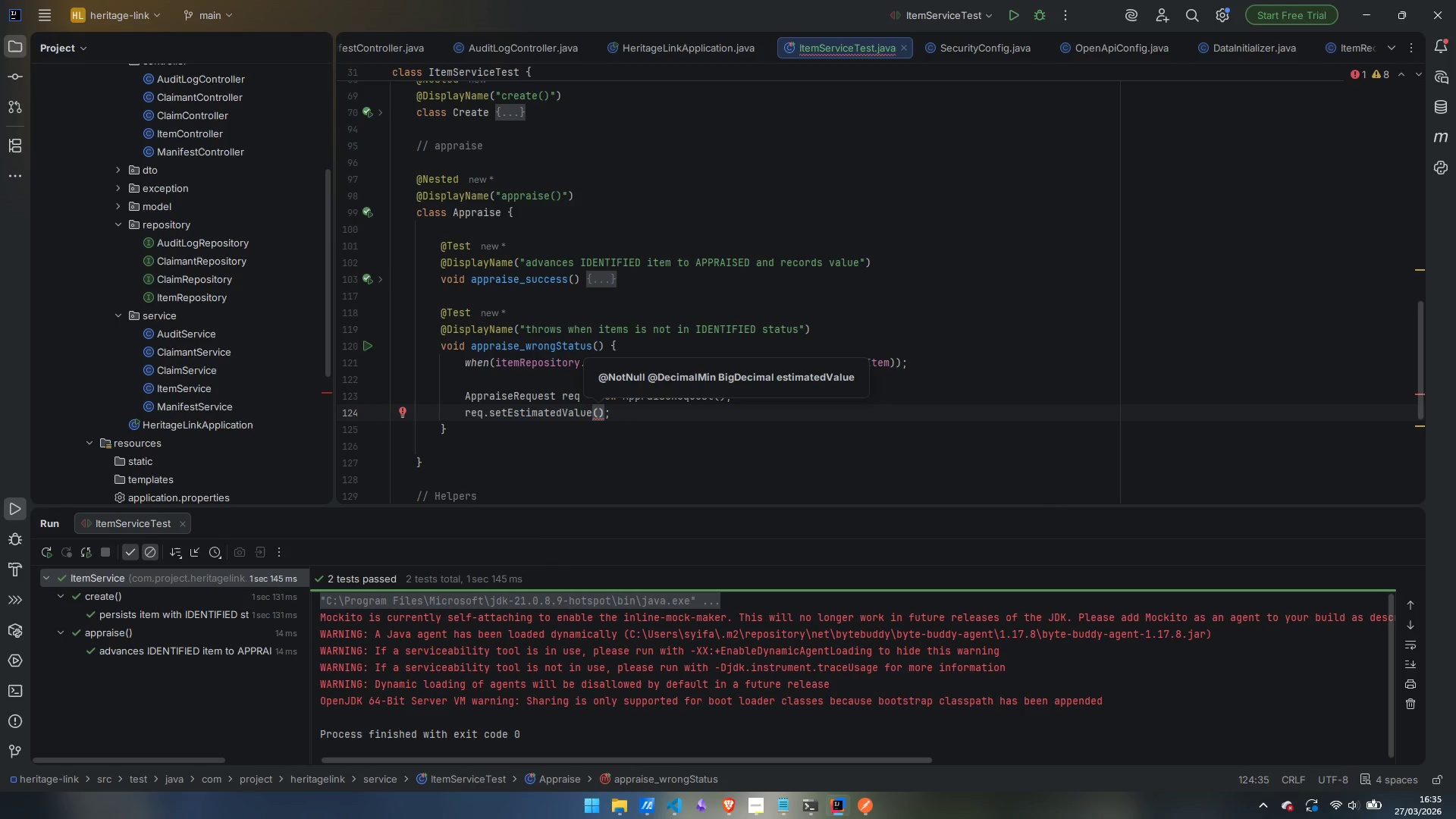 
type(new D)
key(Backspace)
 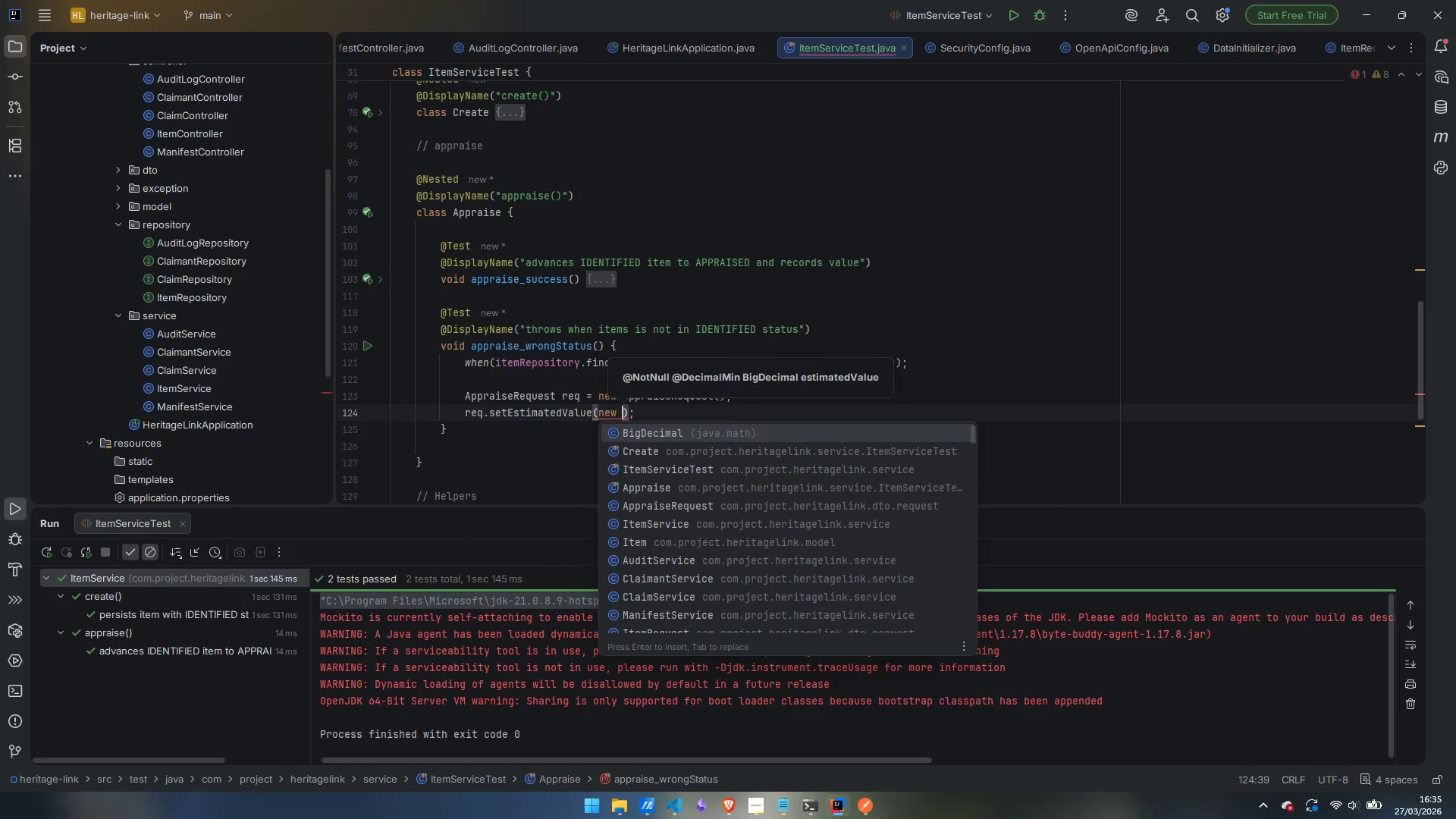 
key(Enter)
 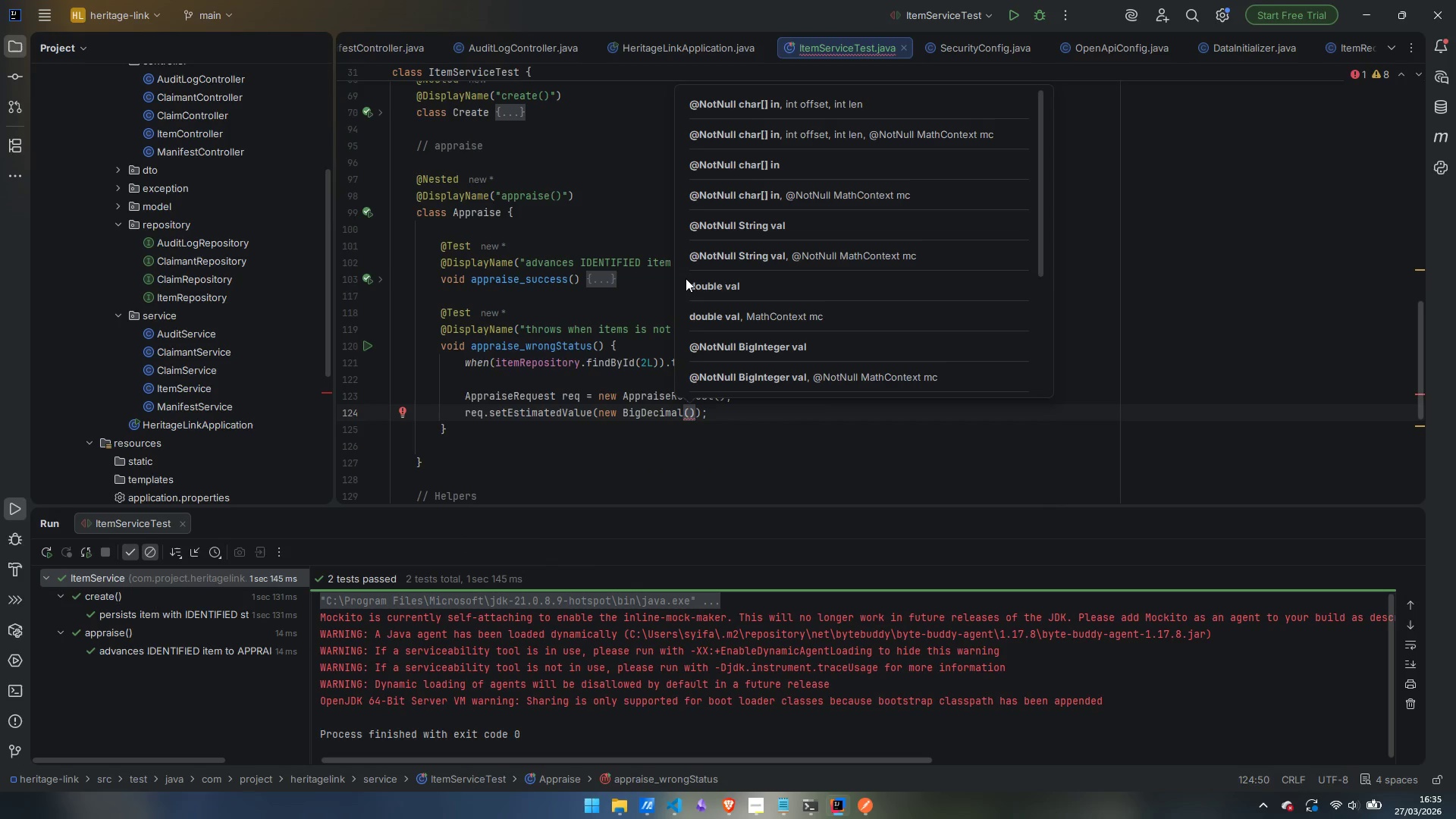 
type("100.00)
 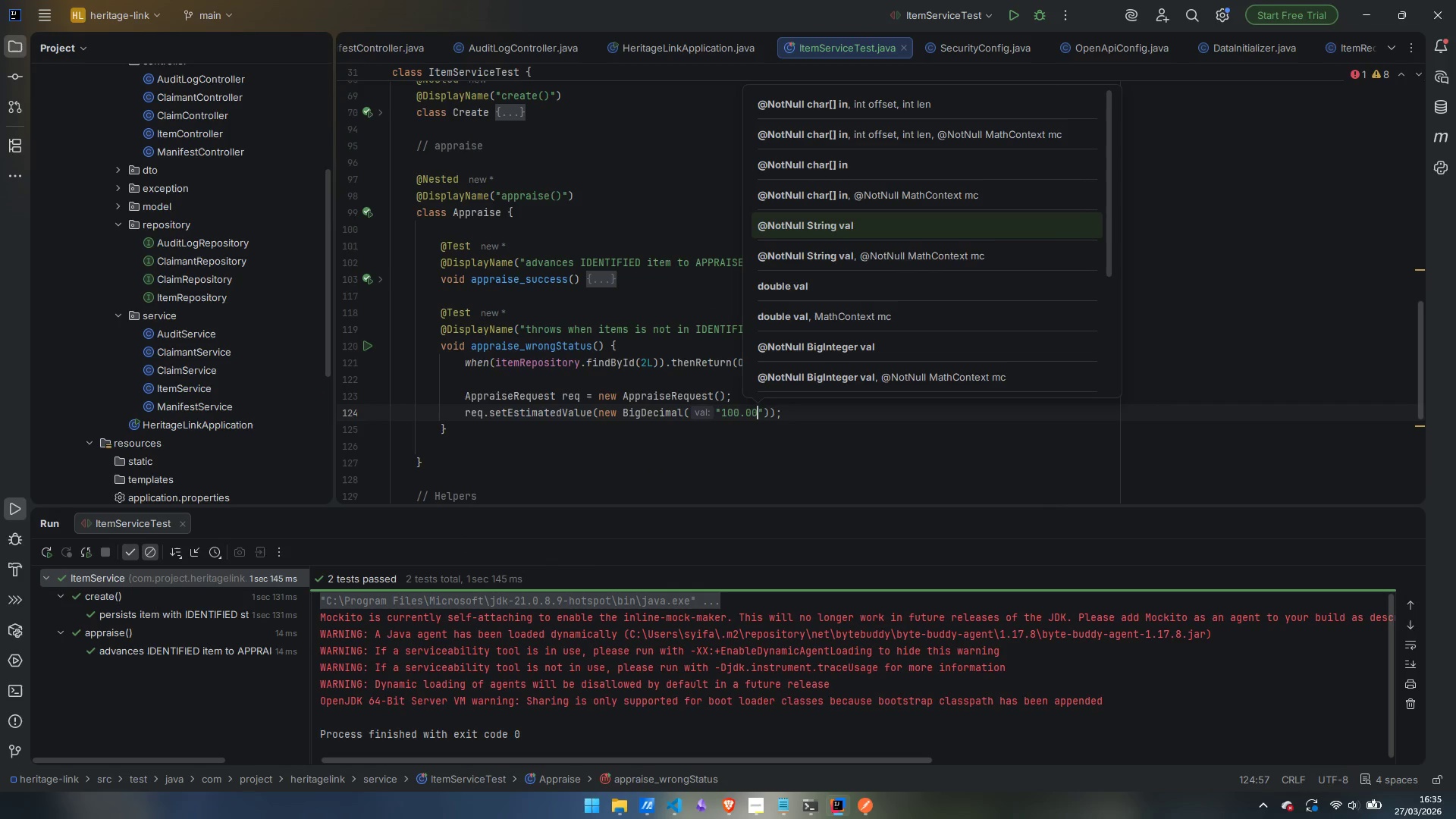 
key(Control+ControlLeft)
 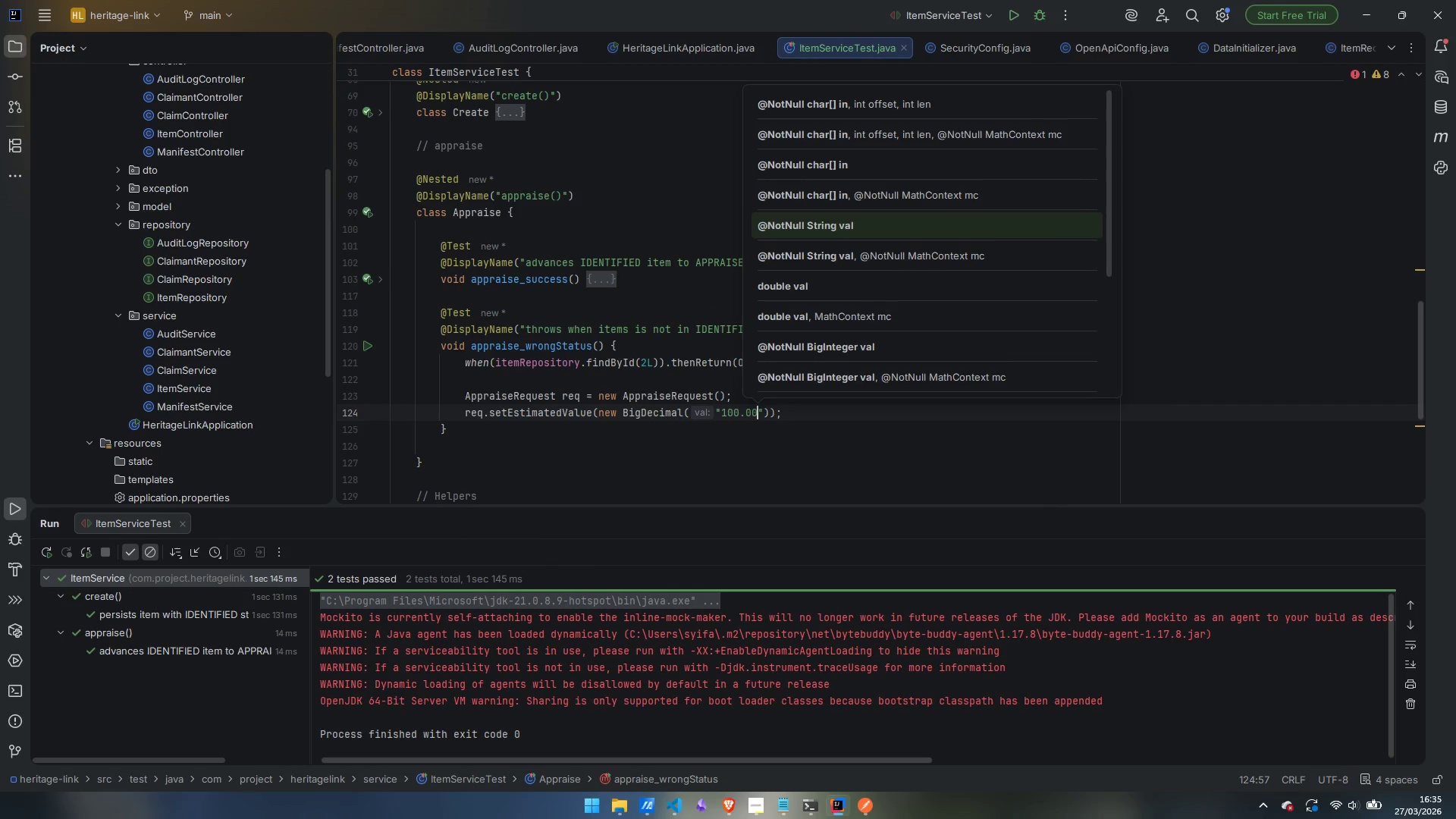 
key(Control+ArrowRight)
 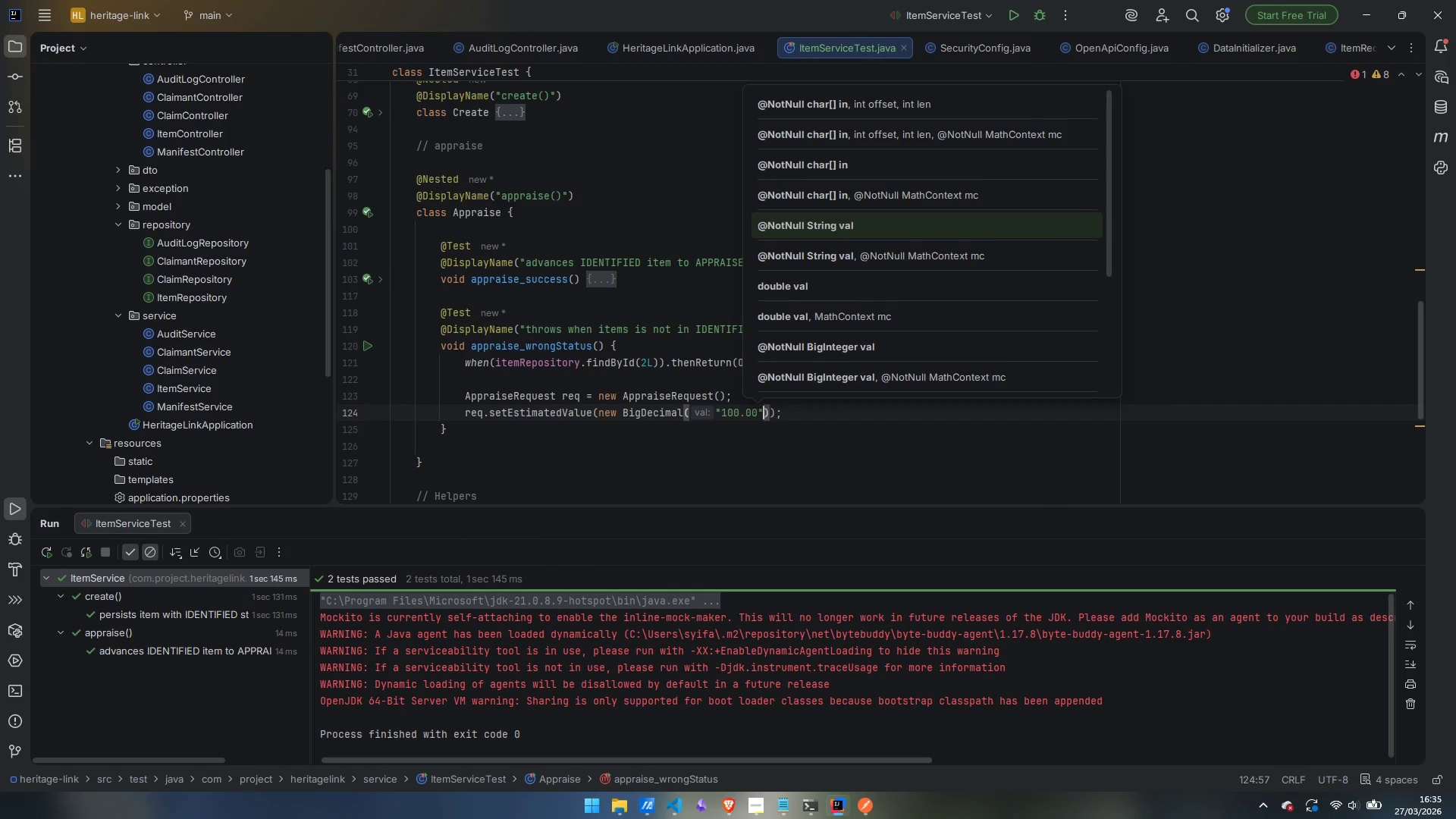 
key(Control+ArrowRight)
 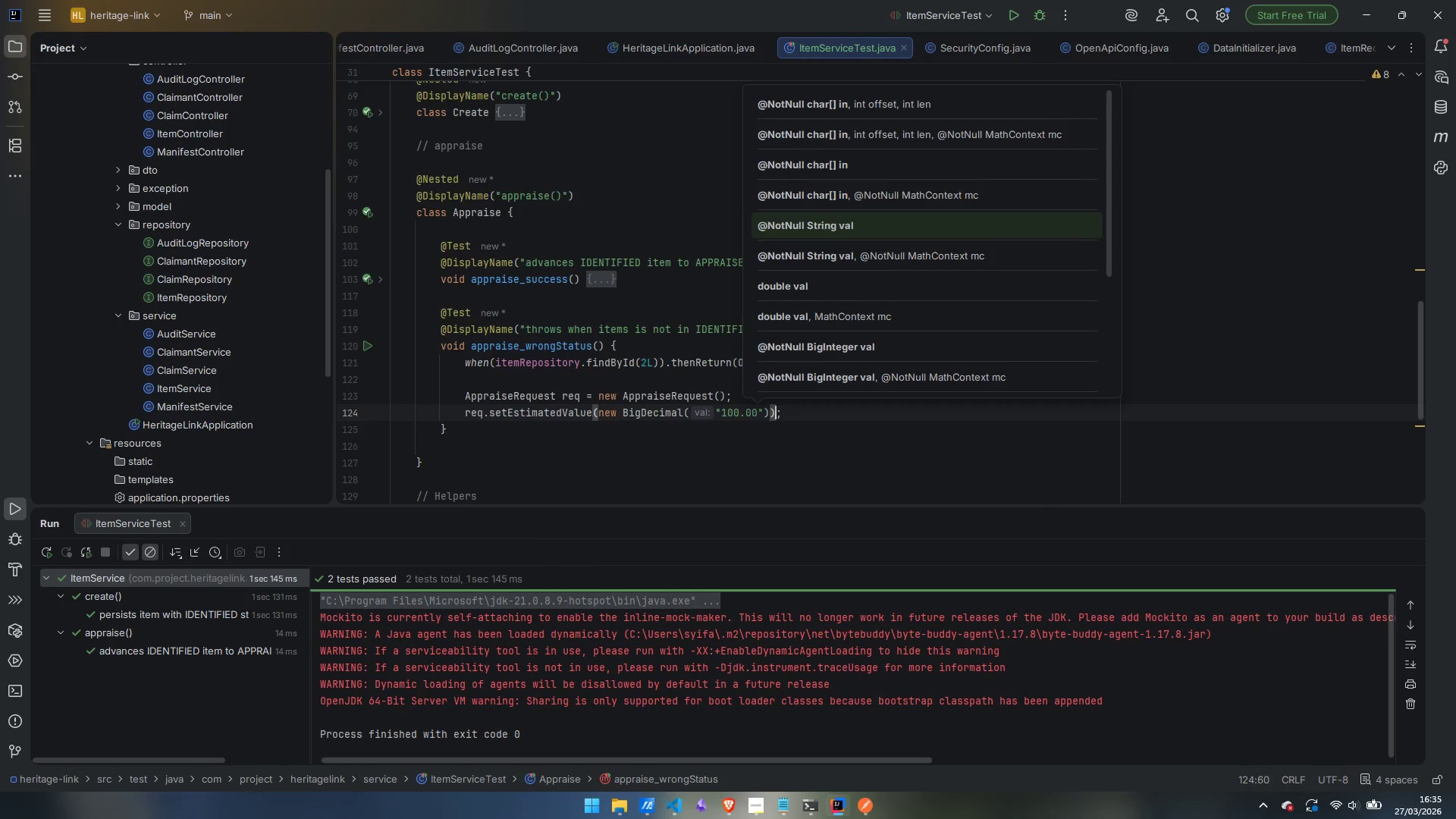 
key(ArrowRight)
 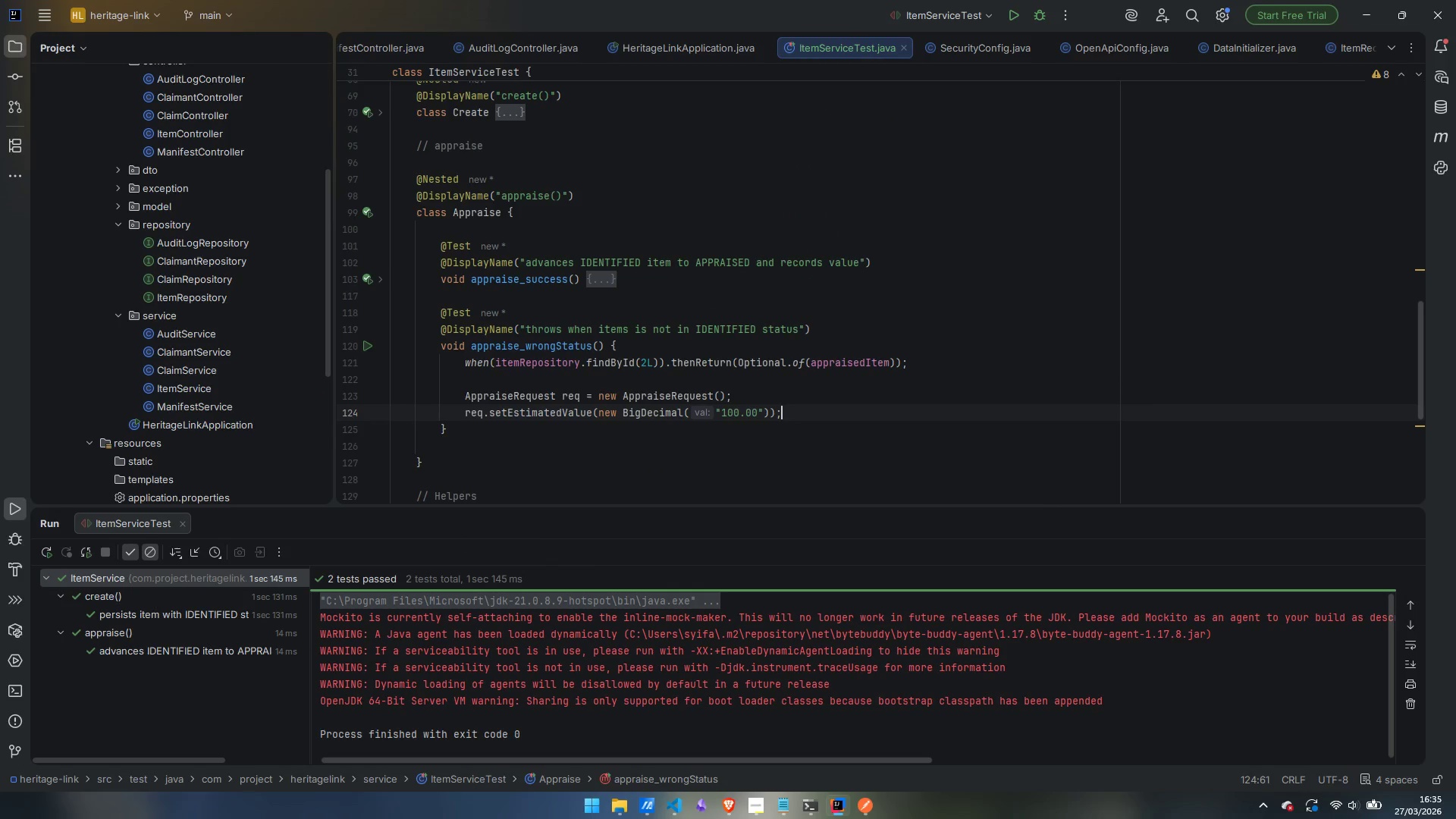 
key(Enter)
 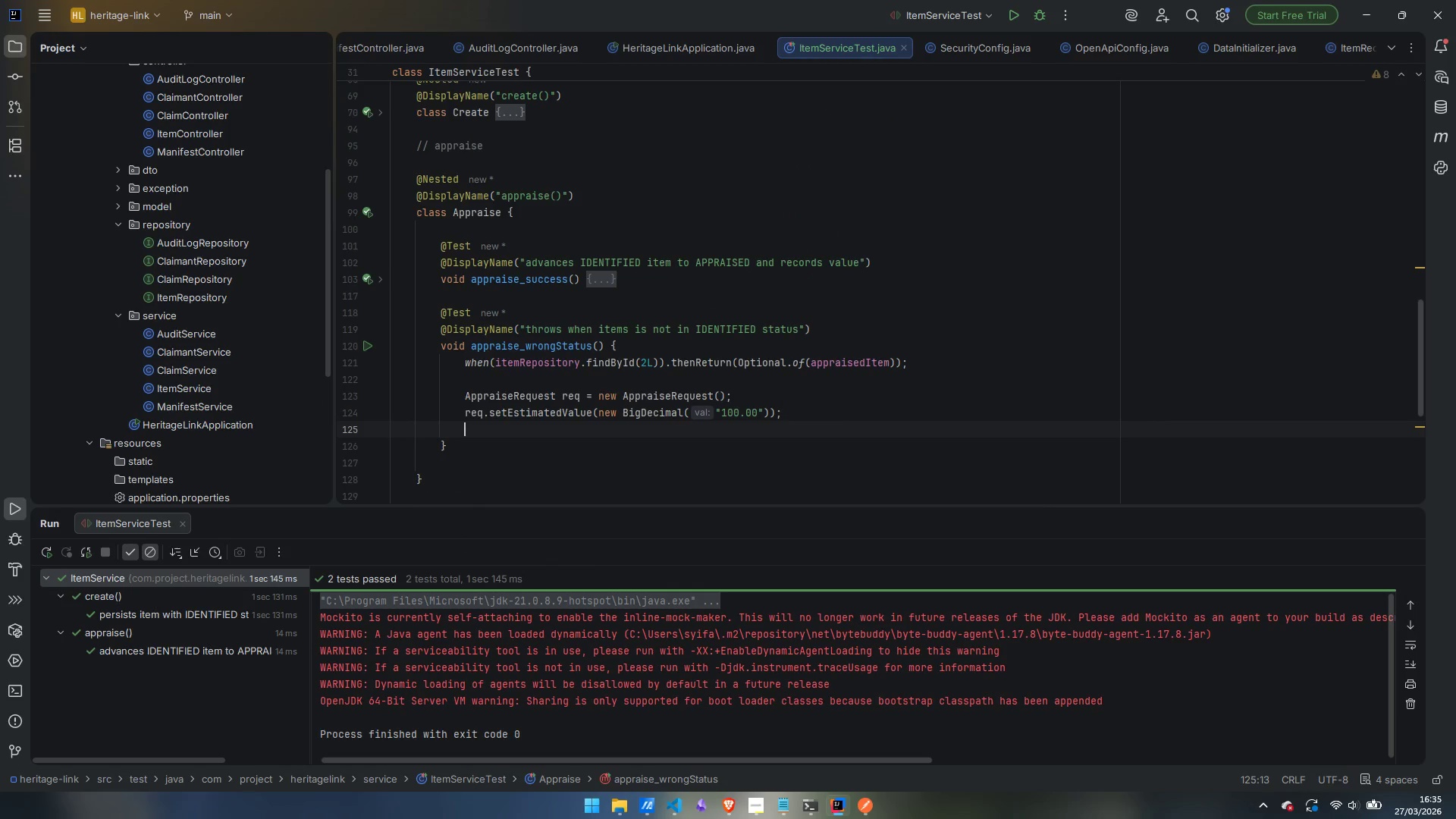 
key(Enter)
 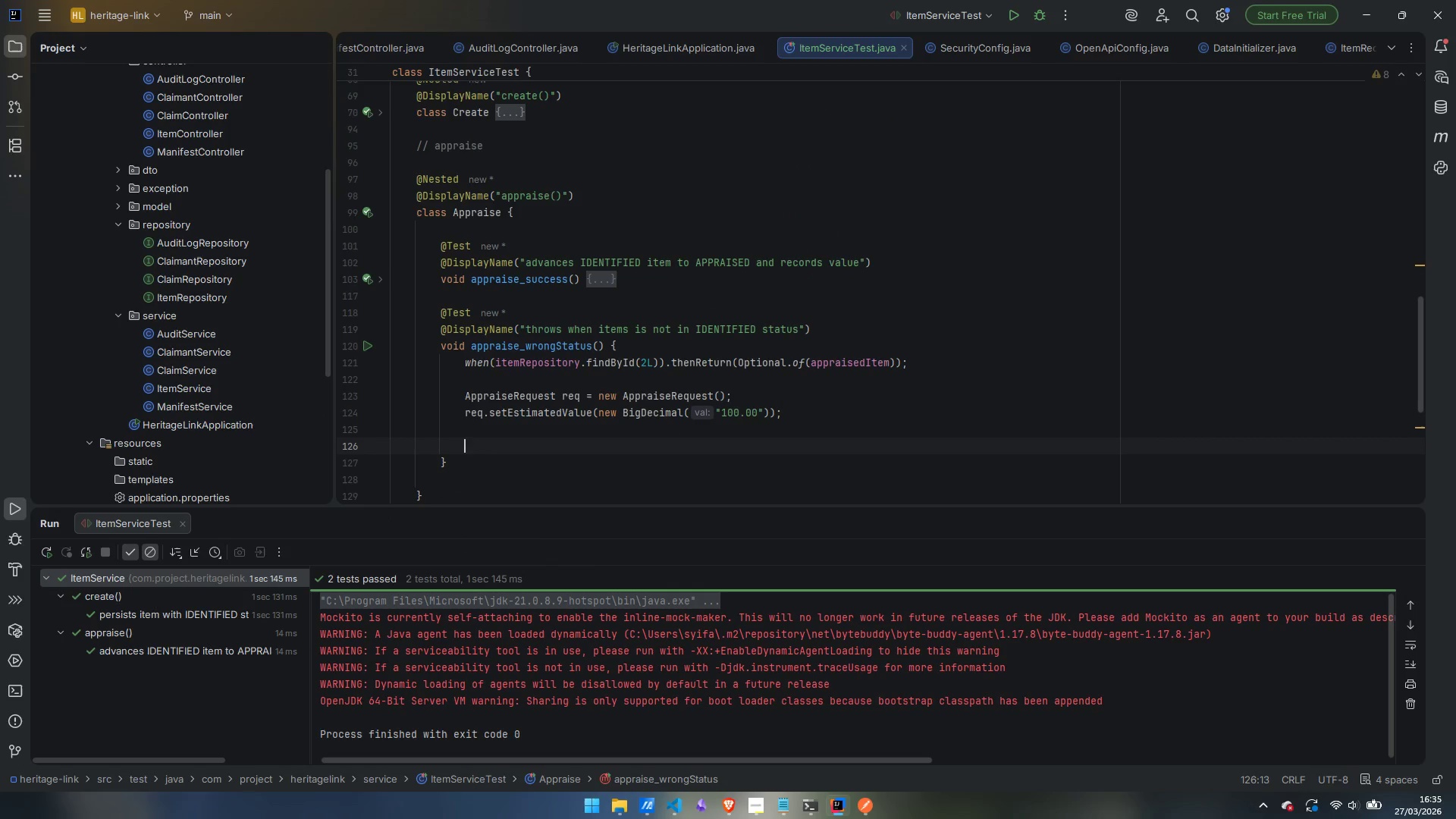 
type(assertThatt)
 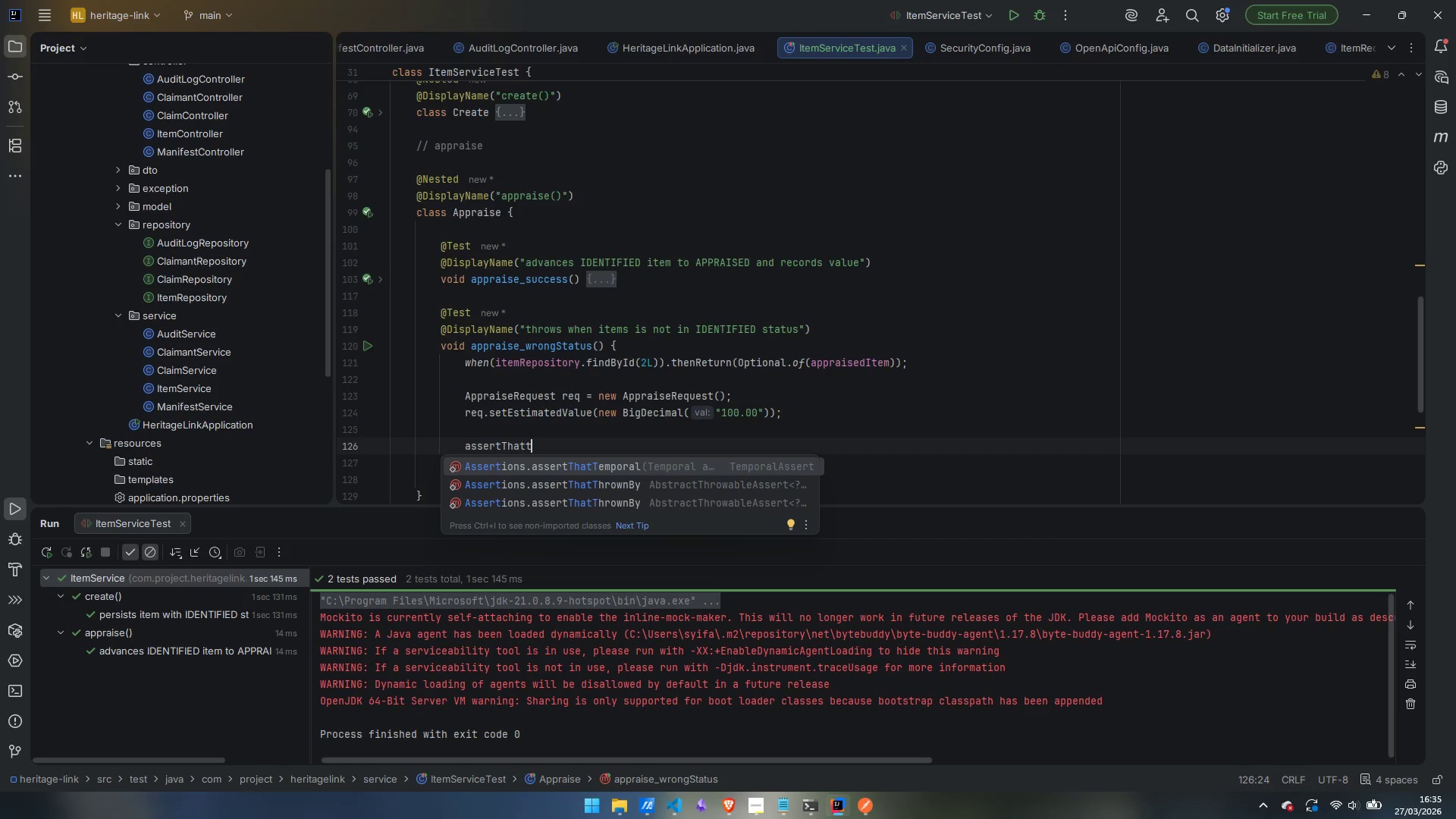 
key(ArrowDown)
 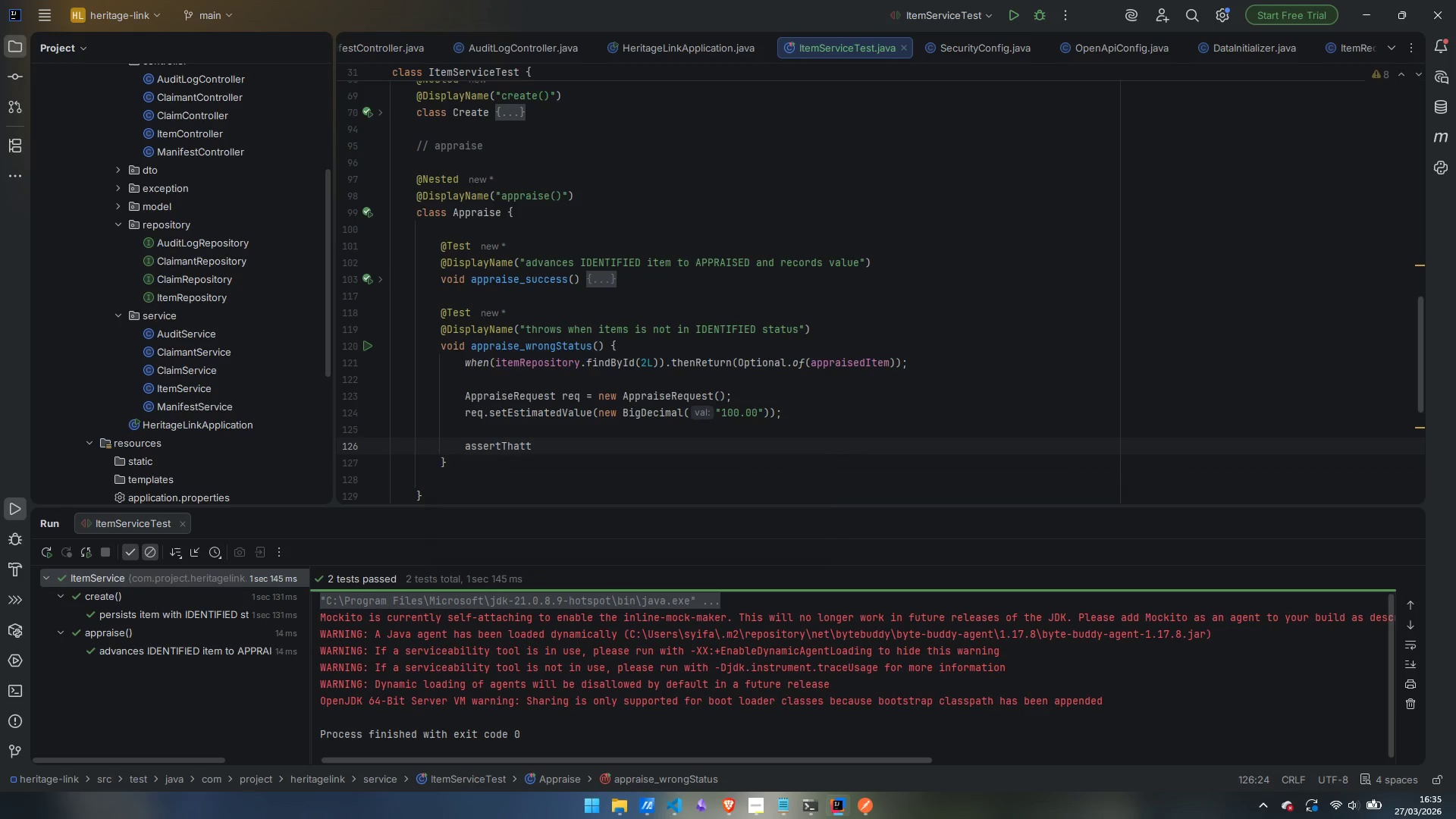 
key(Enter)
 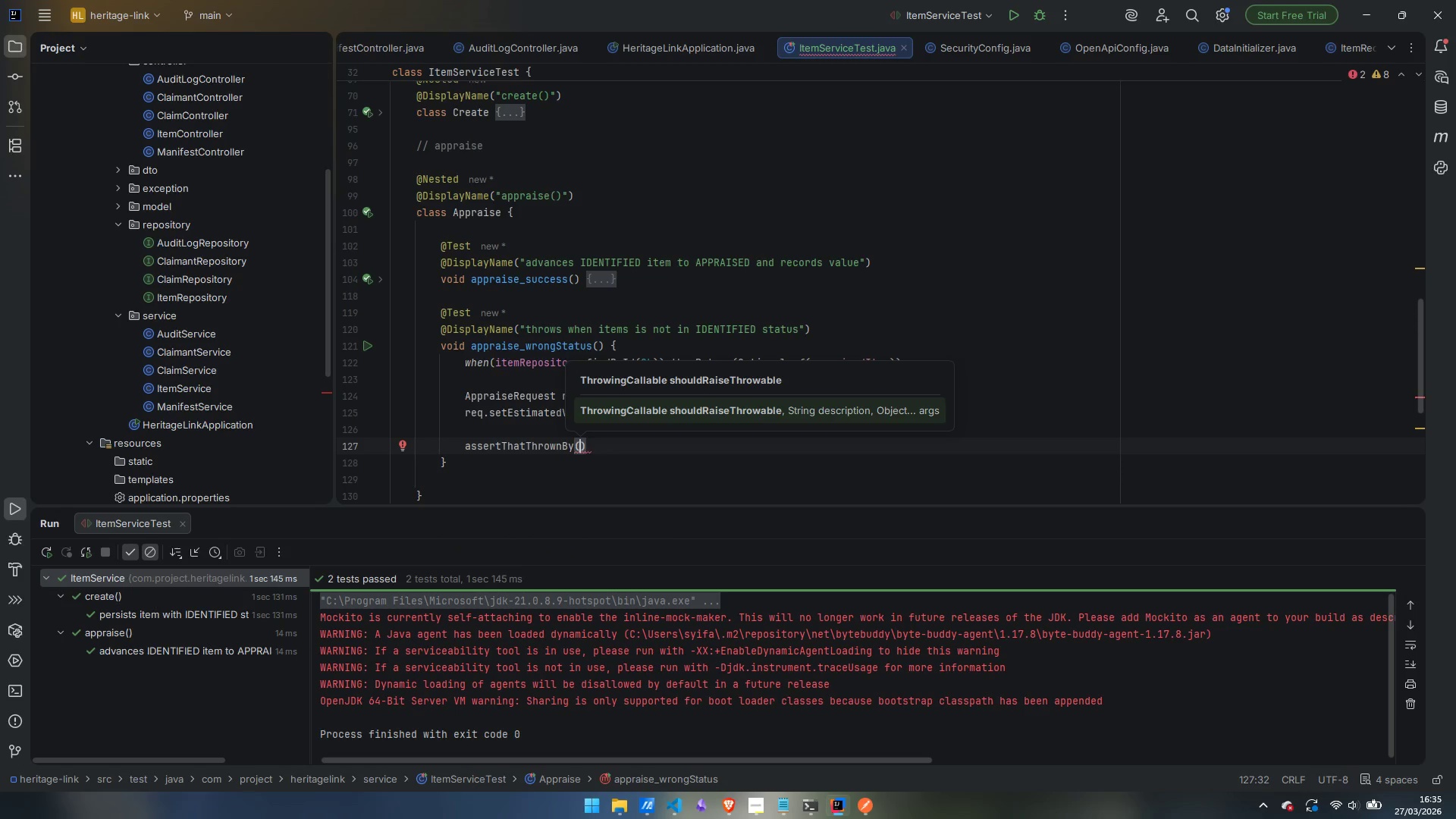 
key(Shift+9)
 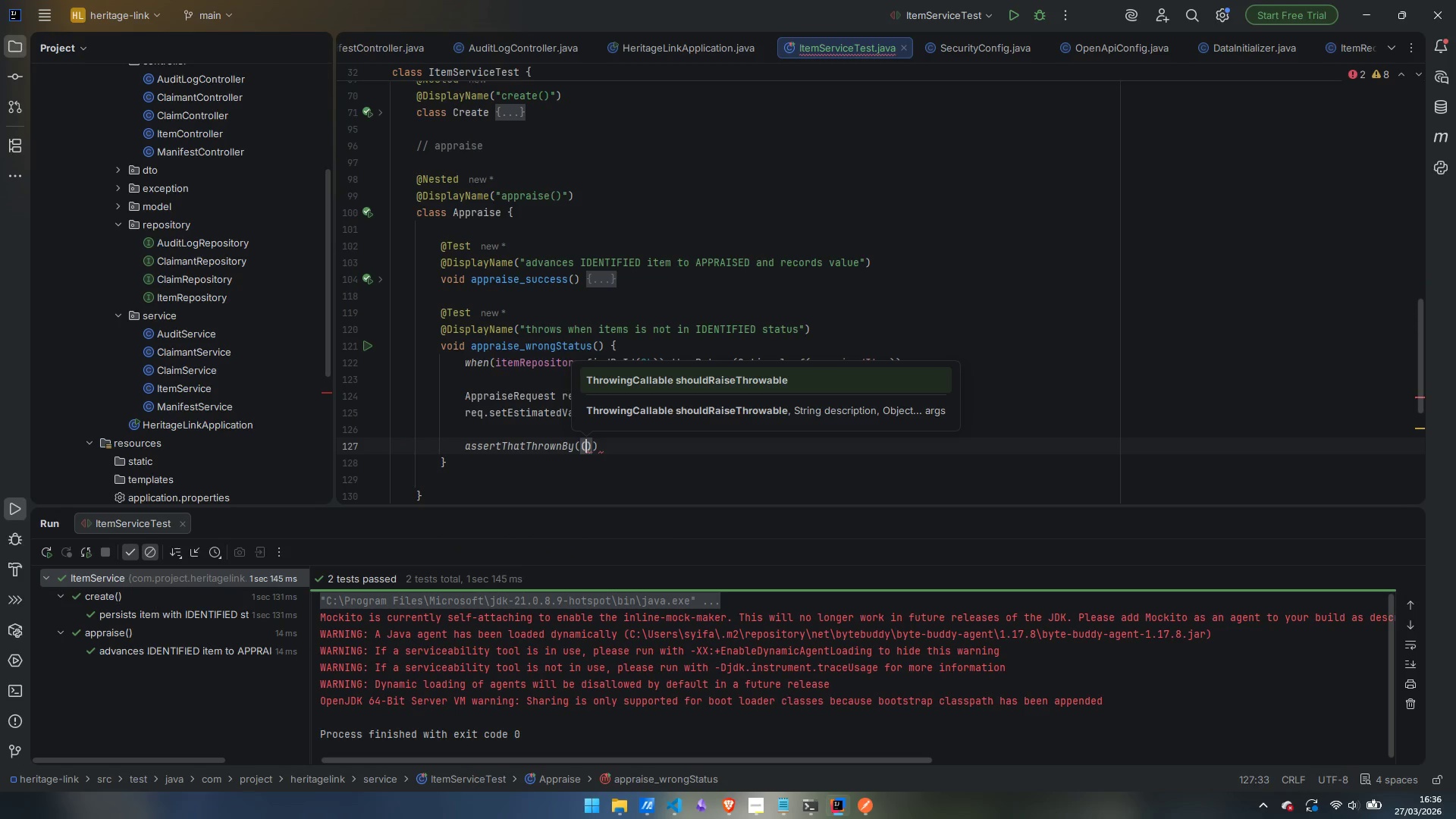 
key(ArrowRight)
 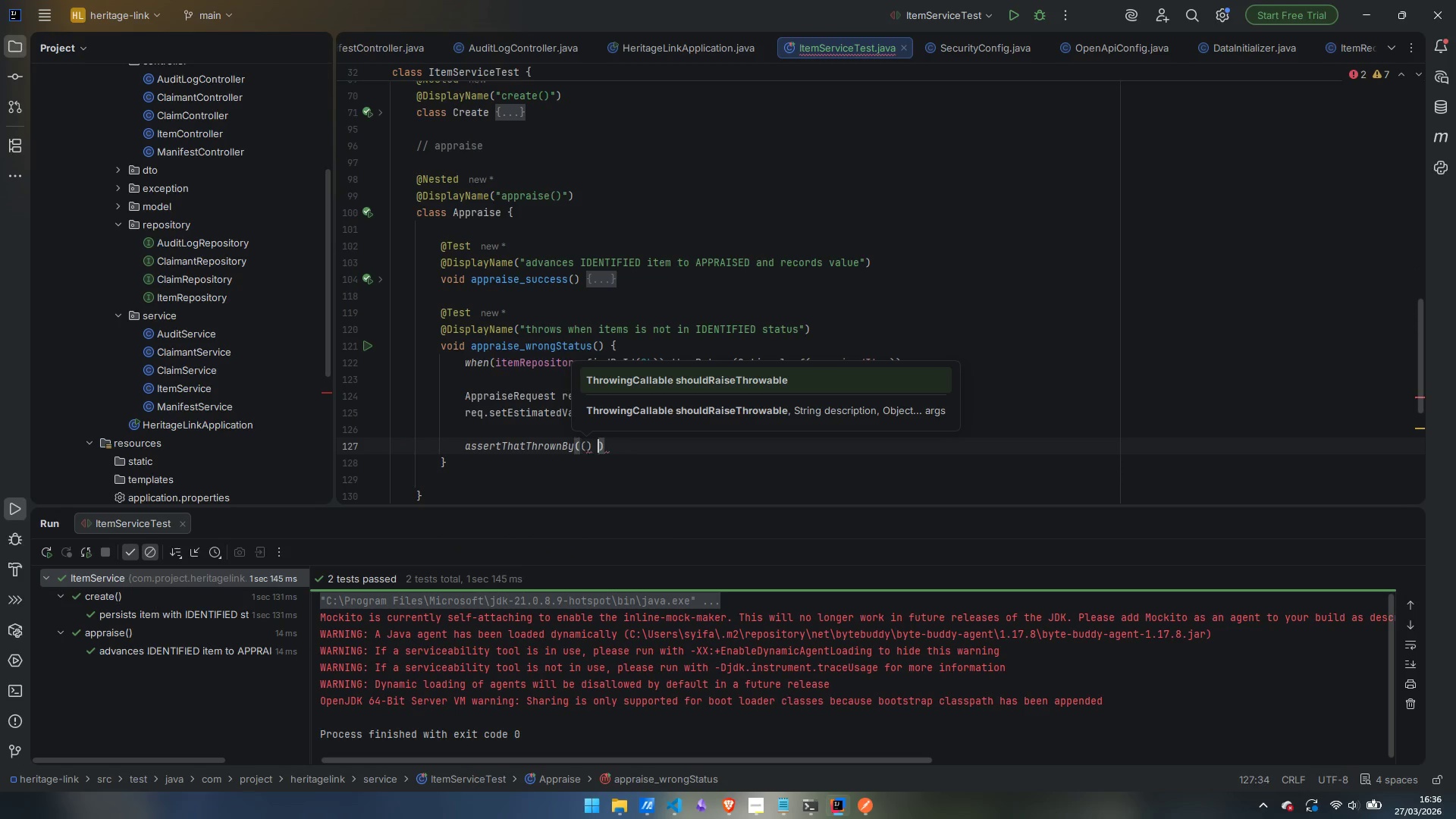 
type( -> itemSer)
 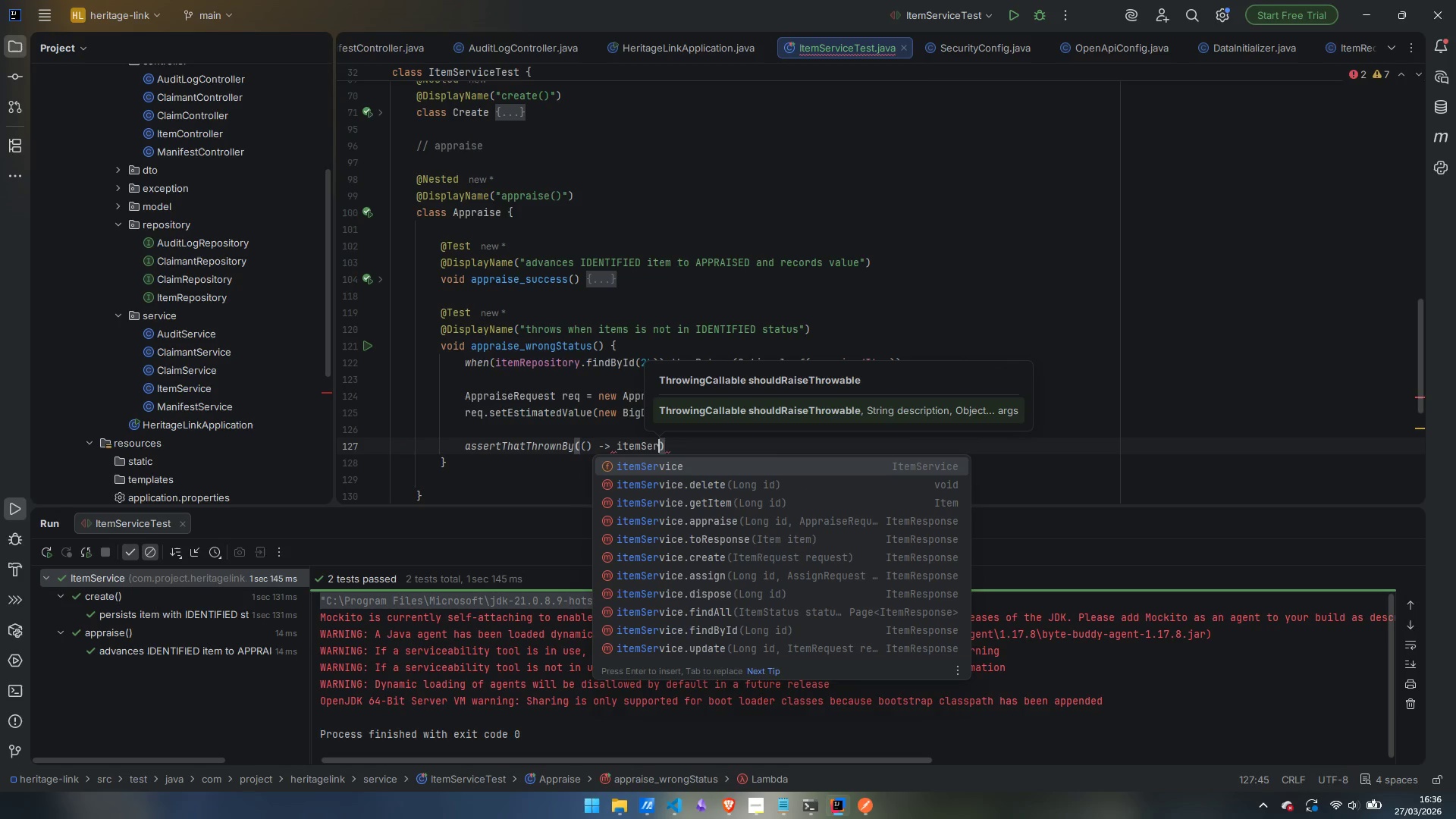 
key(Enter)
 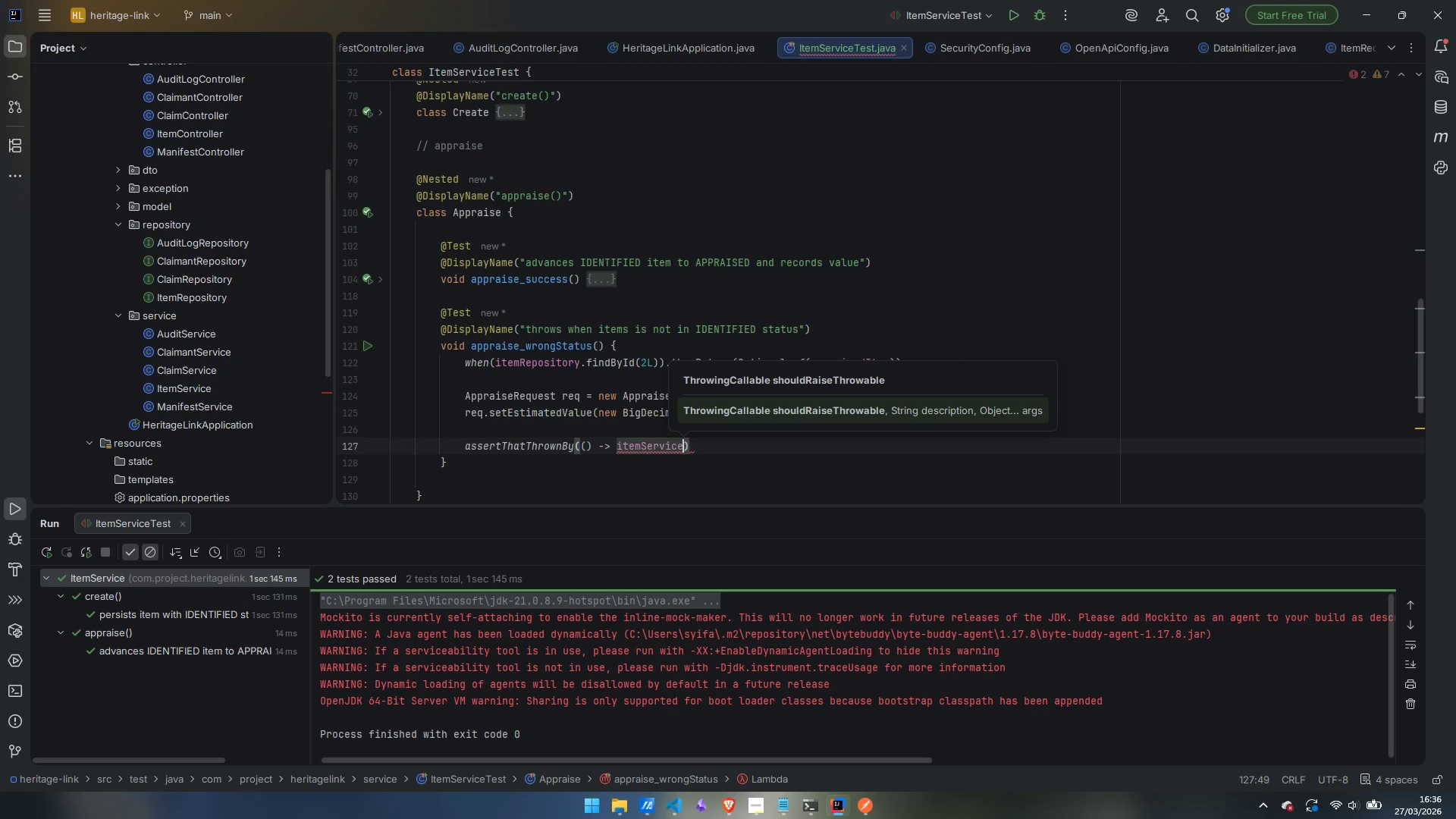 
key(Period)
 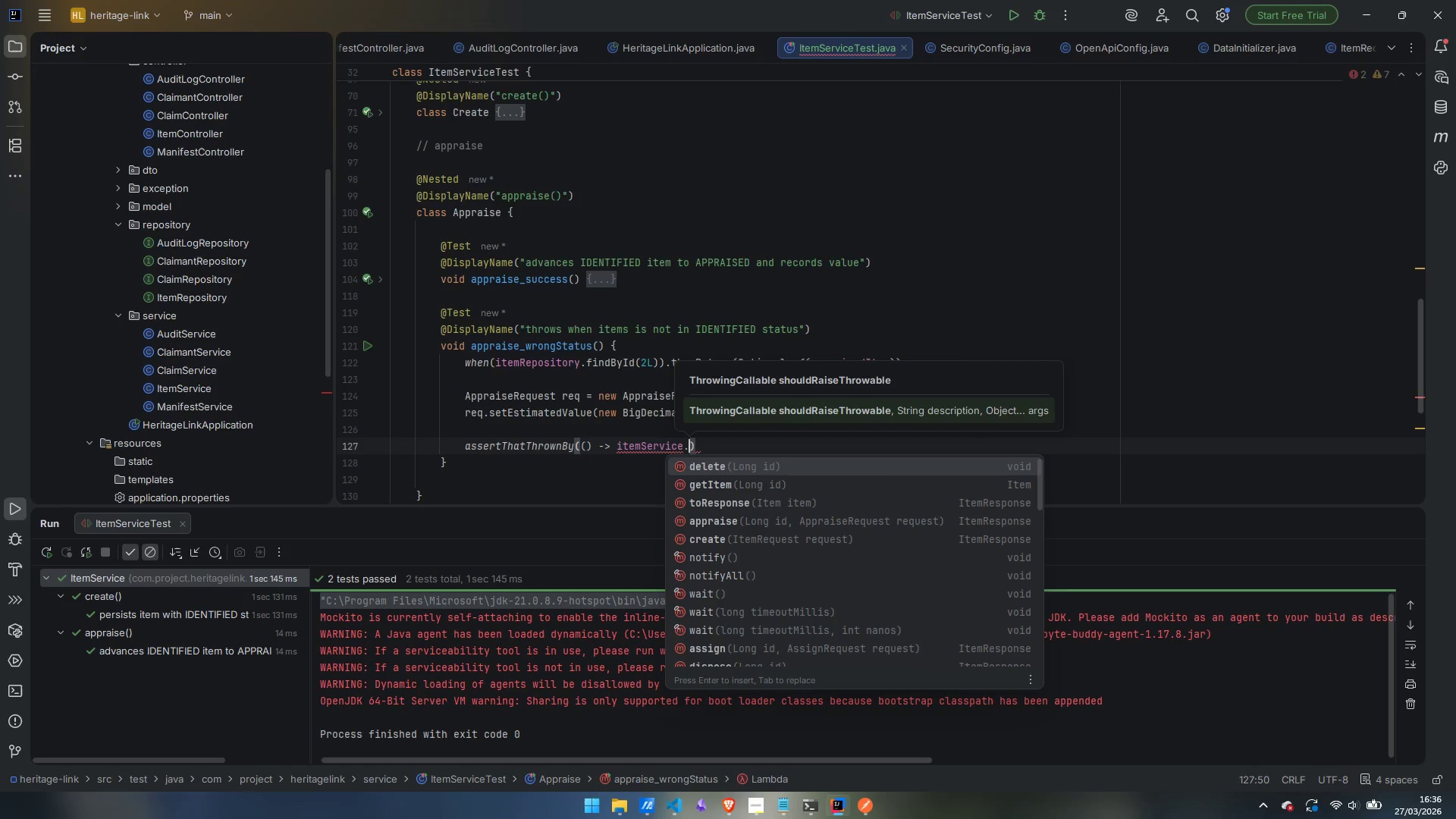 
key(A)
 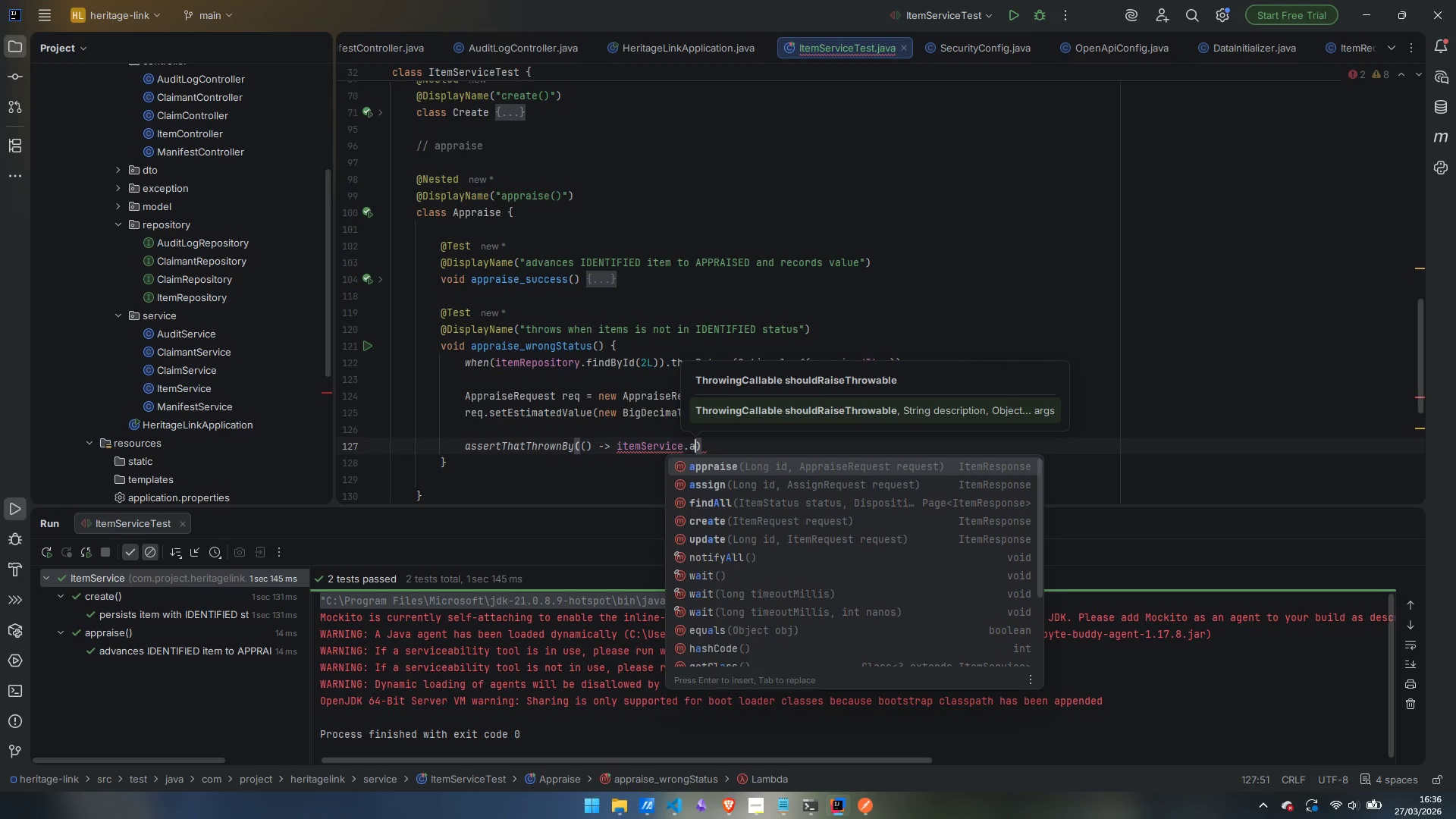 
key(Enter)
 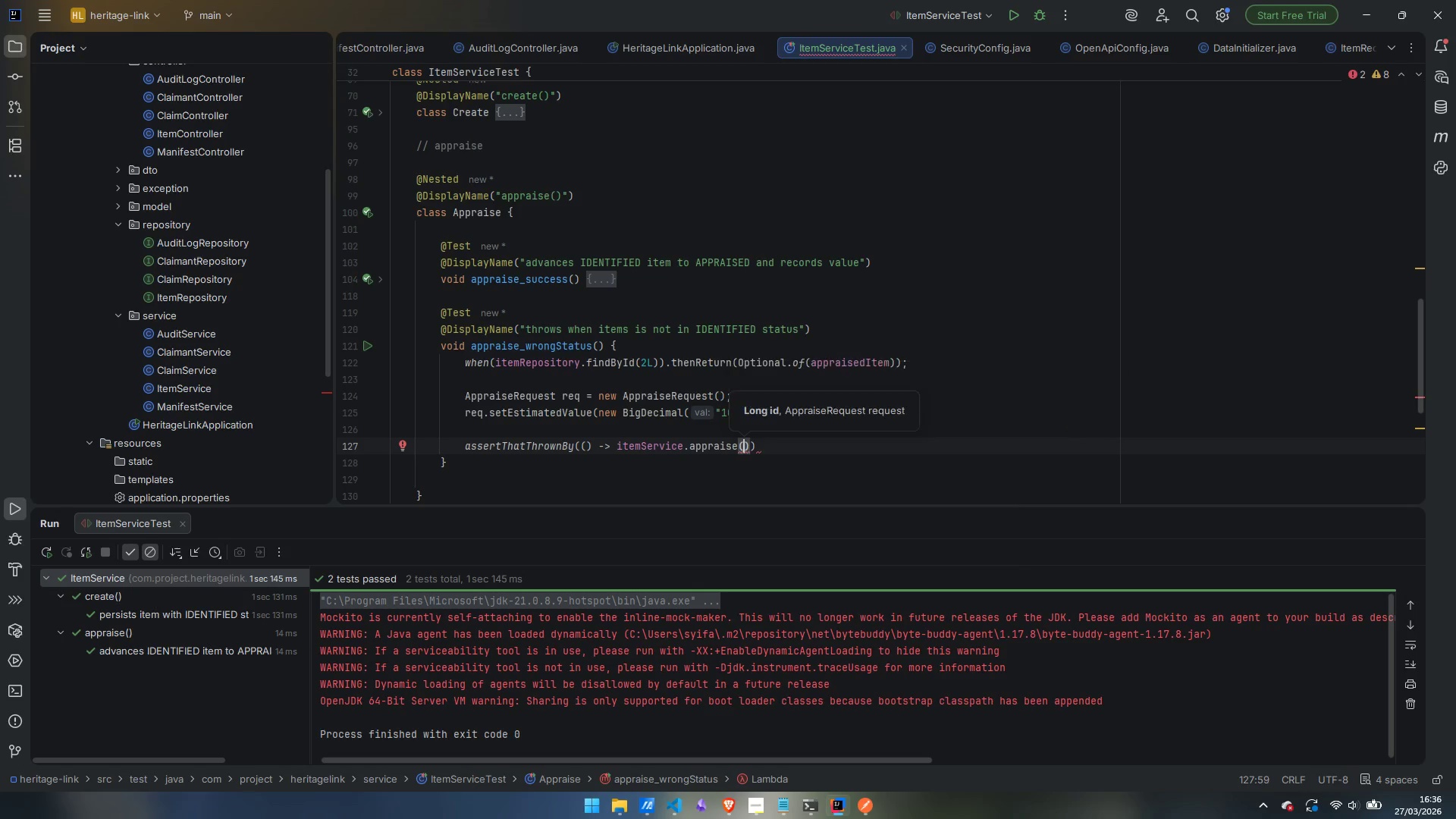 
type(2L, req)
 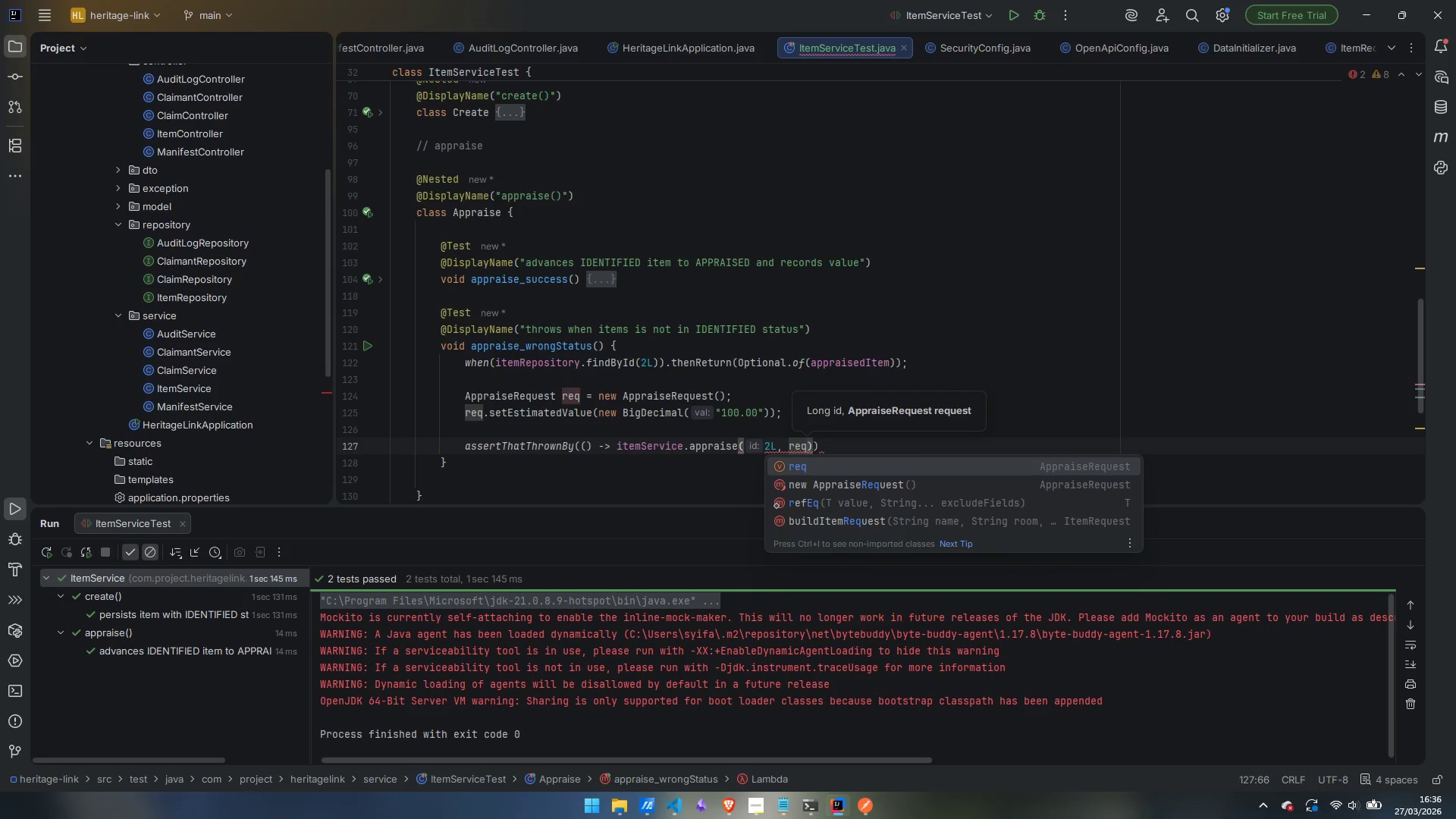 
key(Enter)
 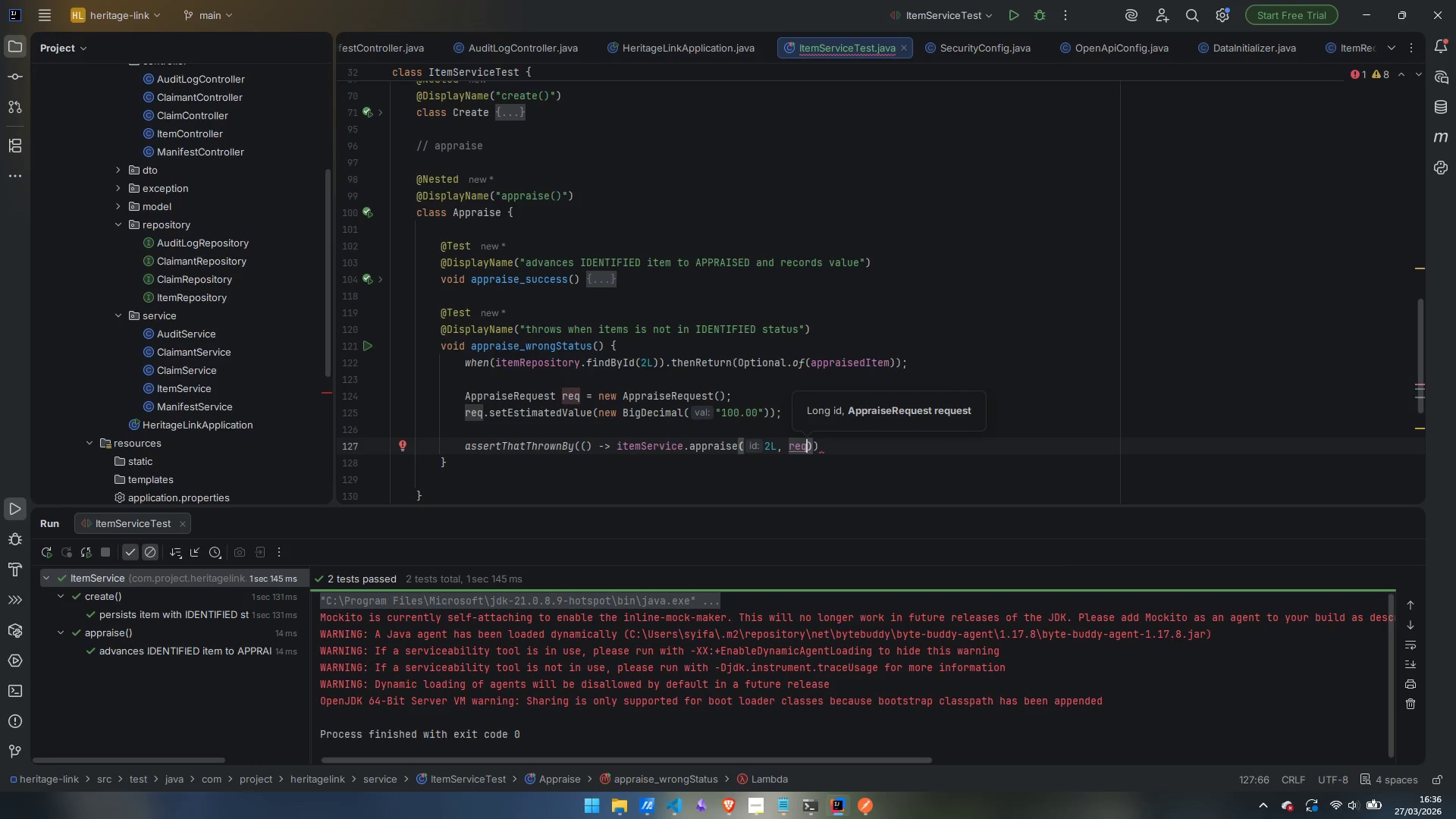 
key(ArrowRight)
 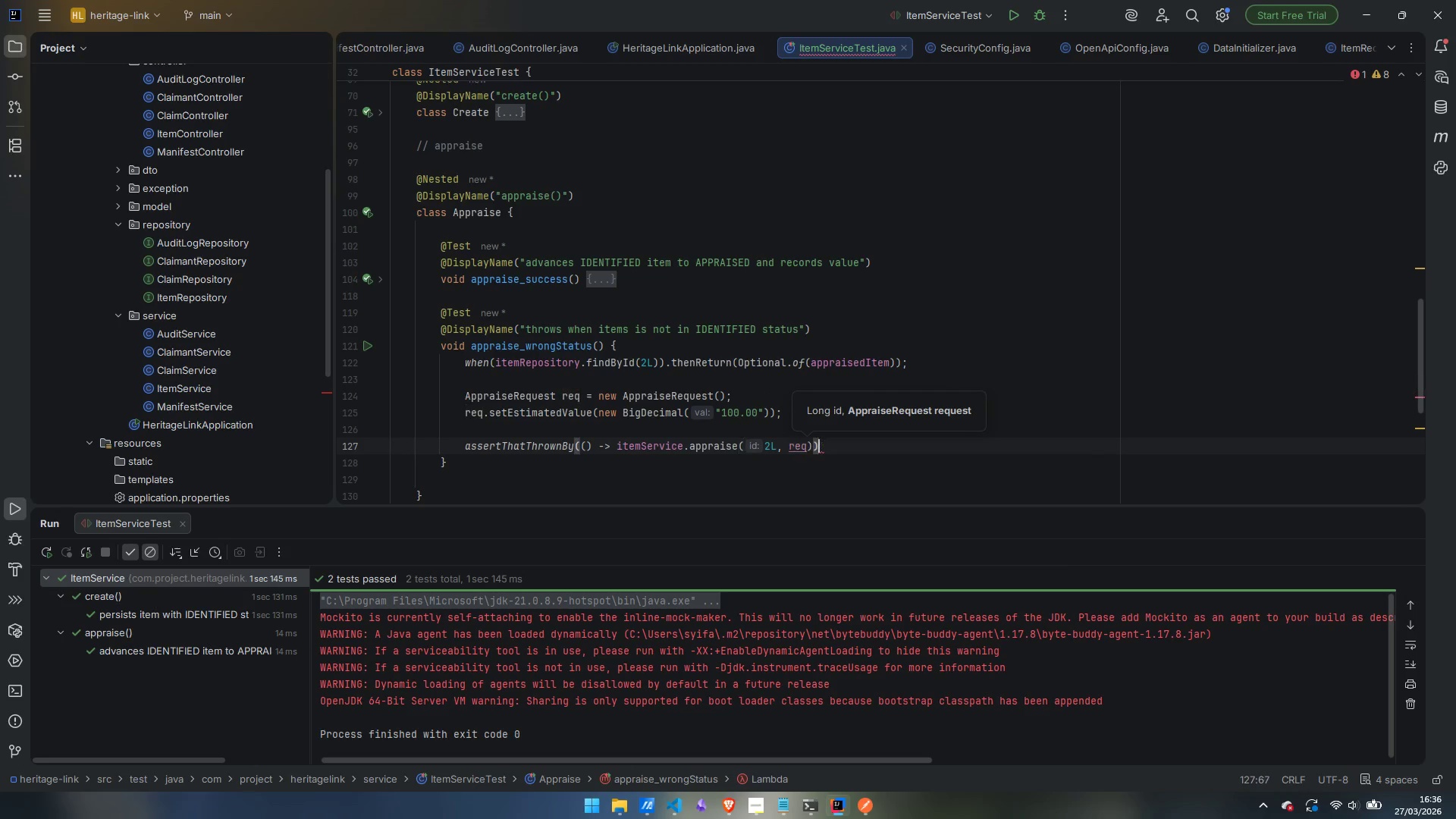 
key(ArrowRight)
 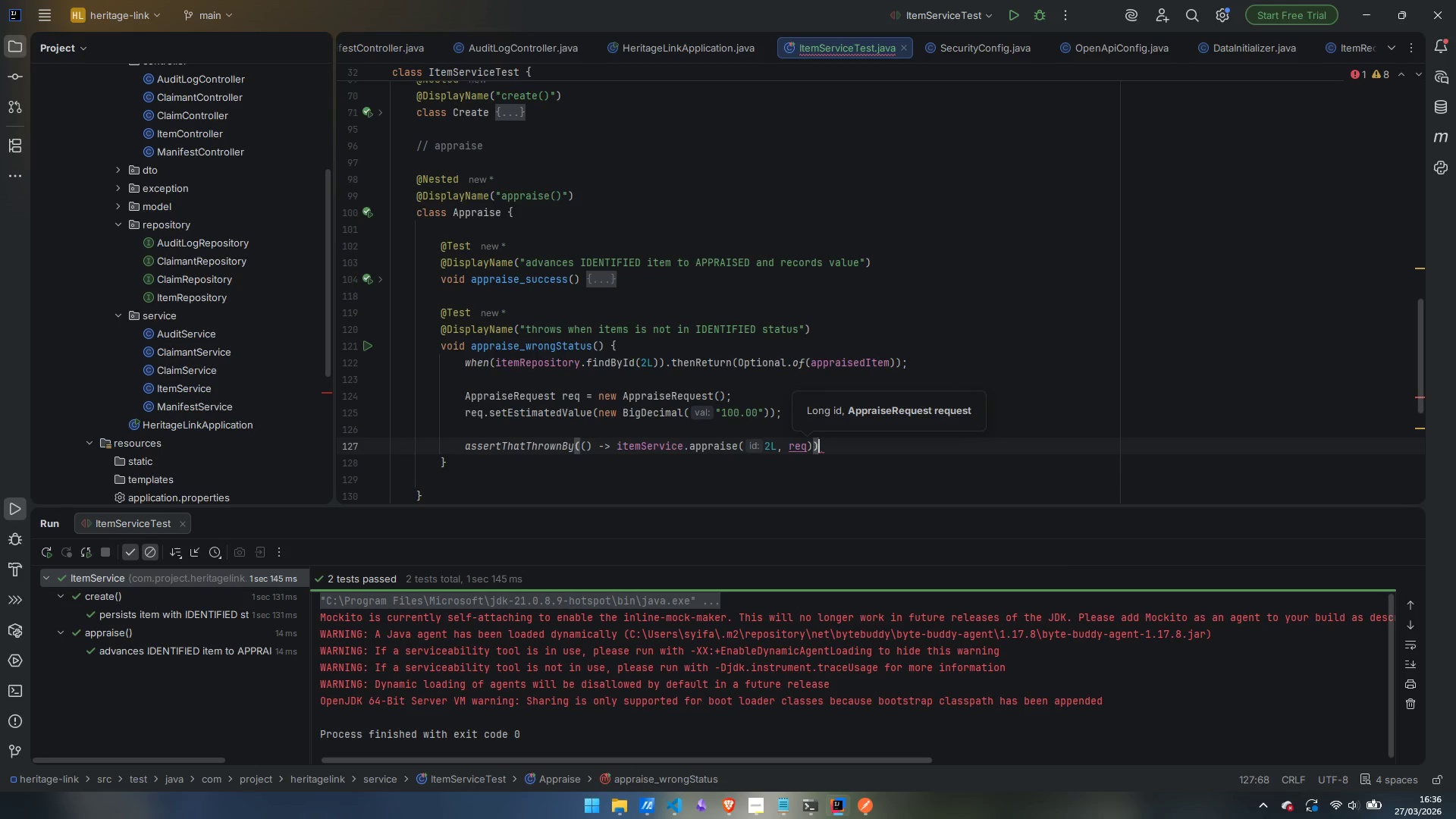 
key(Enter)
 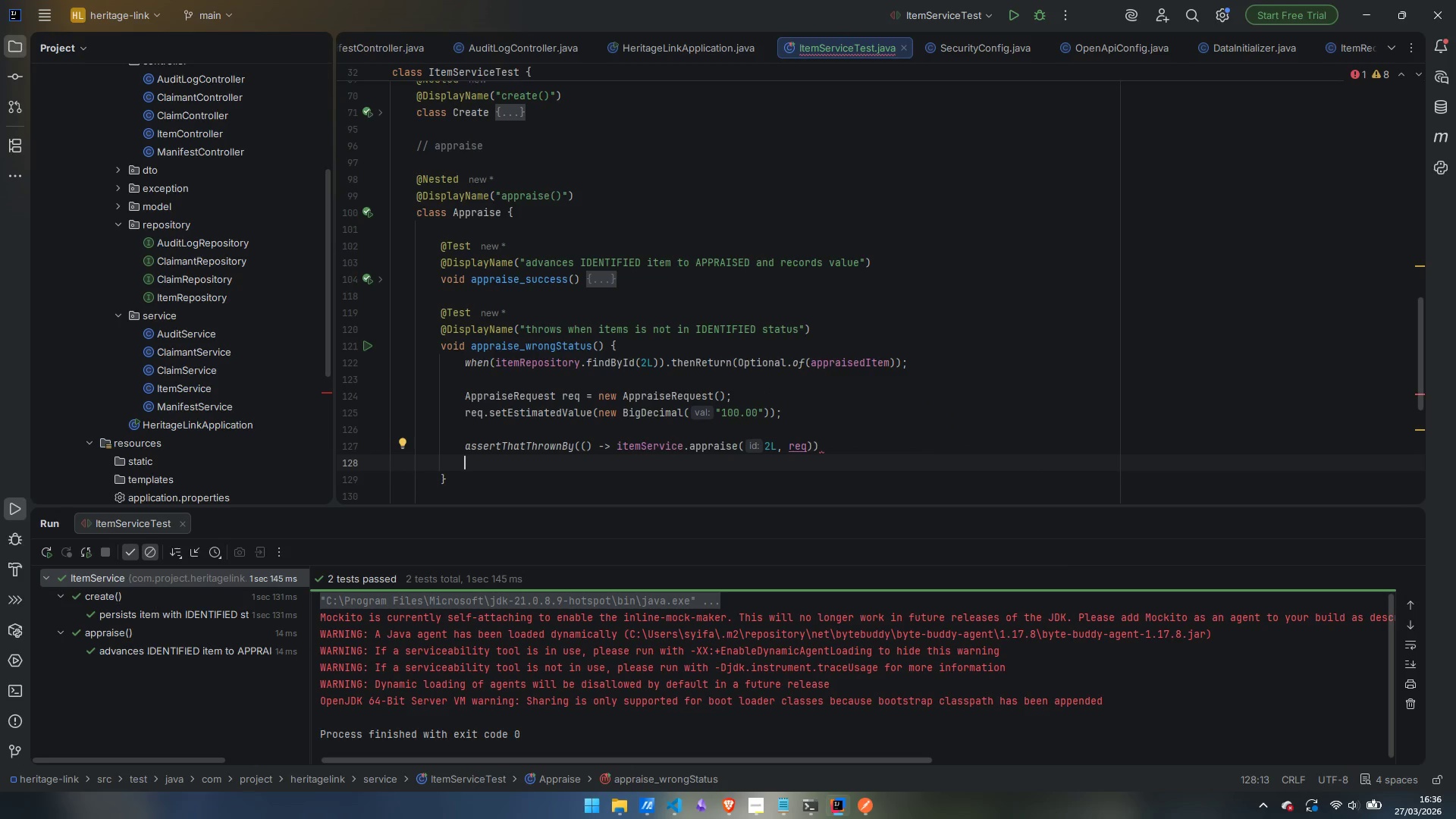 
key(Tab)
type(.isIn)
 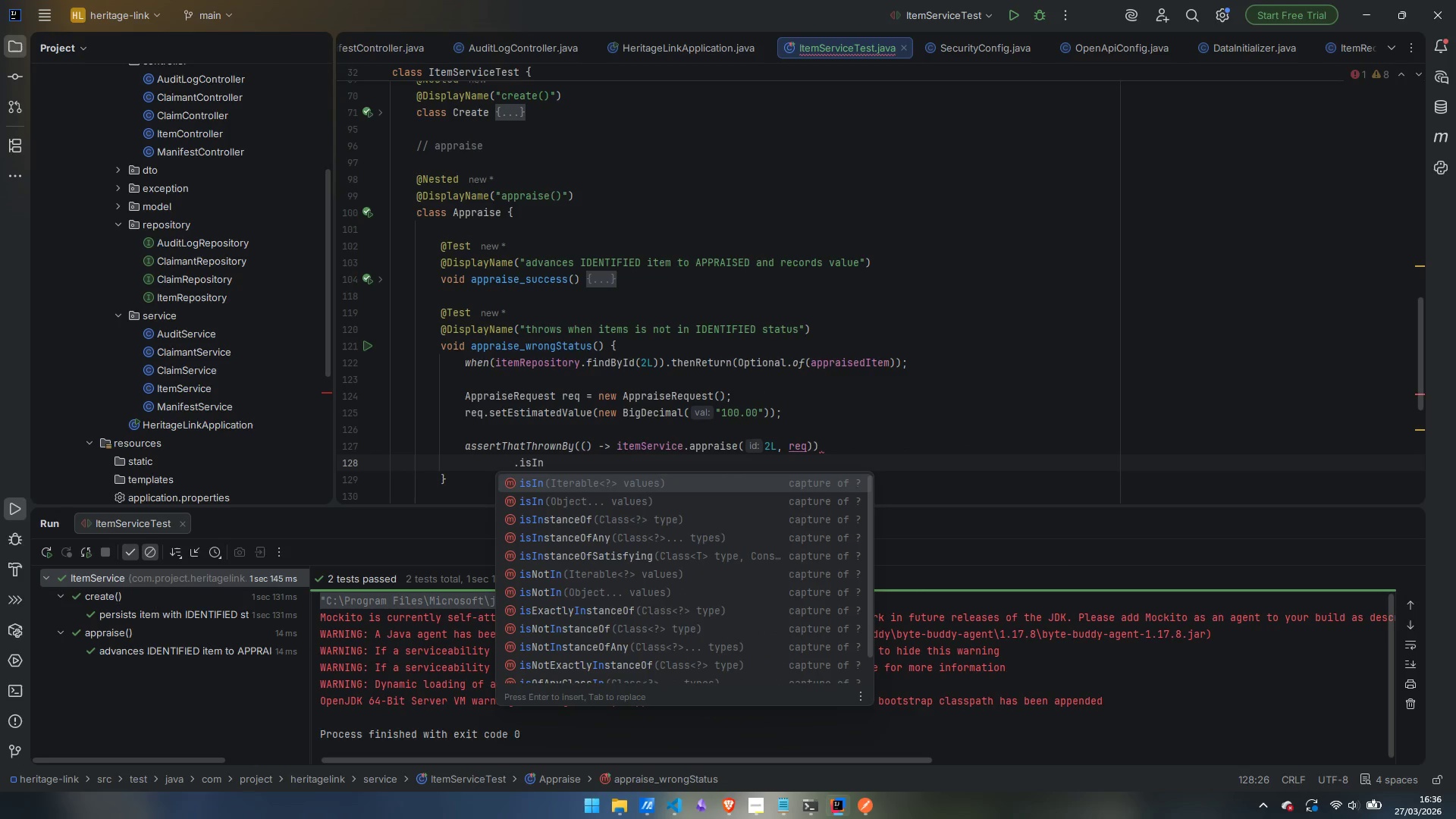 
key(ArrowDown)
 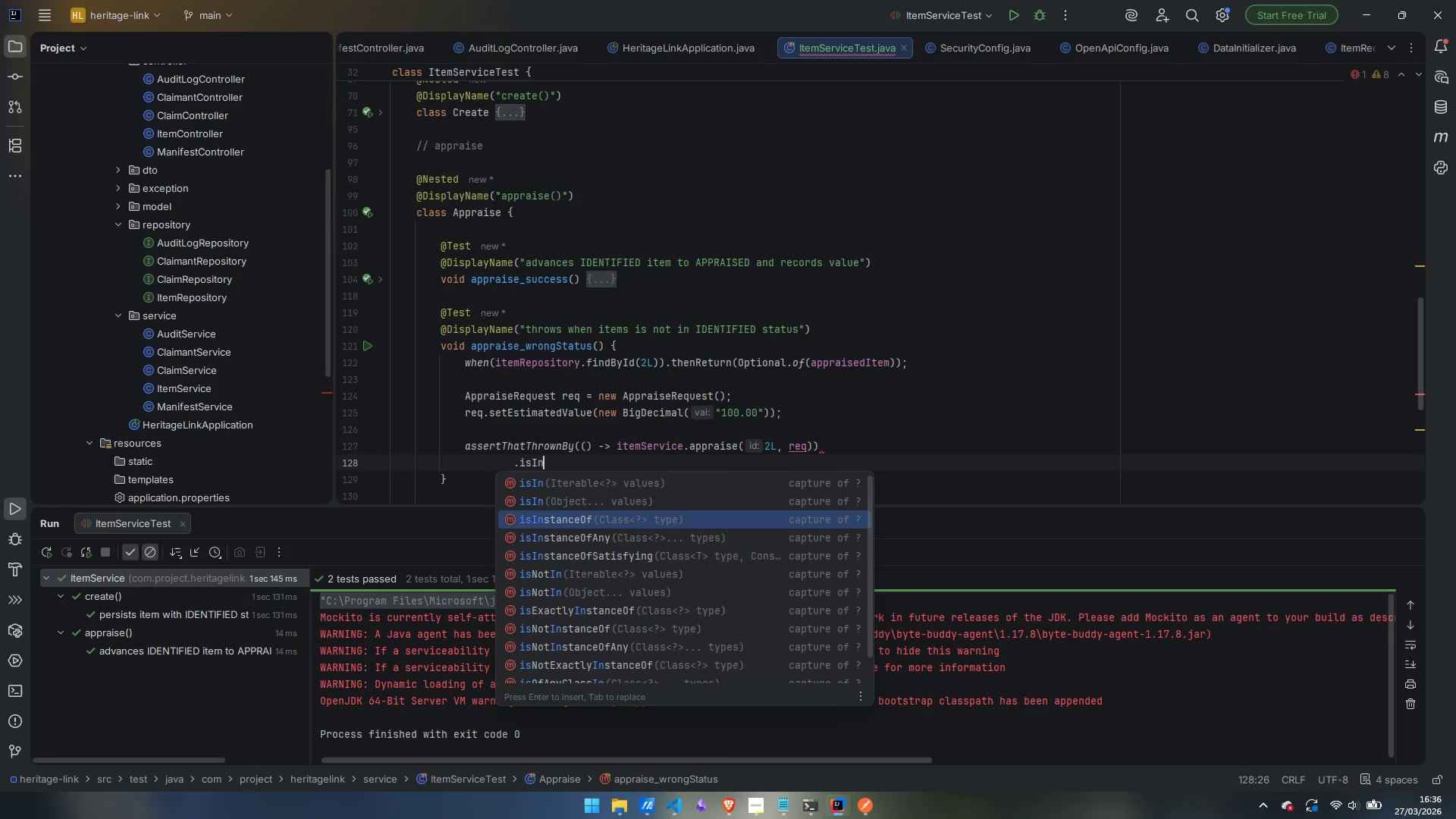 
key(ArrowDown)
 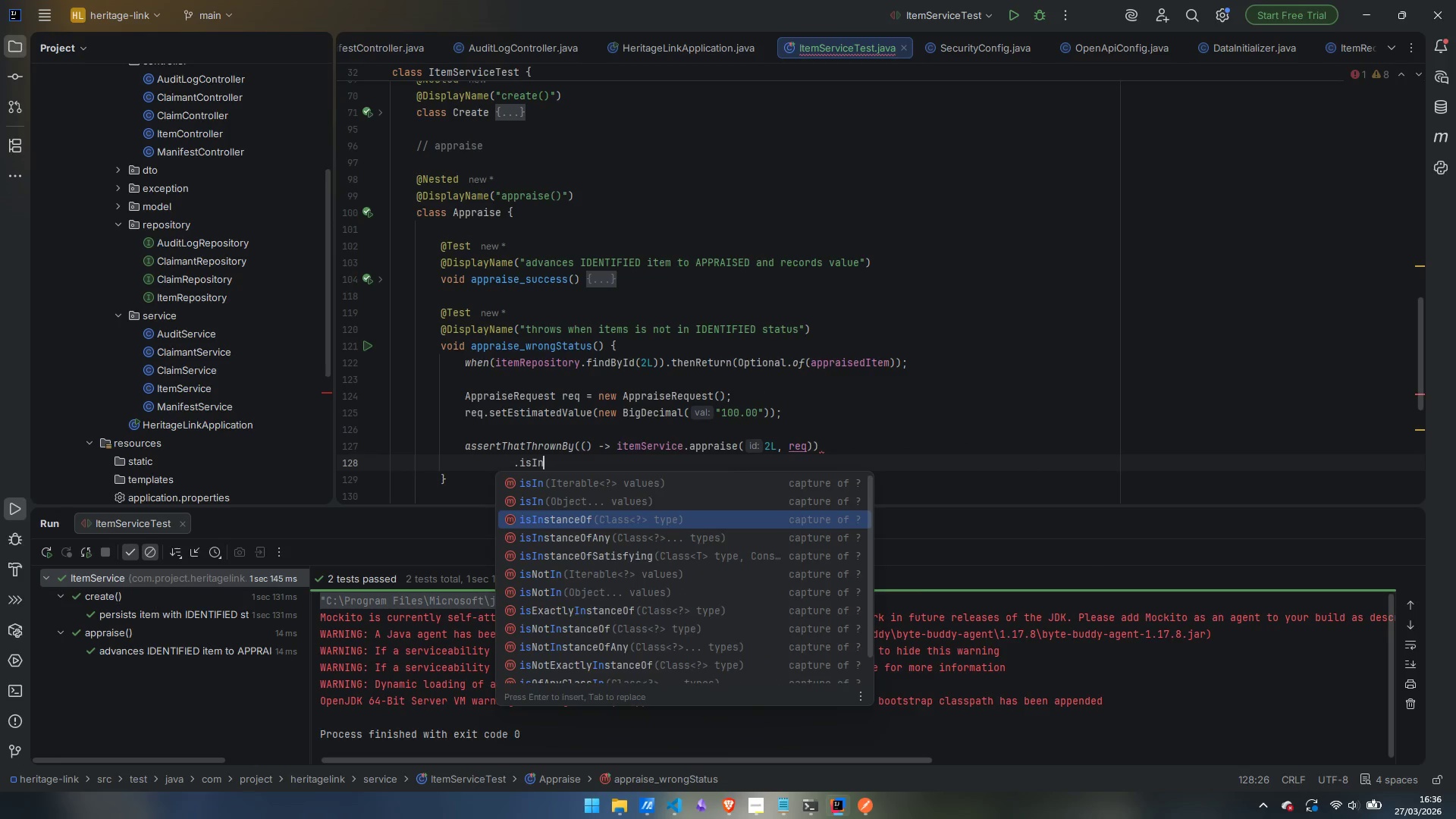 
key(Enter)
 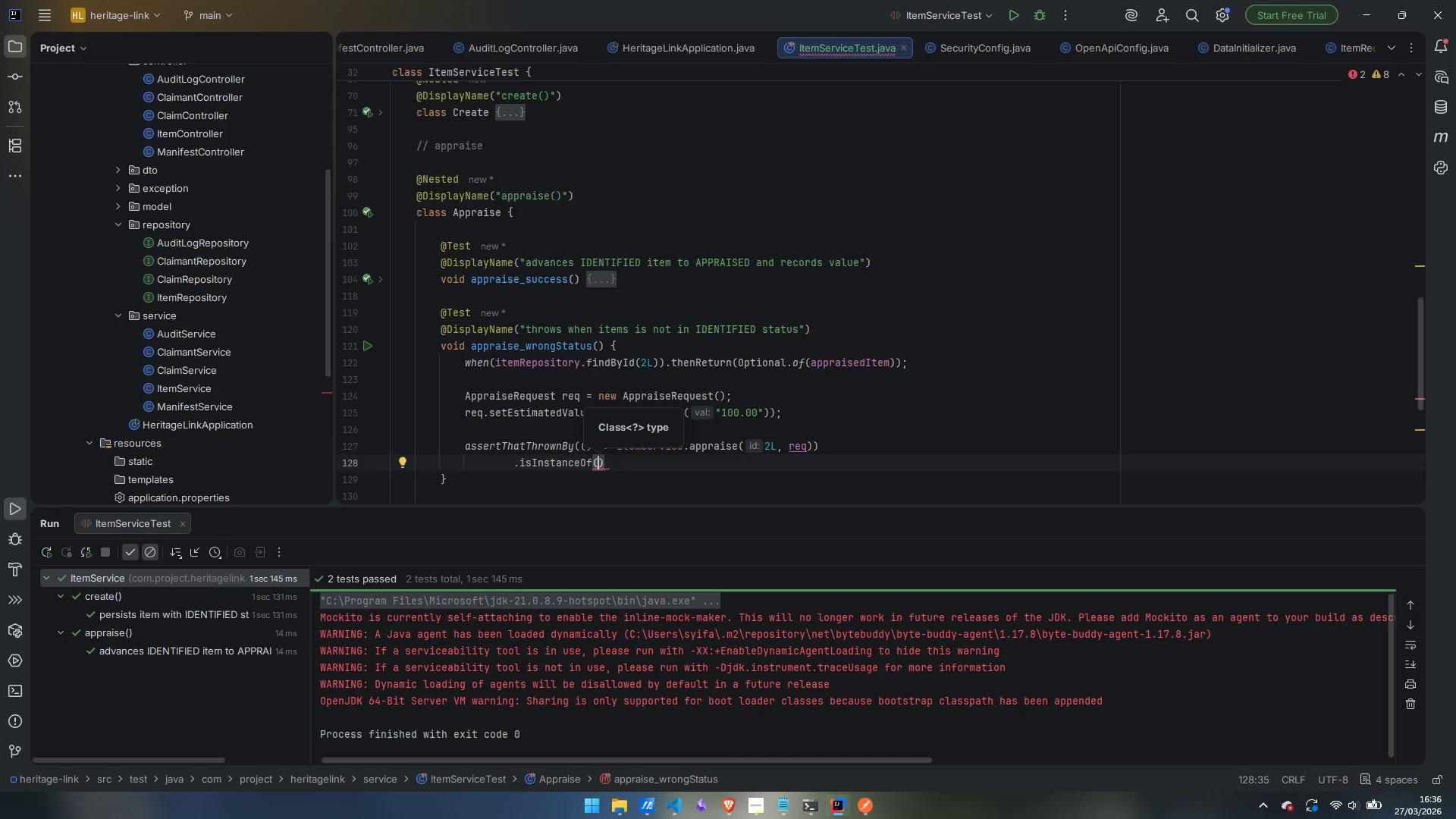 
type(Busines)
 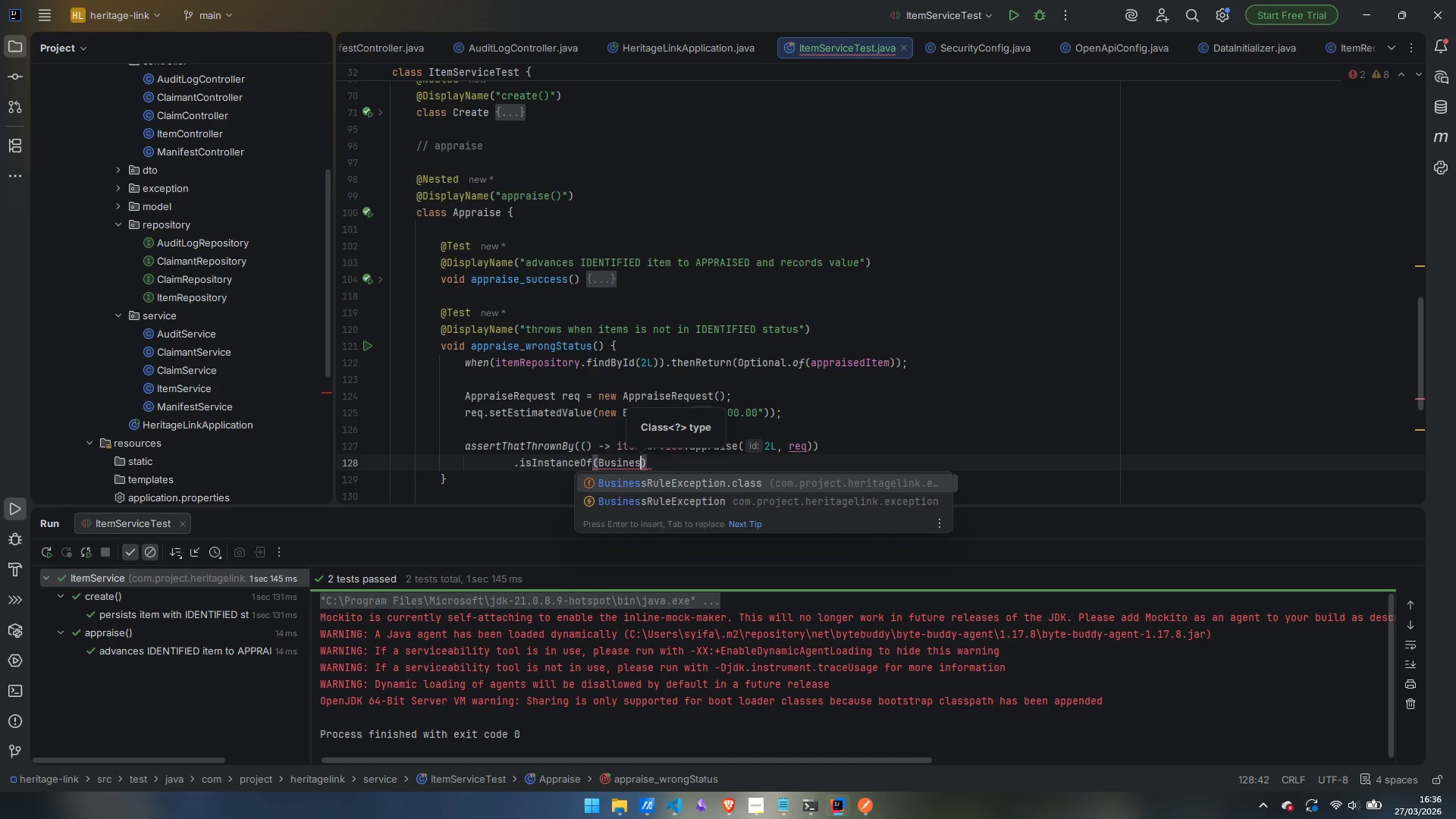 
key(Enter)
 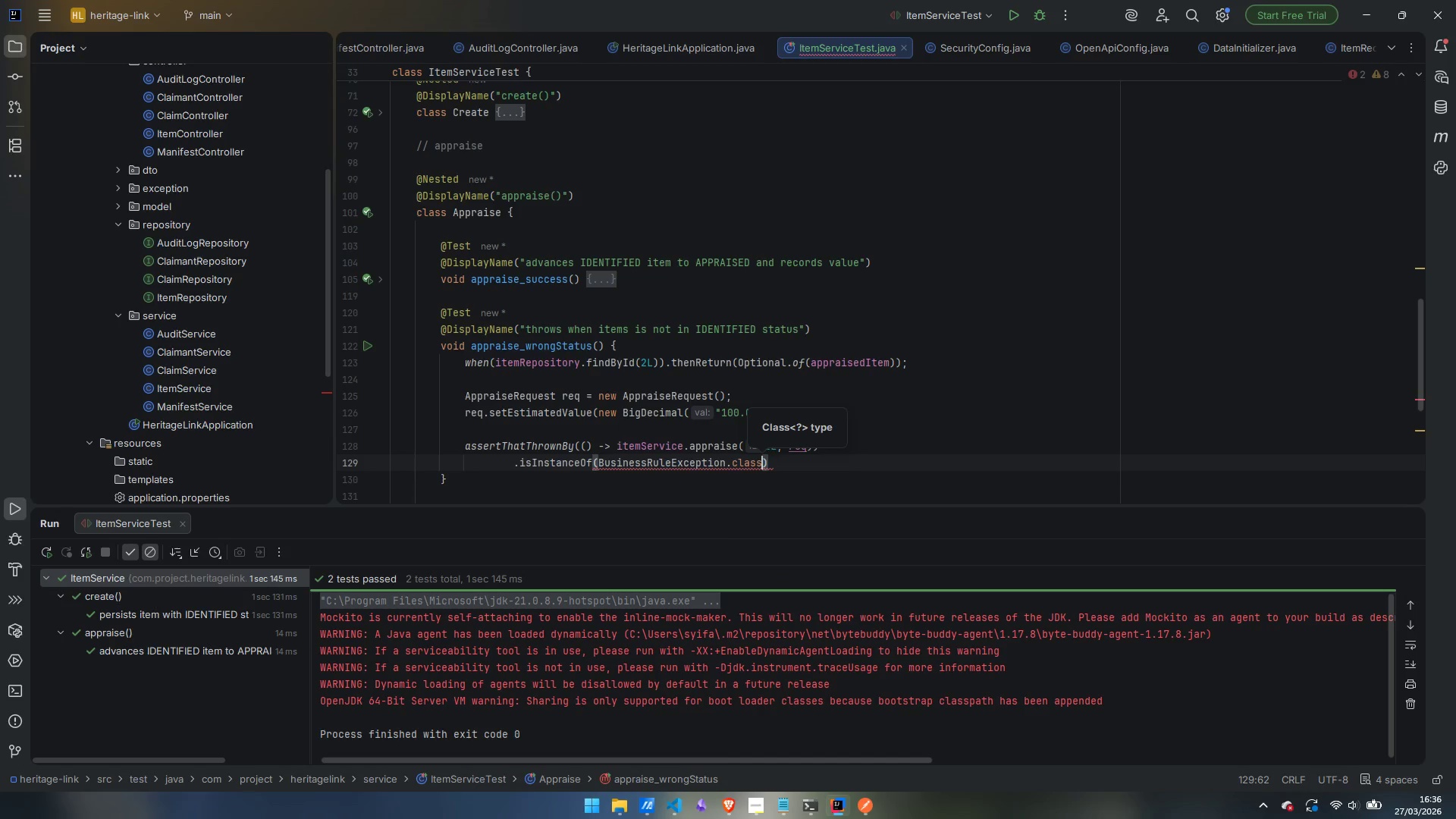 
key(ArrowRight)
 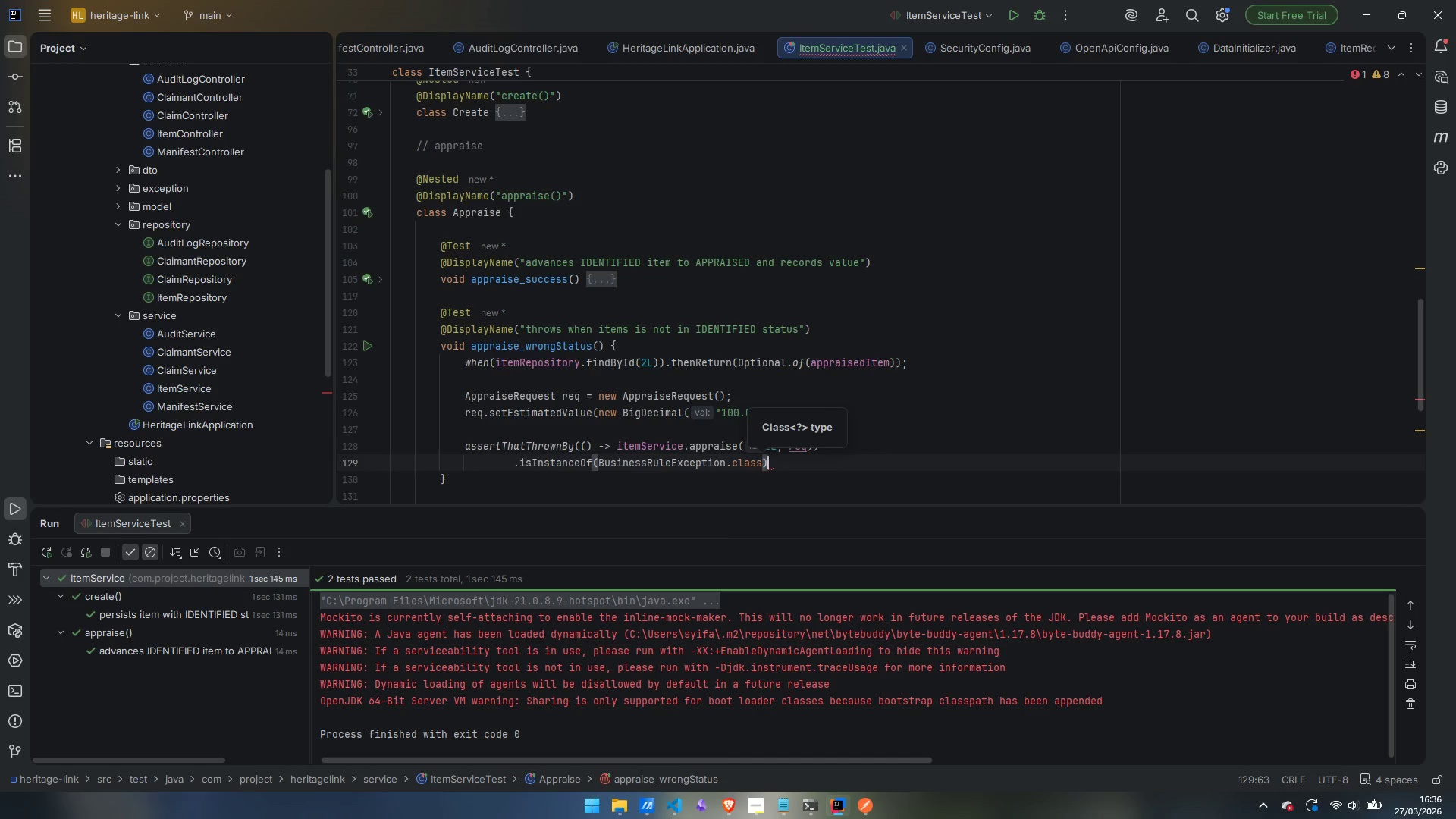 
key(Enter)
 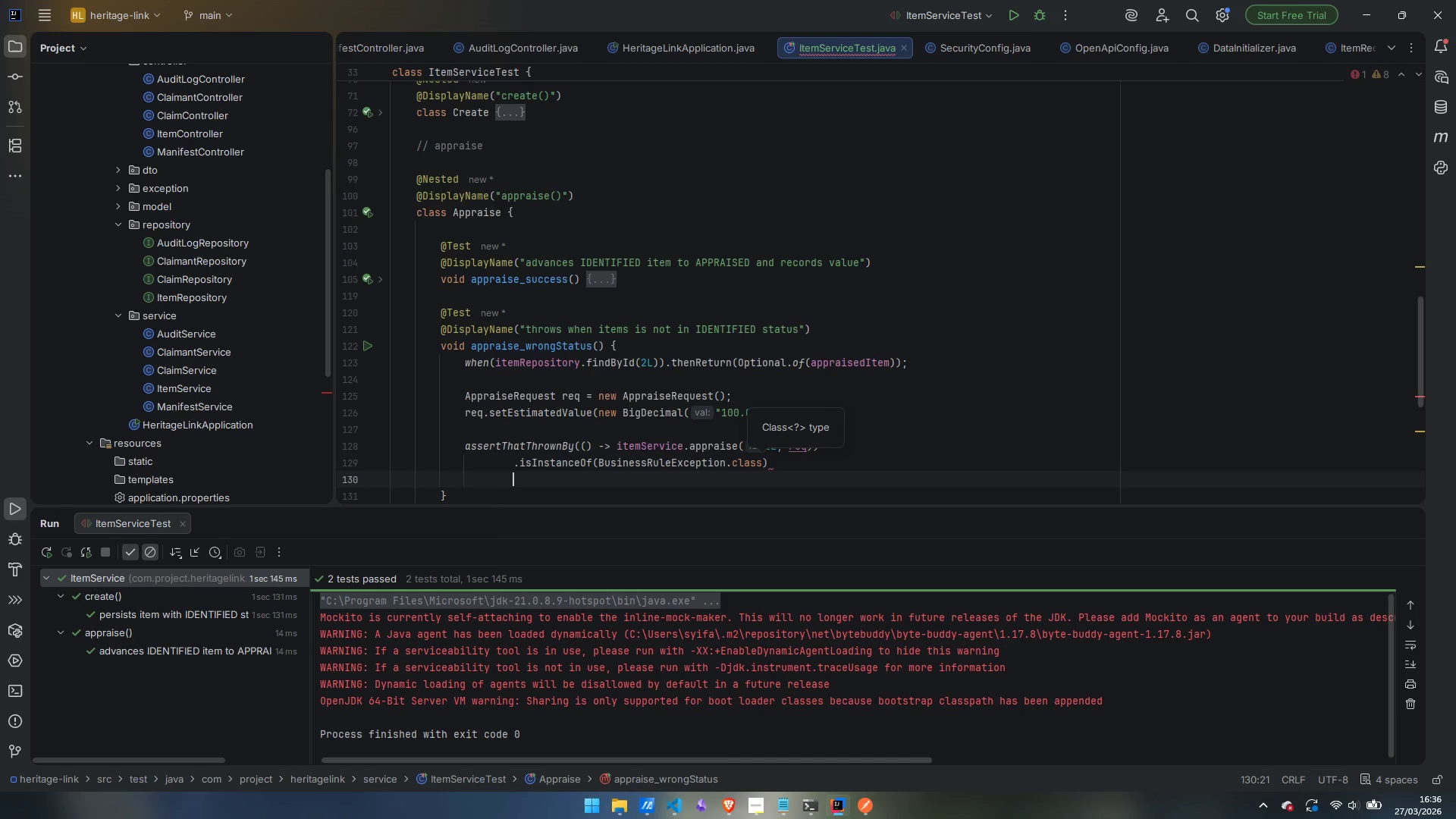 
type(.hasME)
 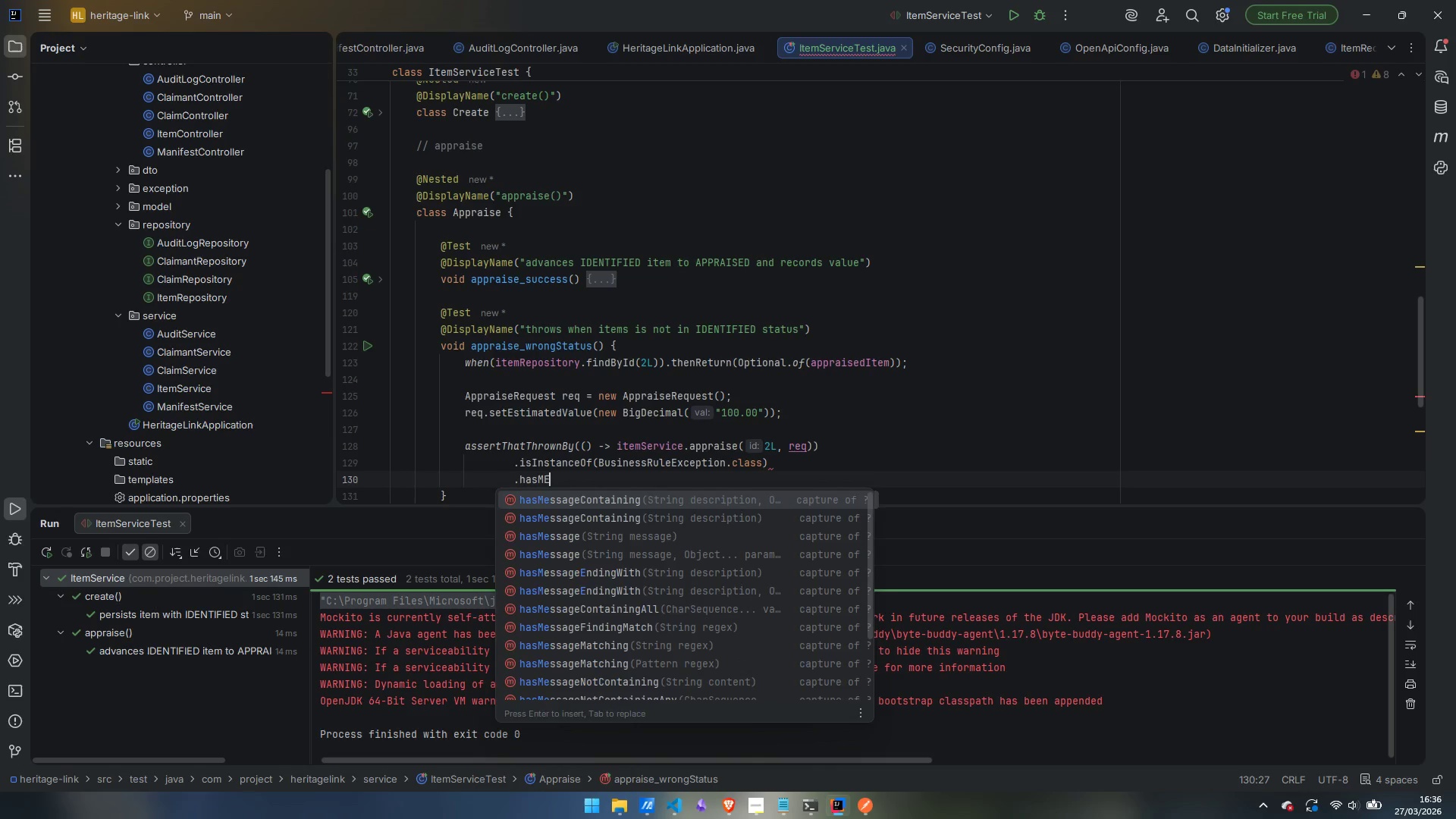 
key(Enter)
 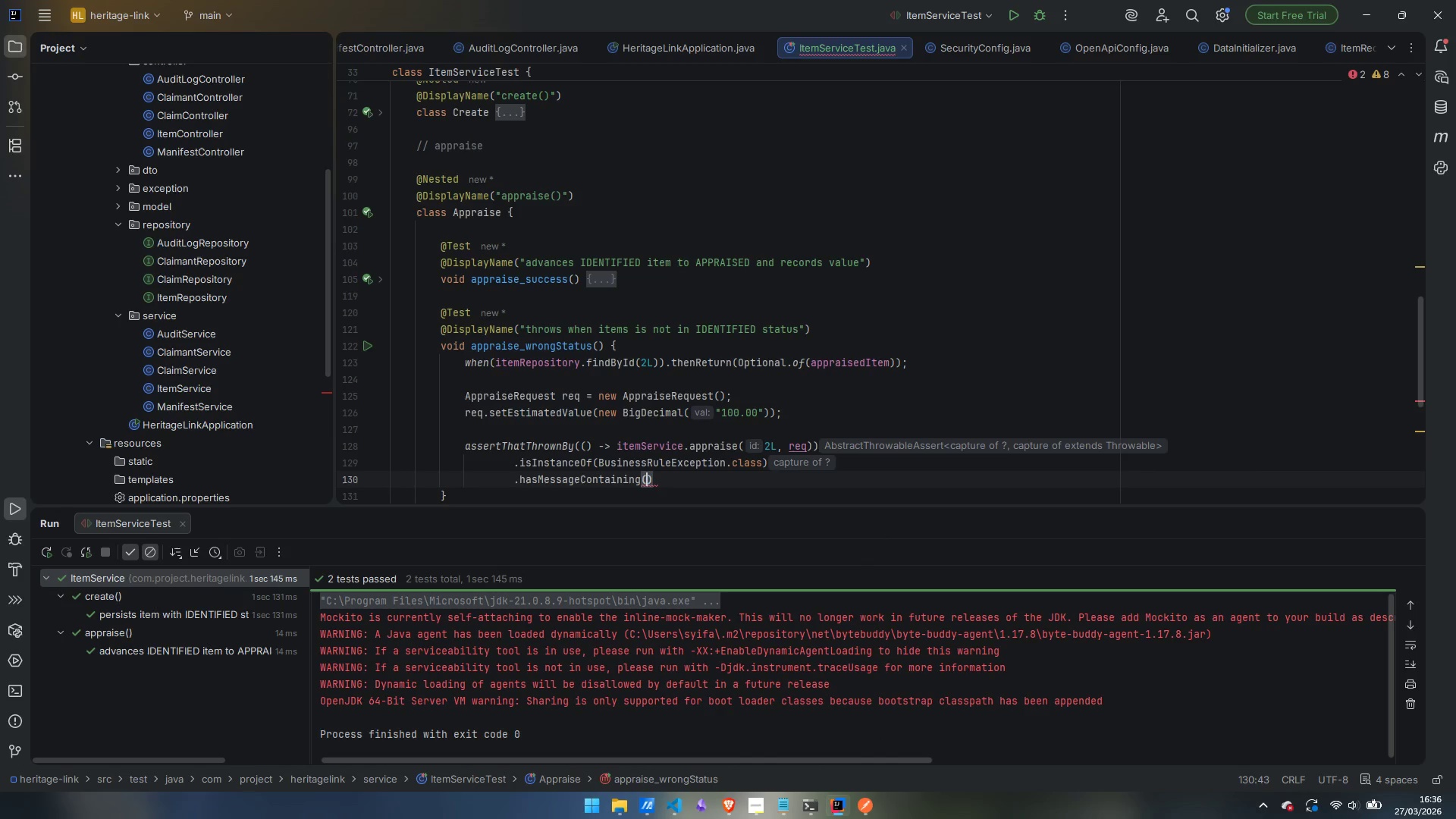 
type("APPRAISED)
 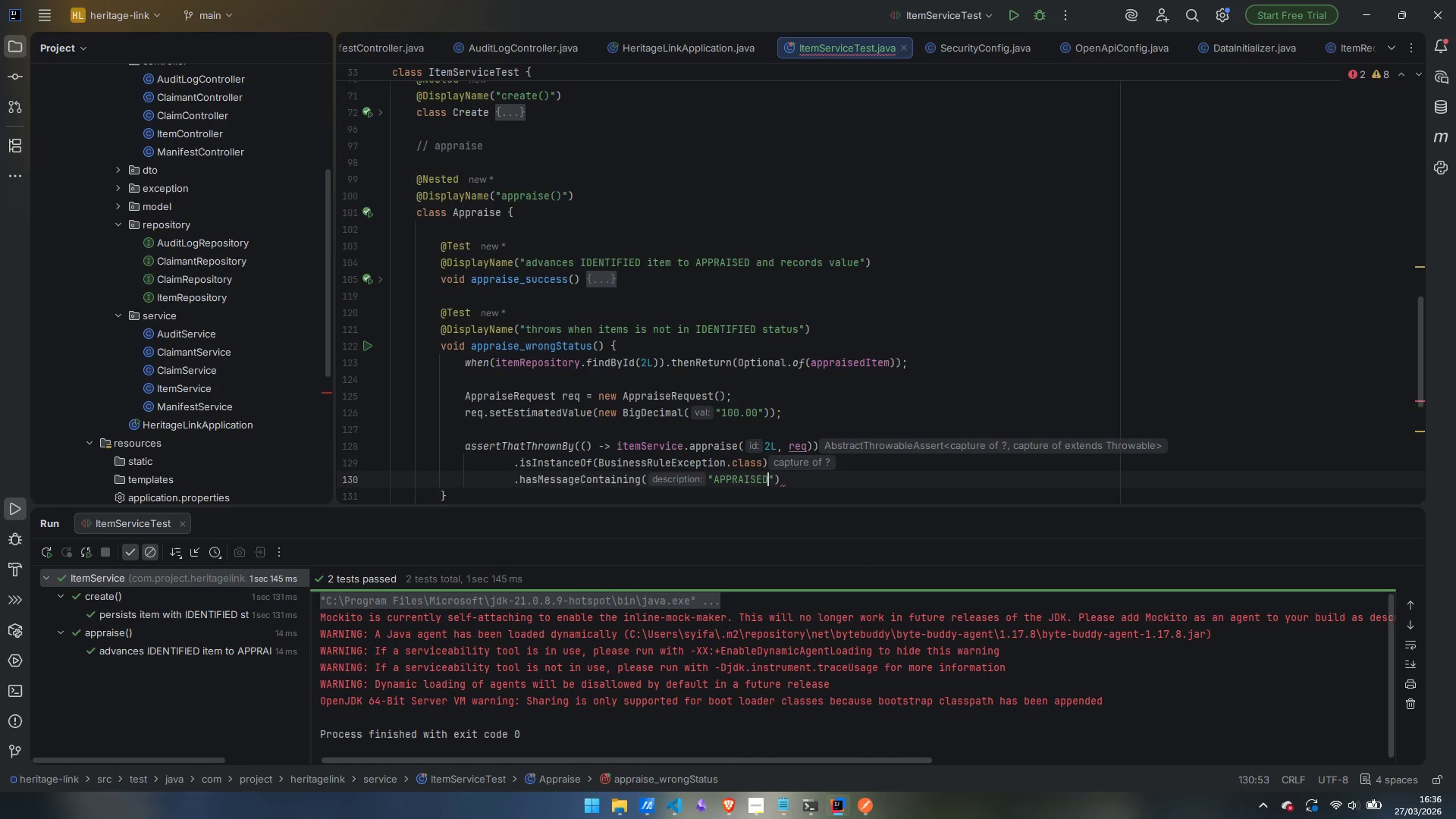 
key(ArrowRight)
 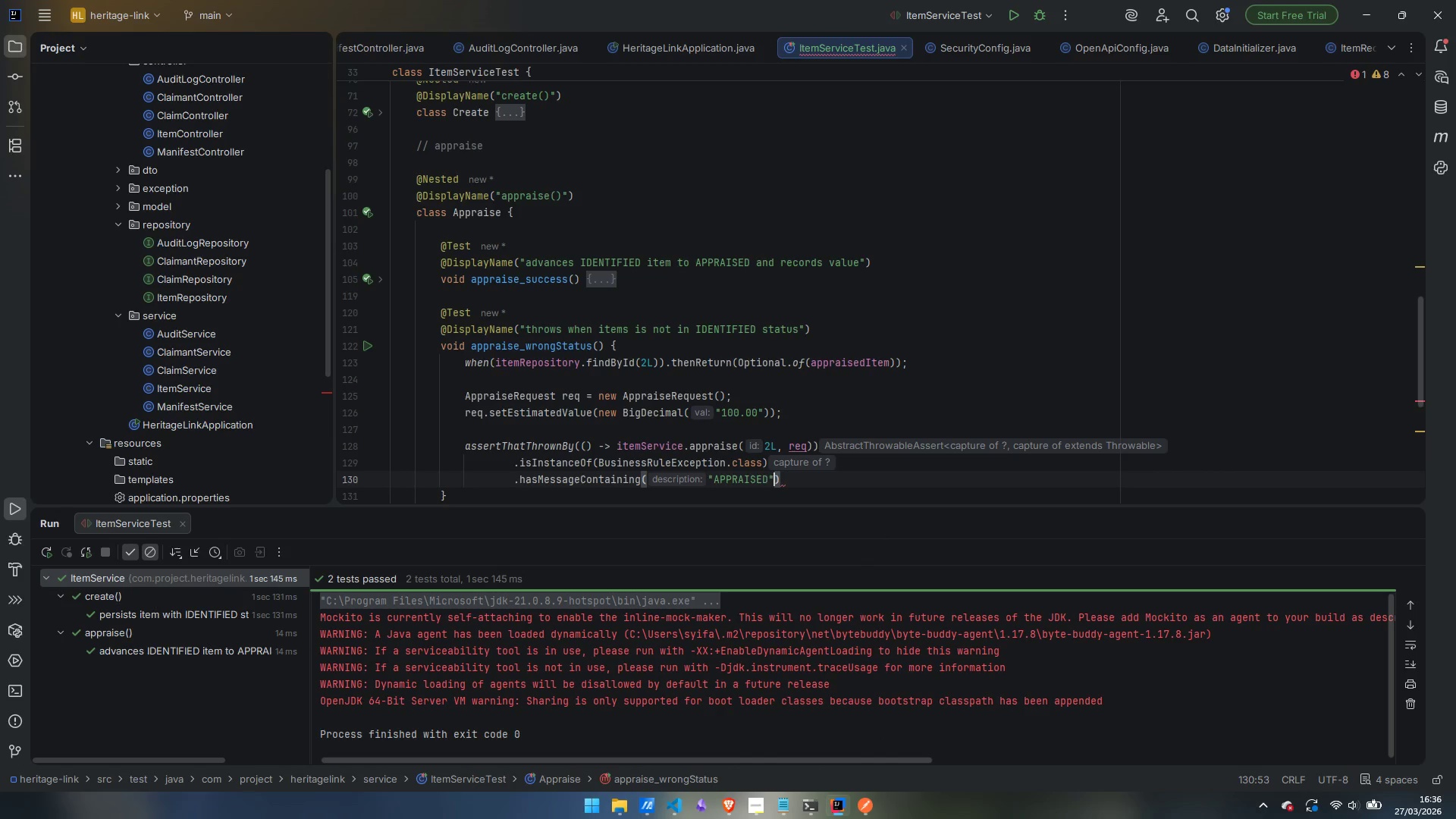 
key(ArrowRight)
 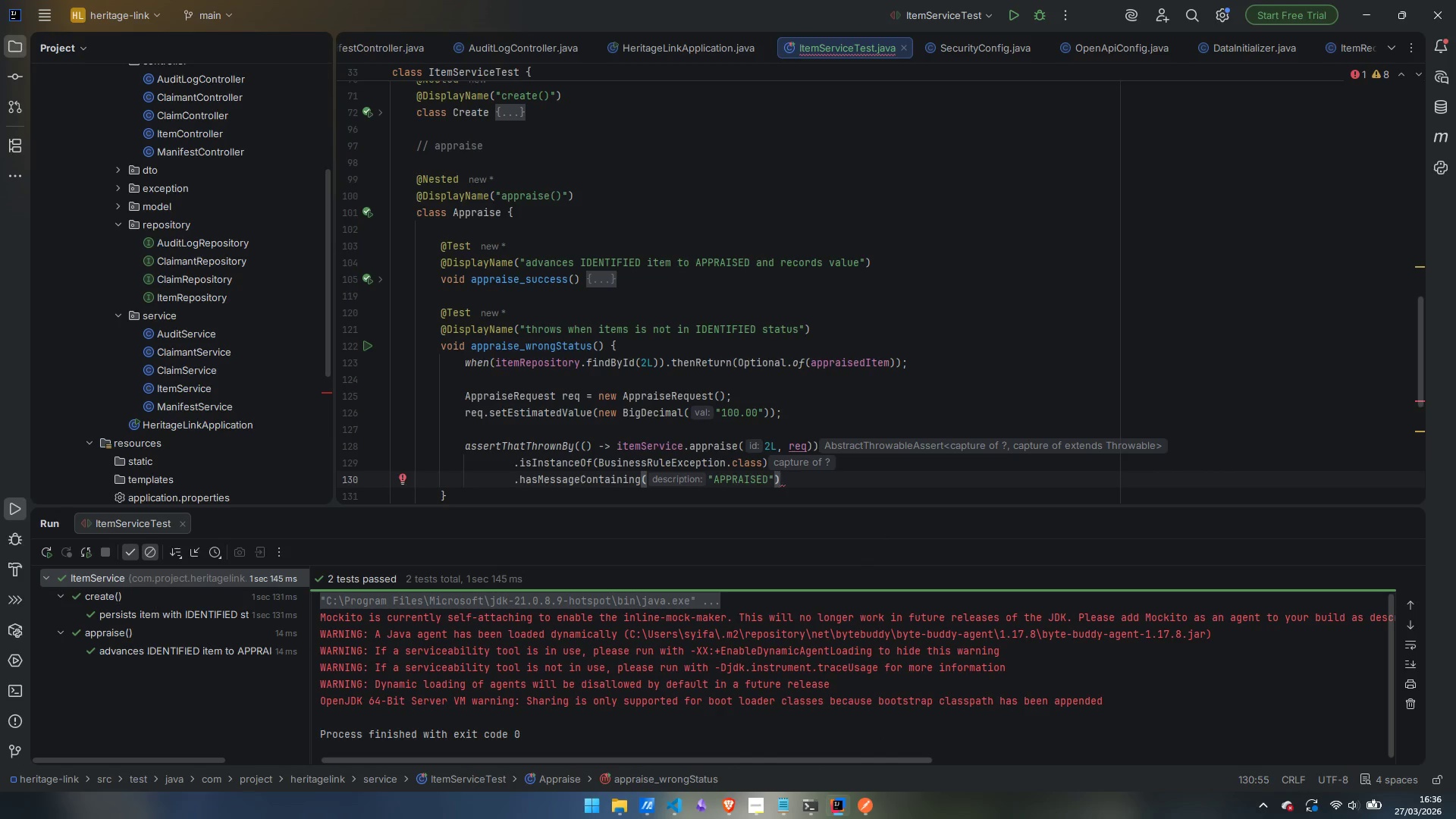 
key(Semicolon)
 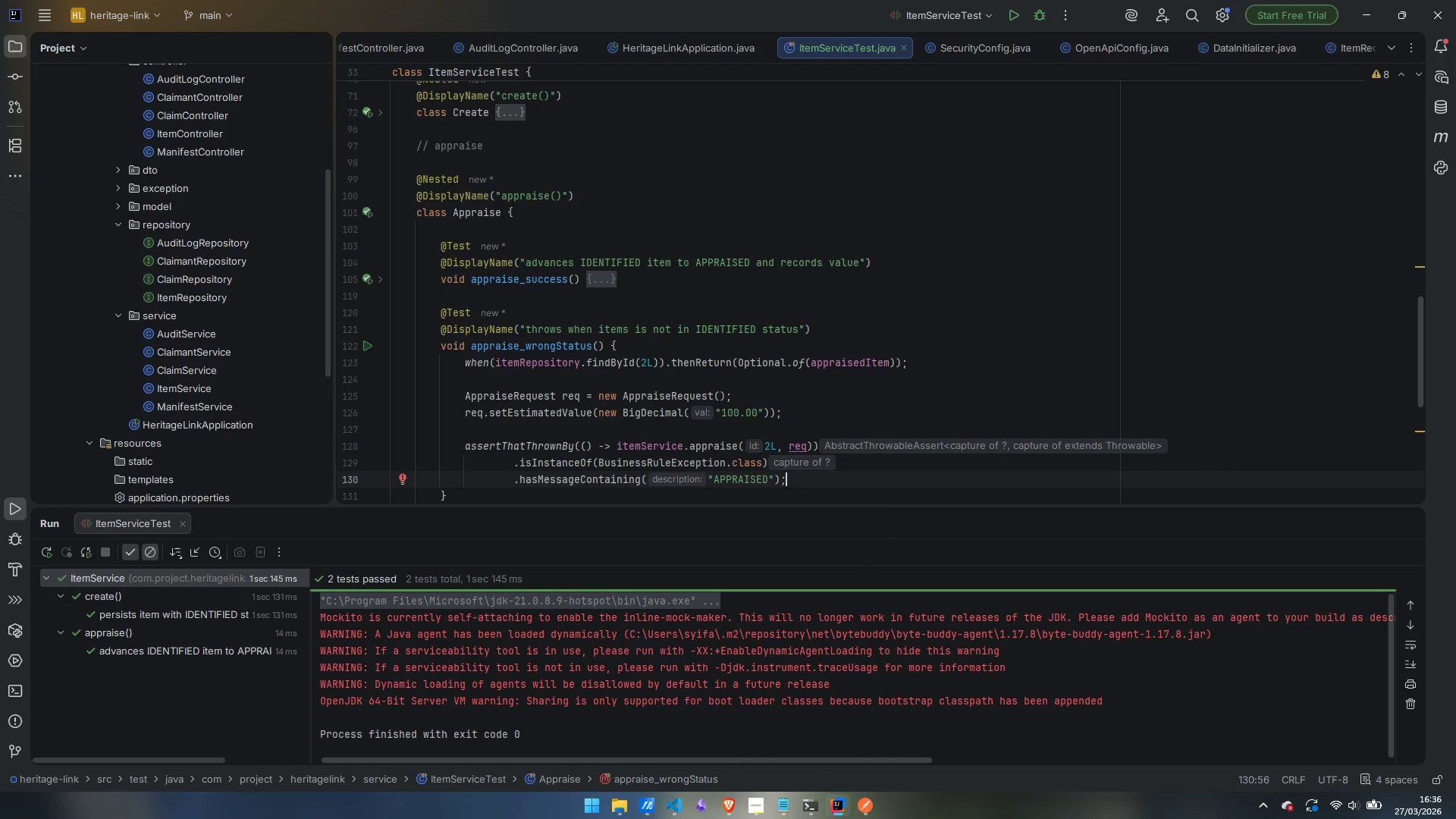 
wait(9.05)
 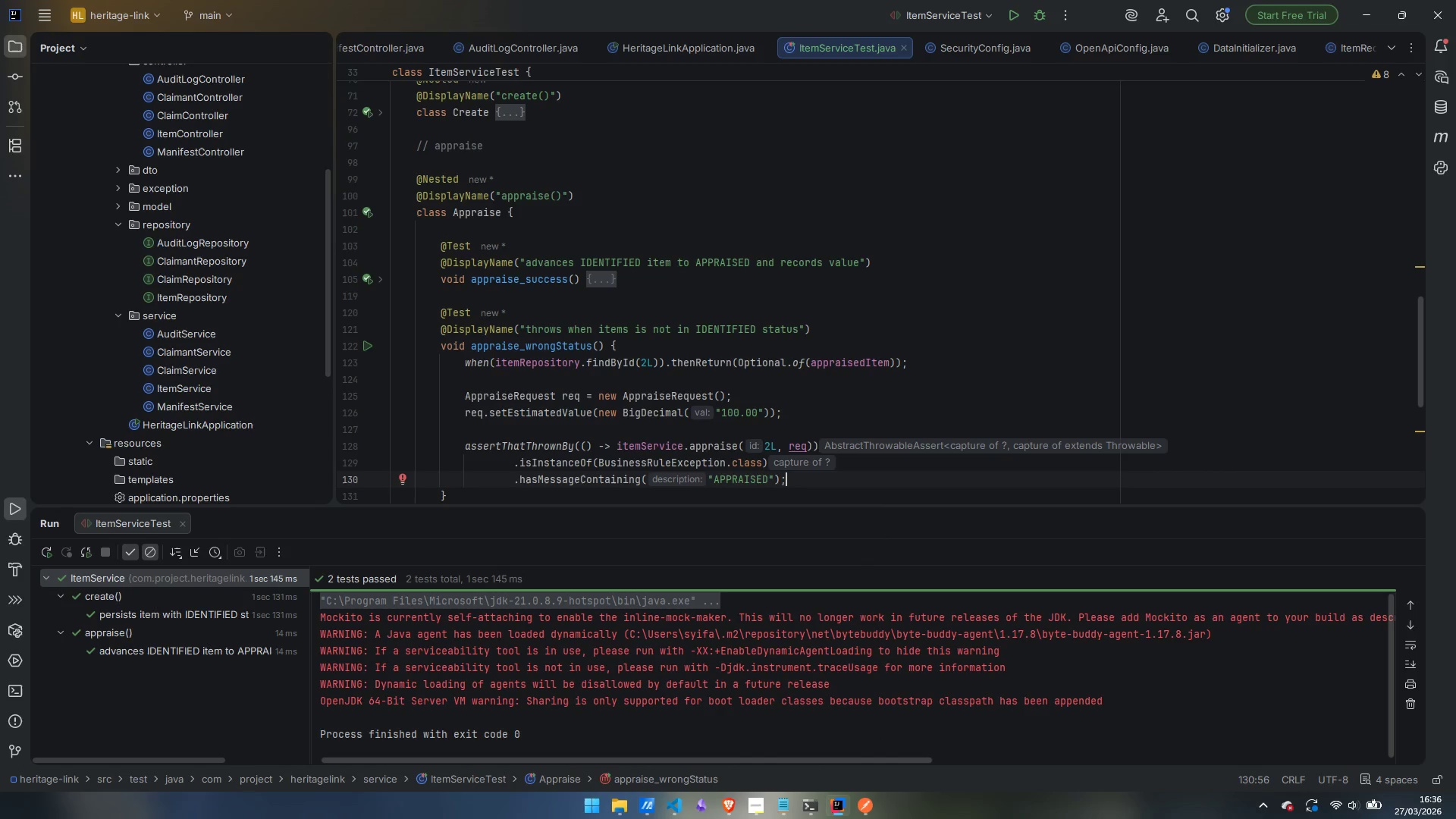 
scroll: coordinate [608, 280], scroll_direction: none, amount: 0.0
 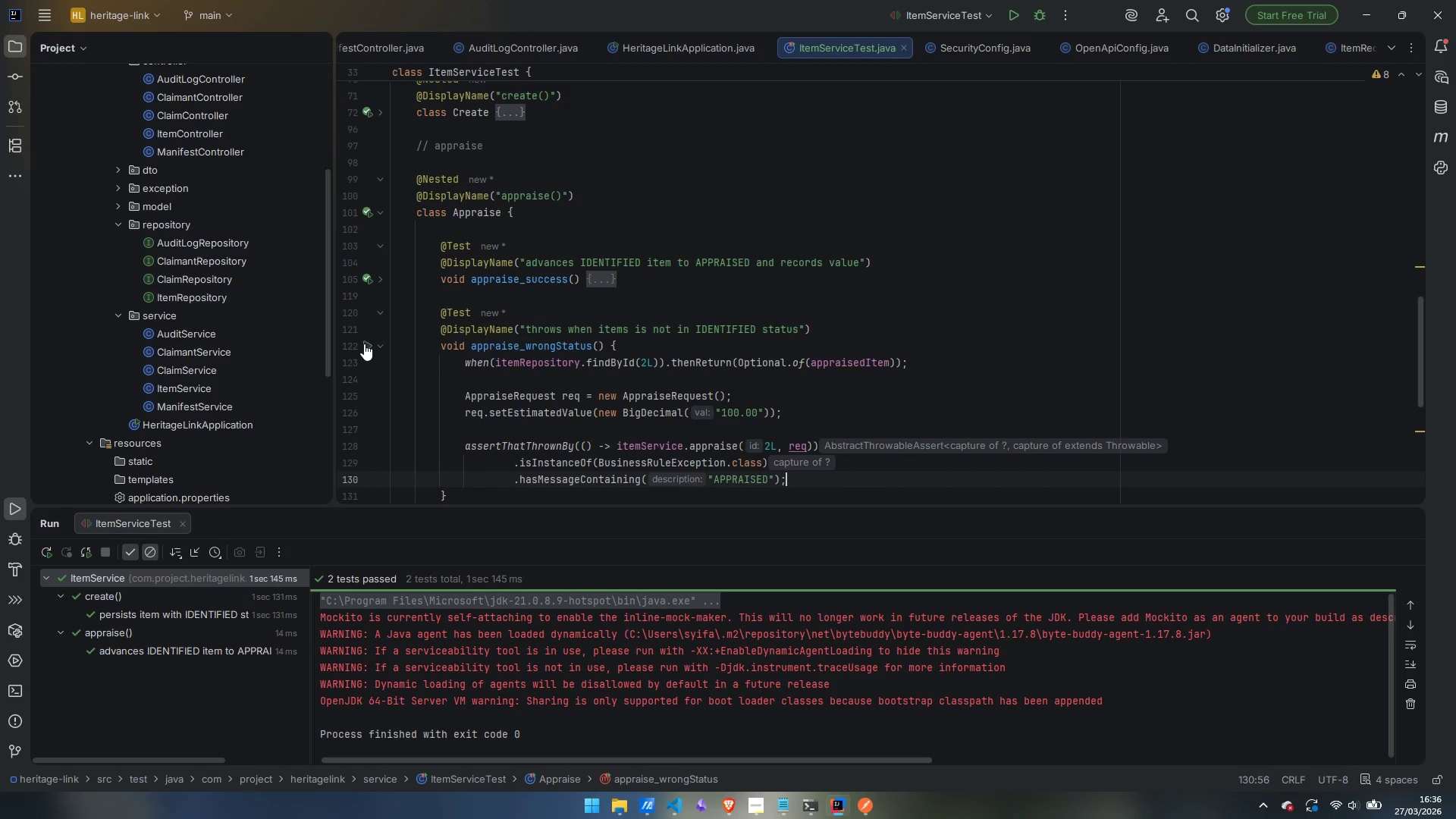 
left_click([364, 344])
 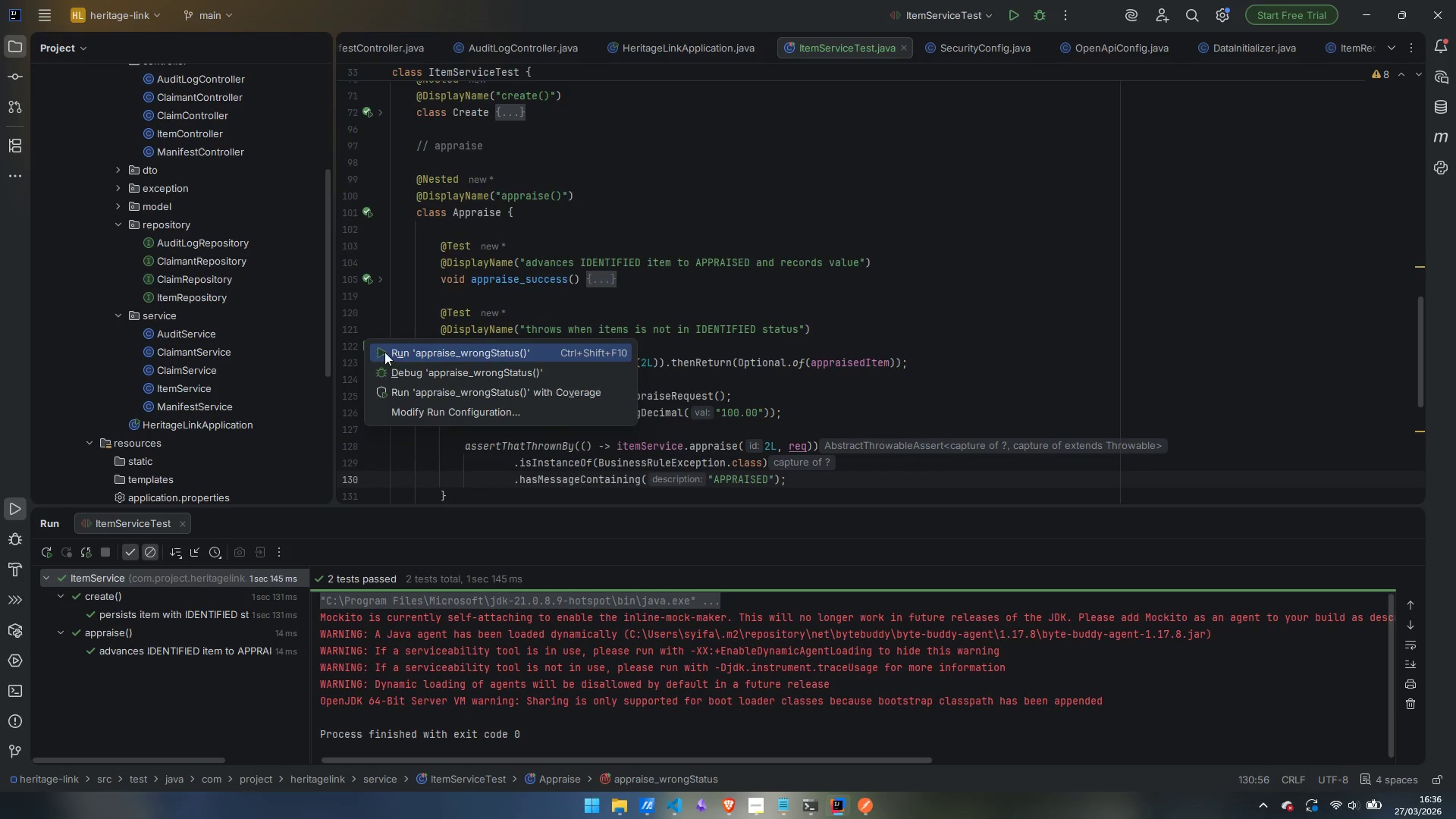 
left_click([386, 352])
 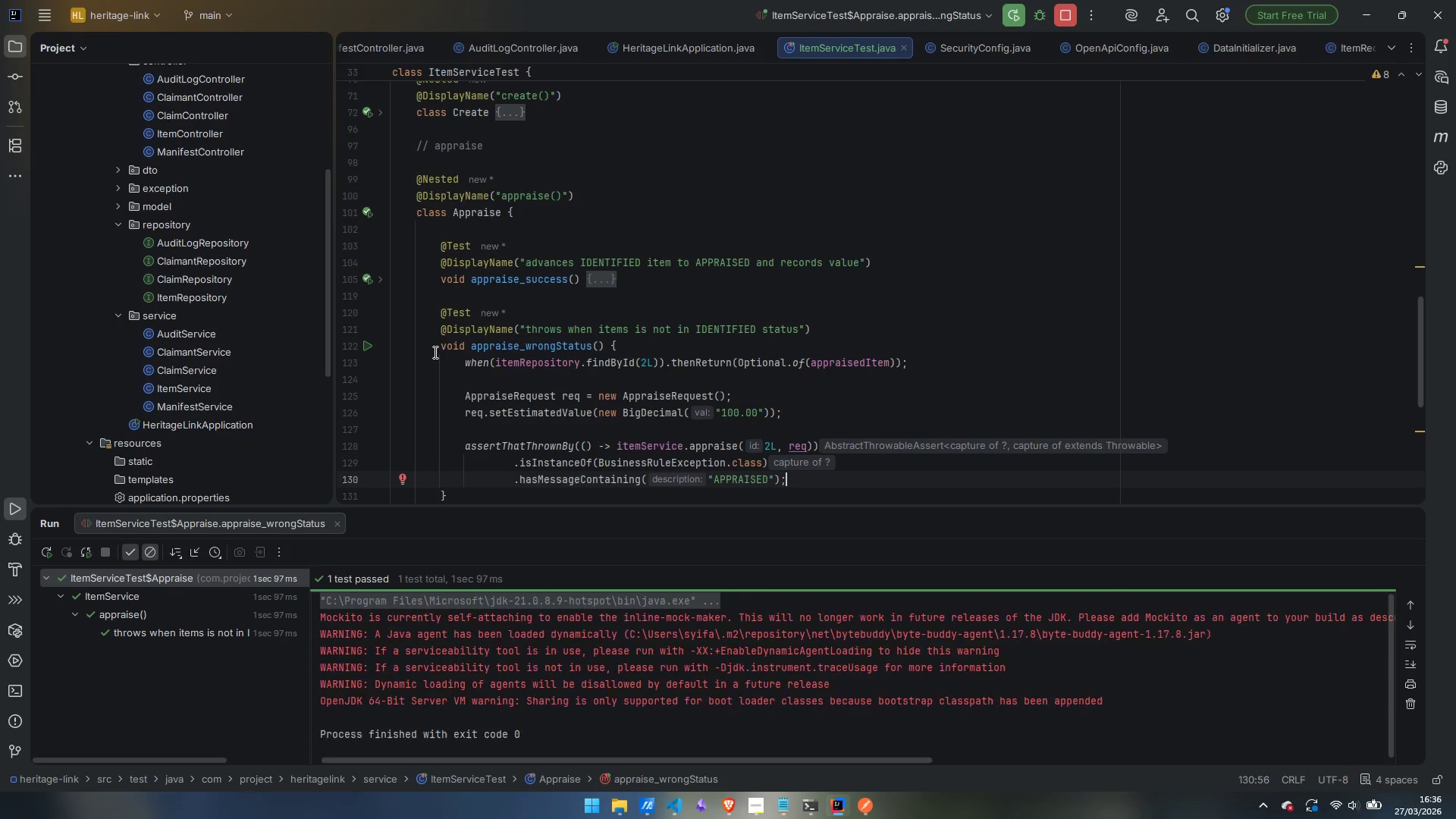 
wait(6.73)
 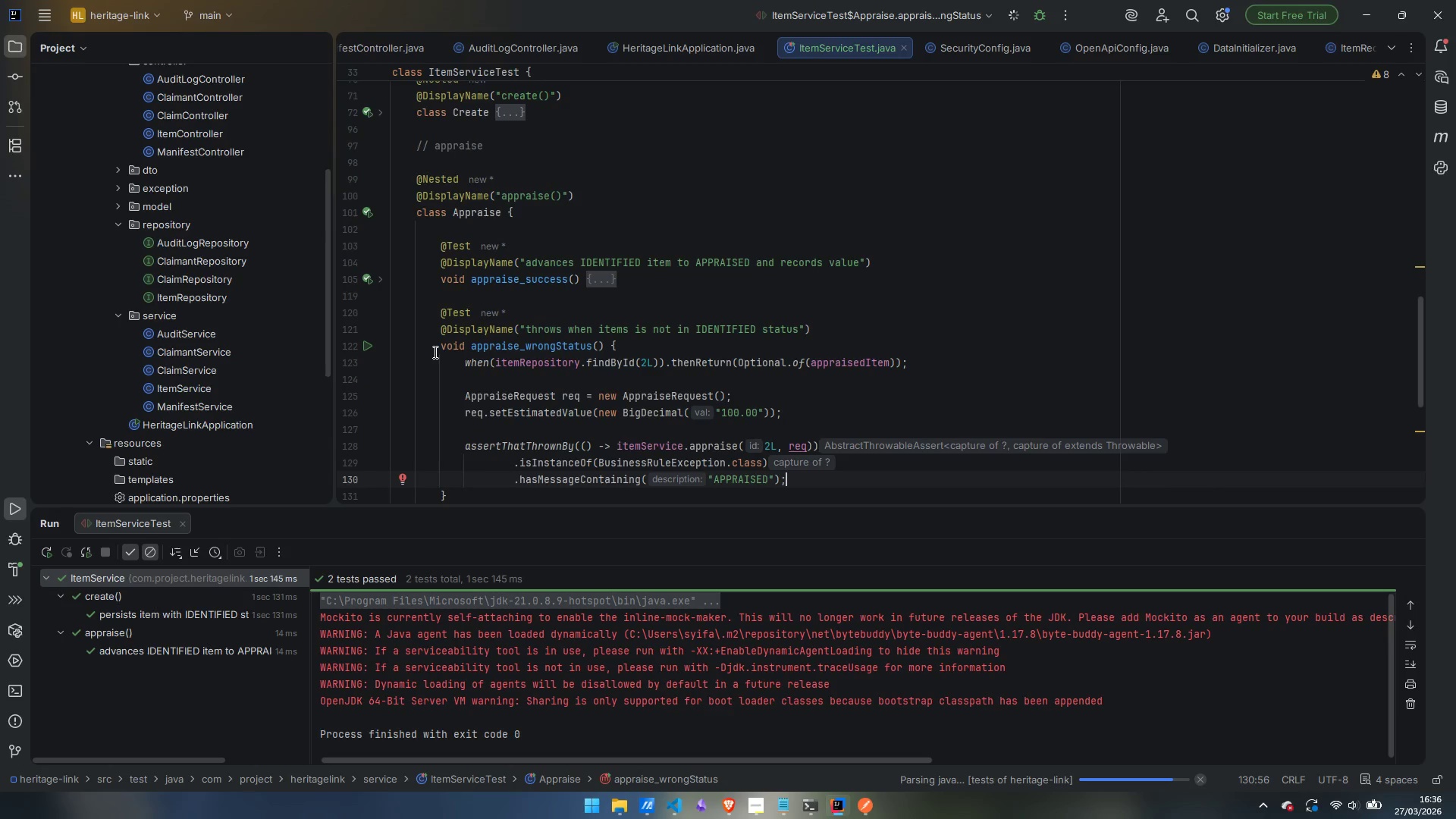 
left_click([1403, 521])
 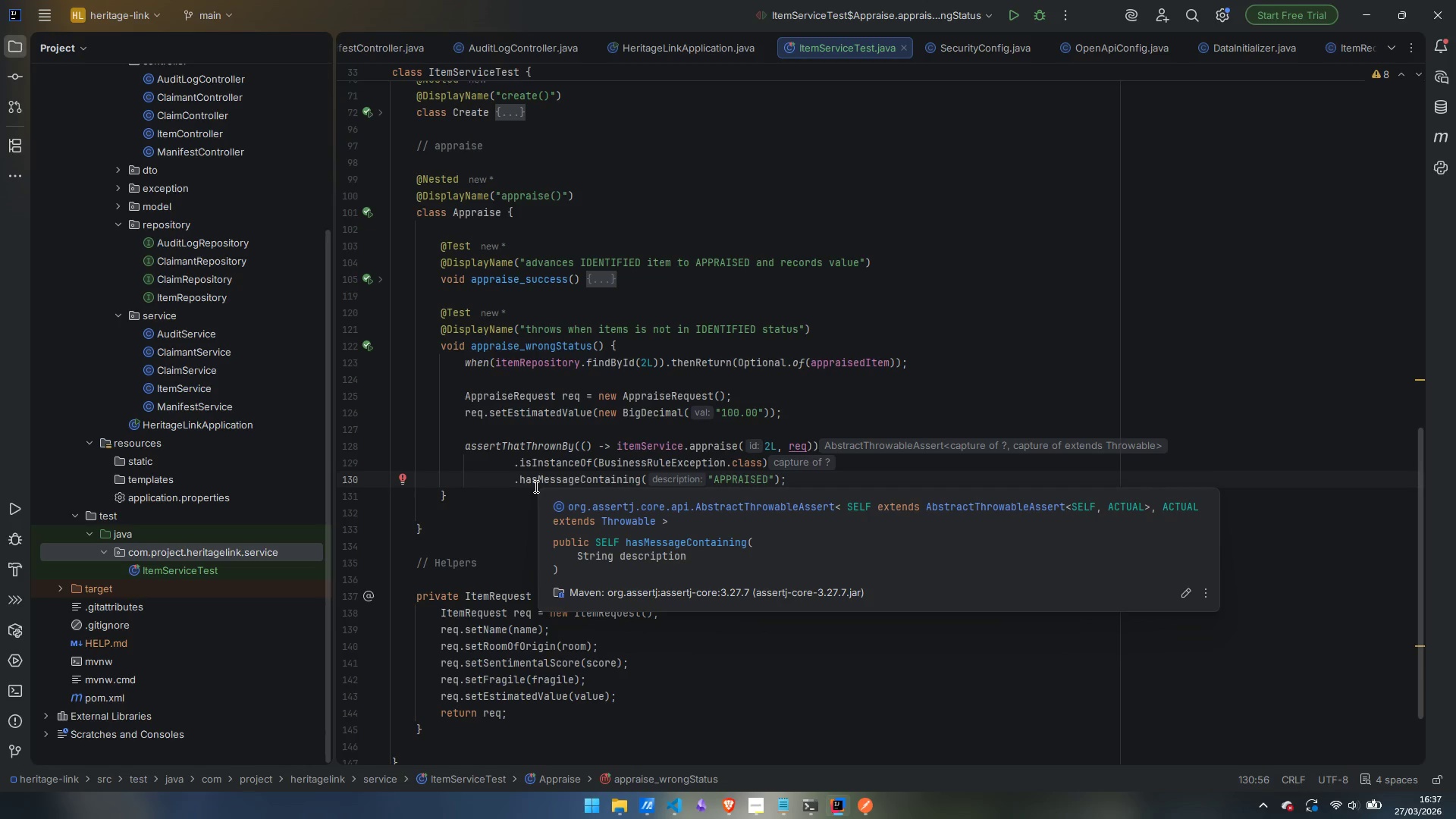 
wait(14.0)
 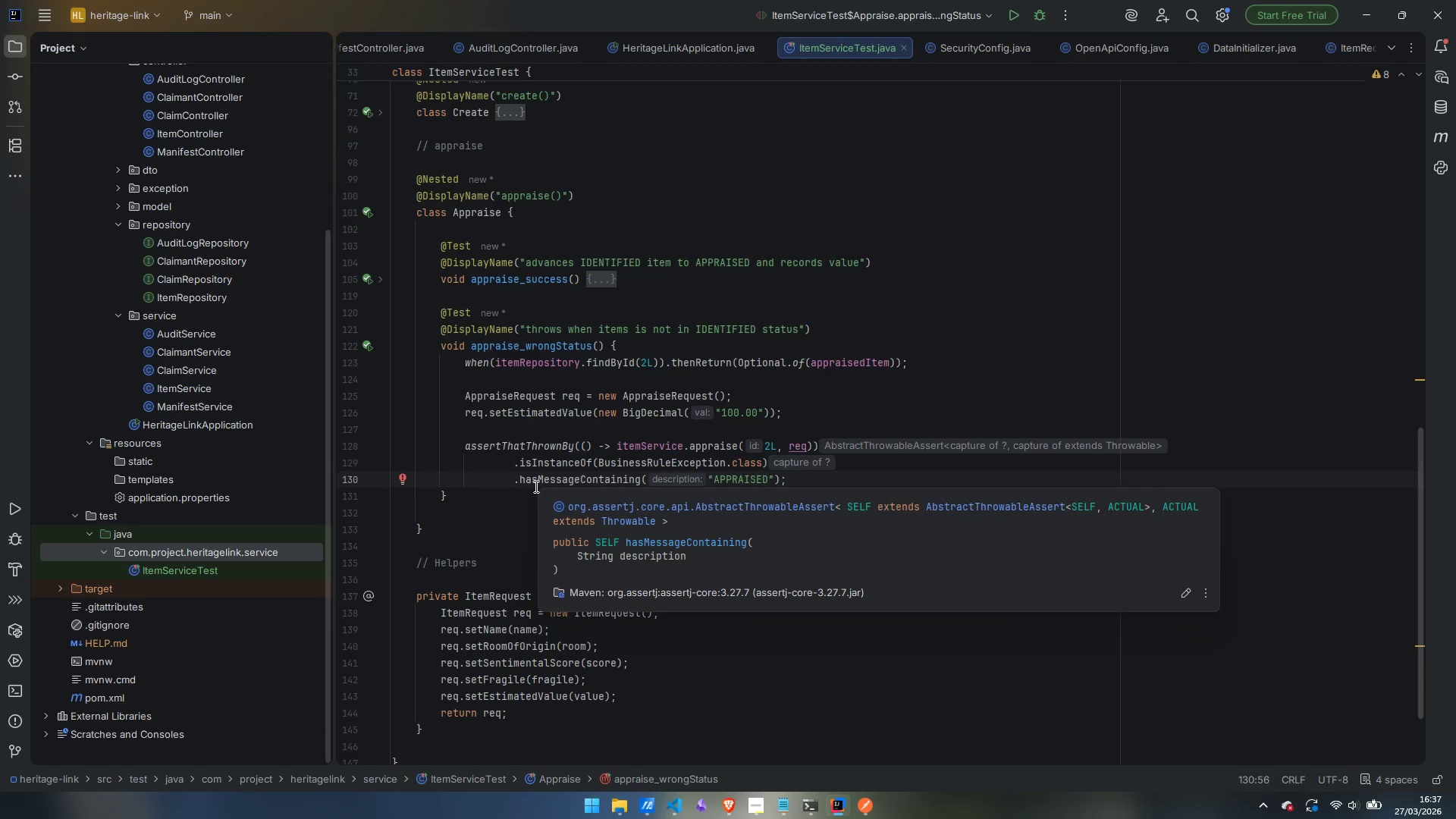 
left_click([383, 344])
 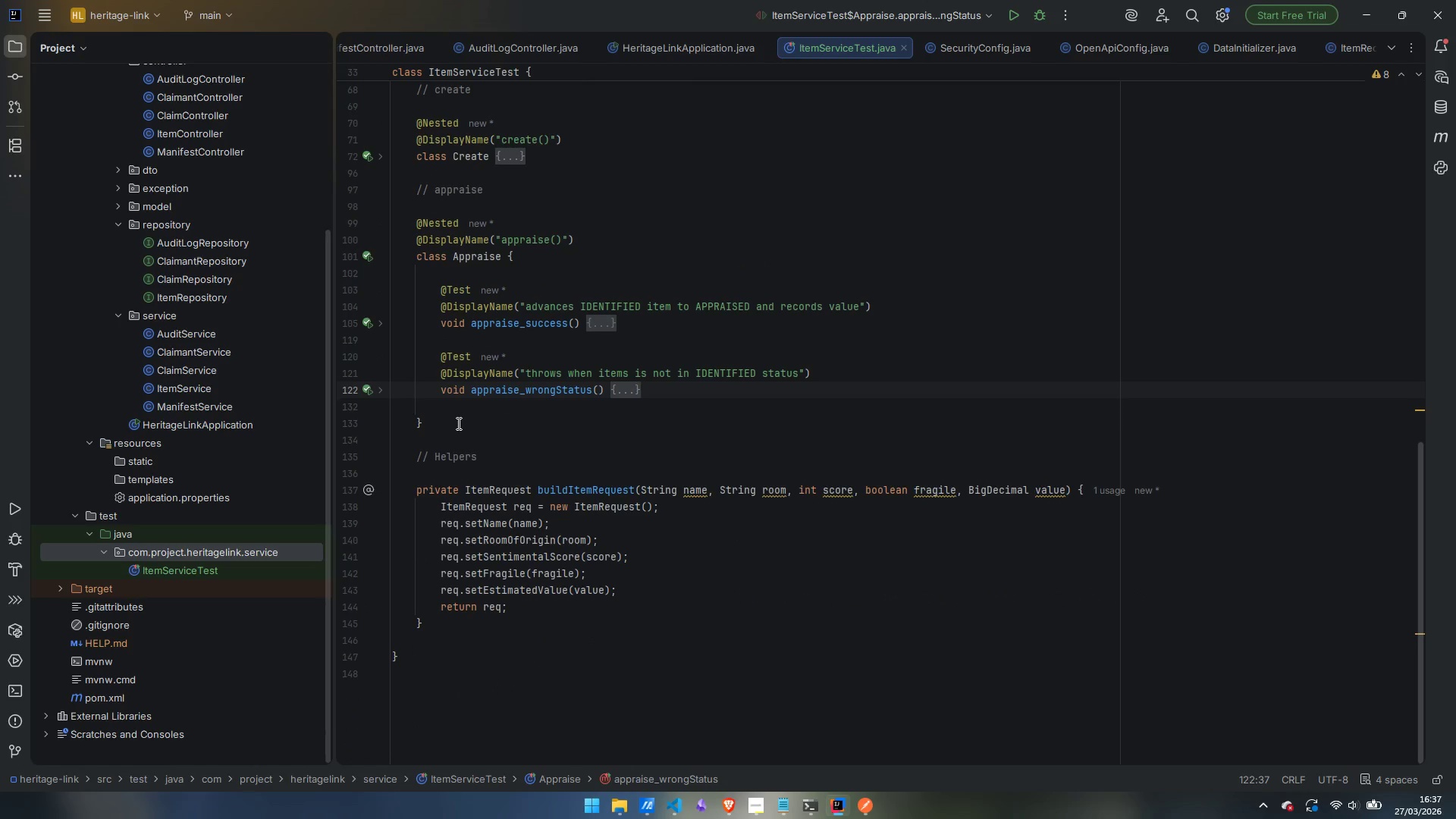 
left_click([457, 410])
 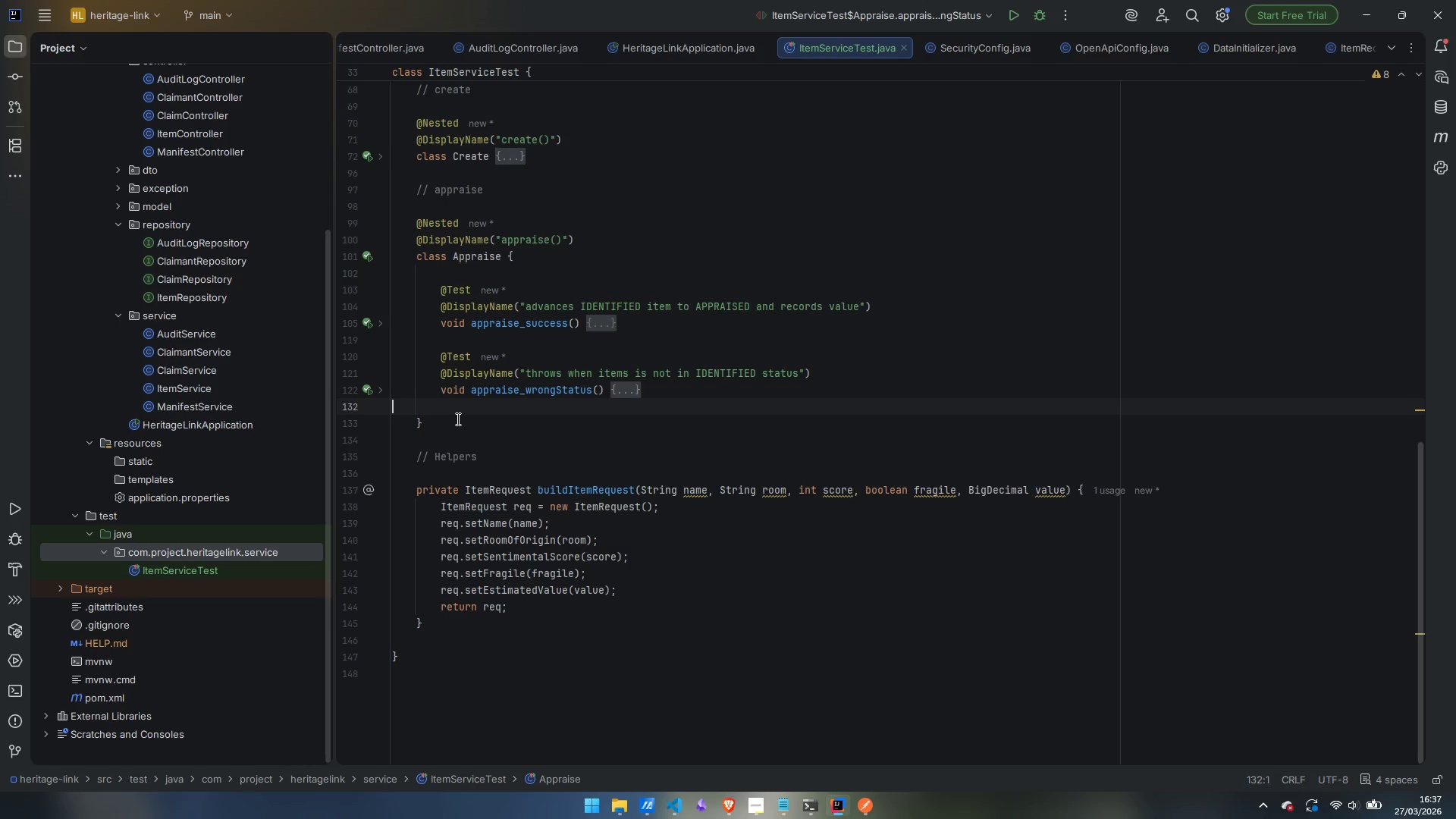 
left_click([457, 419])
 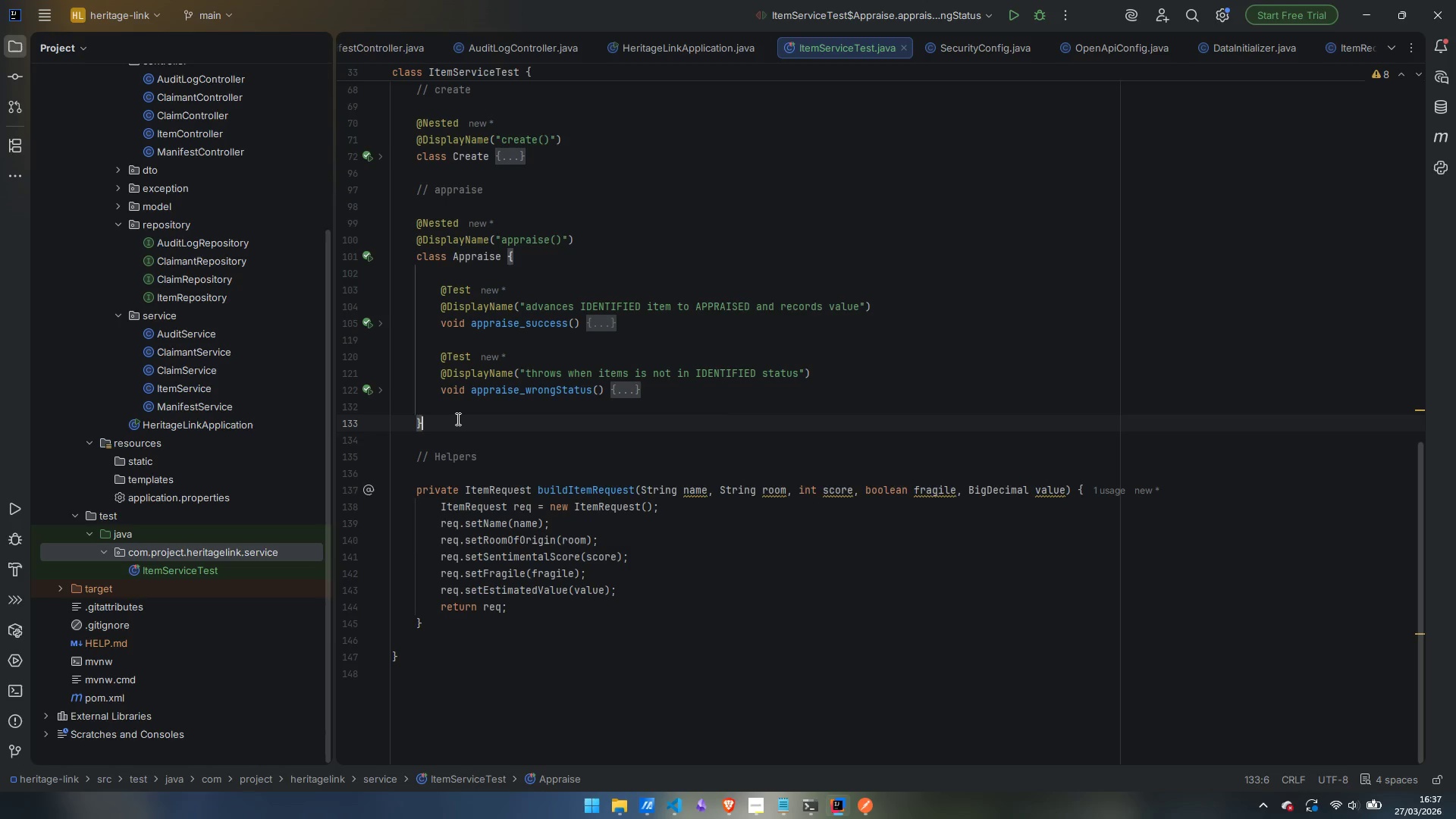 
key(Enter)
 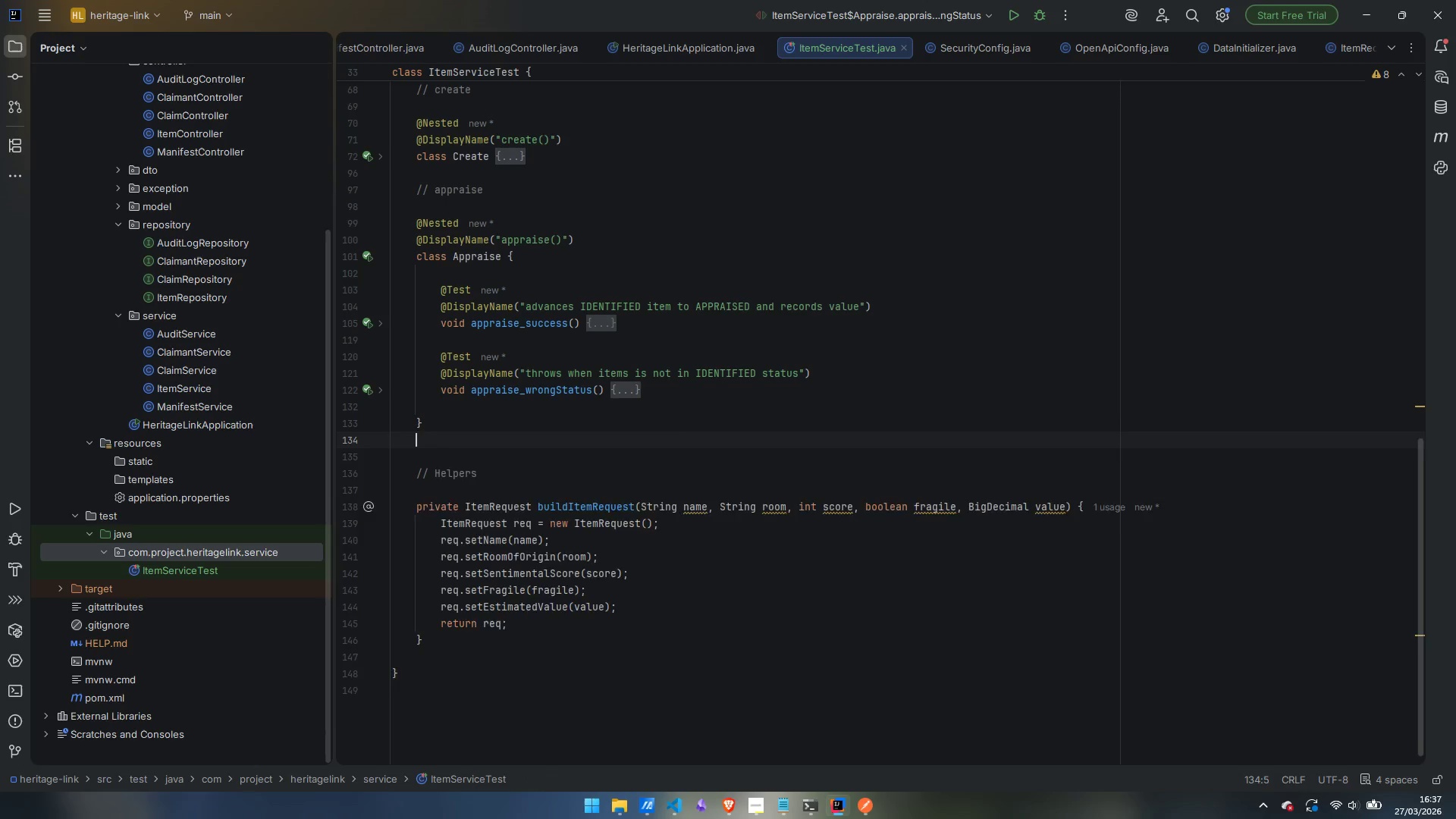 
key(Enter)
 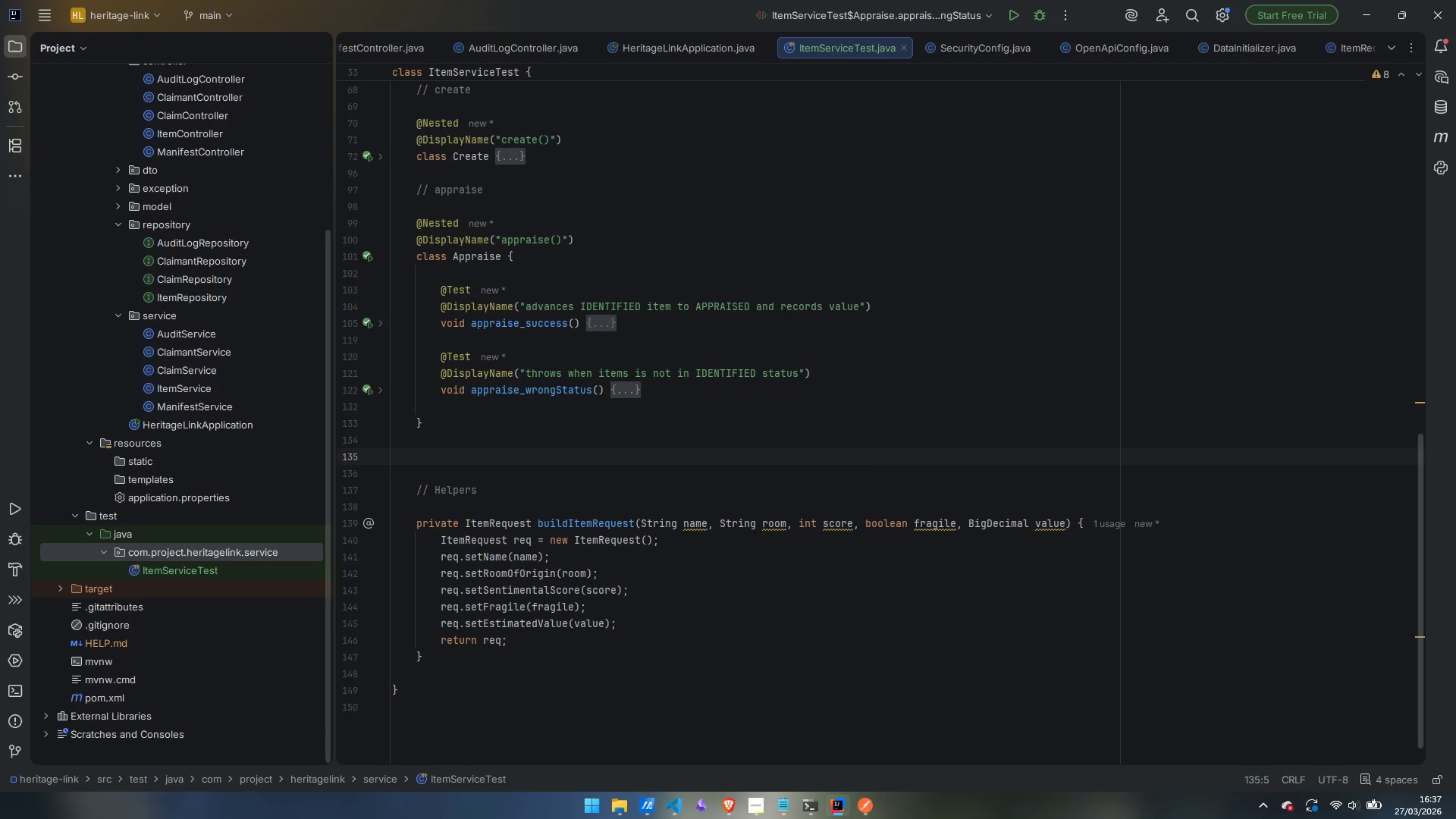 
type(// asign)
key(Backspace)
key(Backspace)
key(Backspace)
type(sign)
 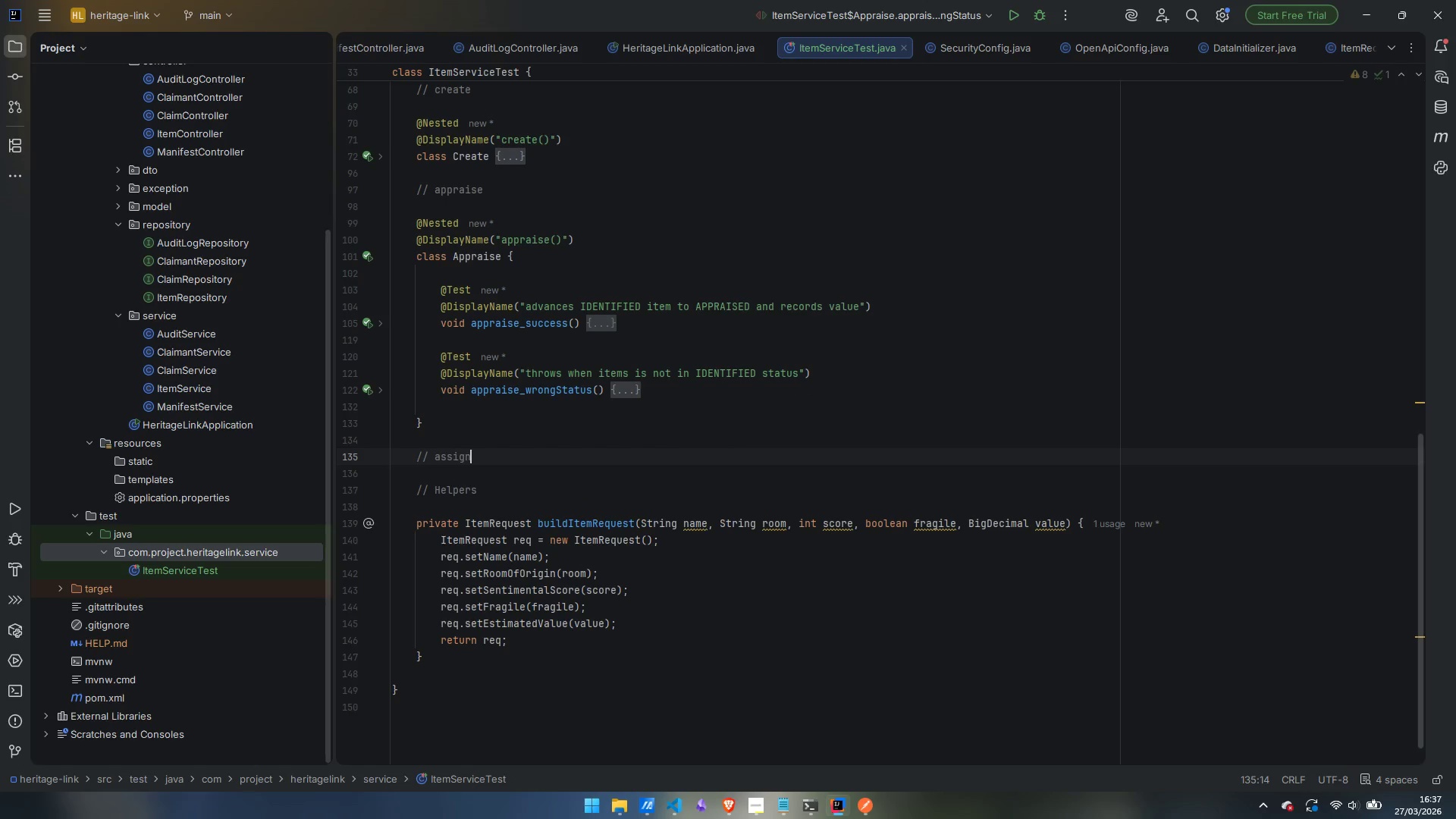 
key(Enter)
 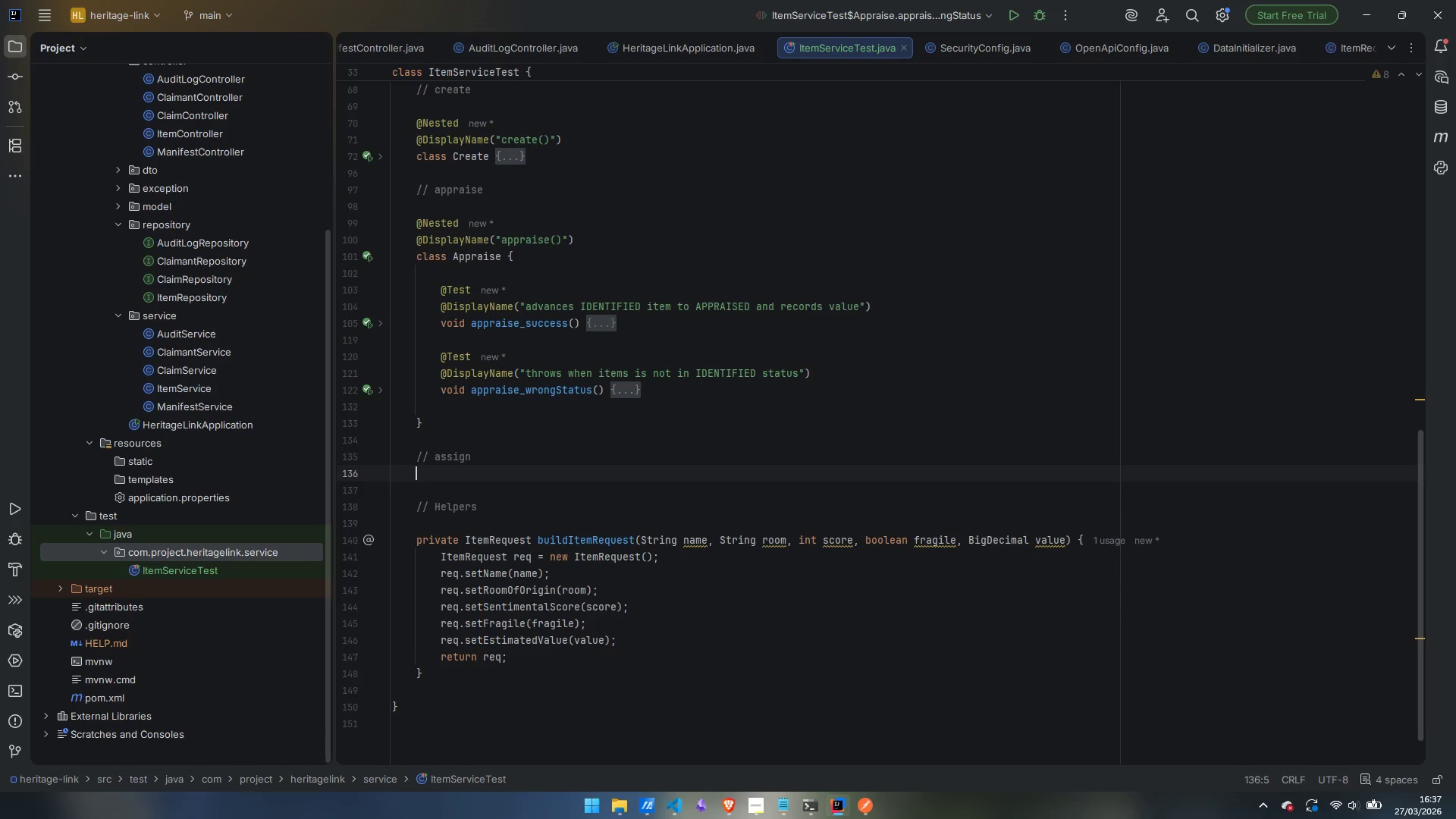 
key(Enter)
 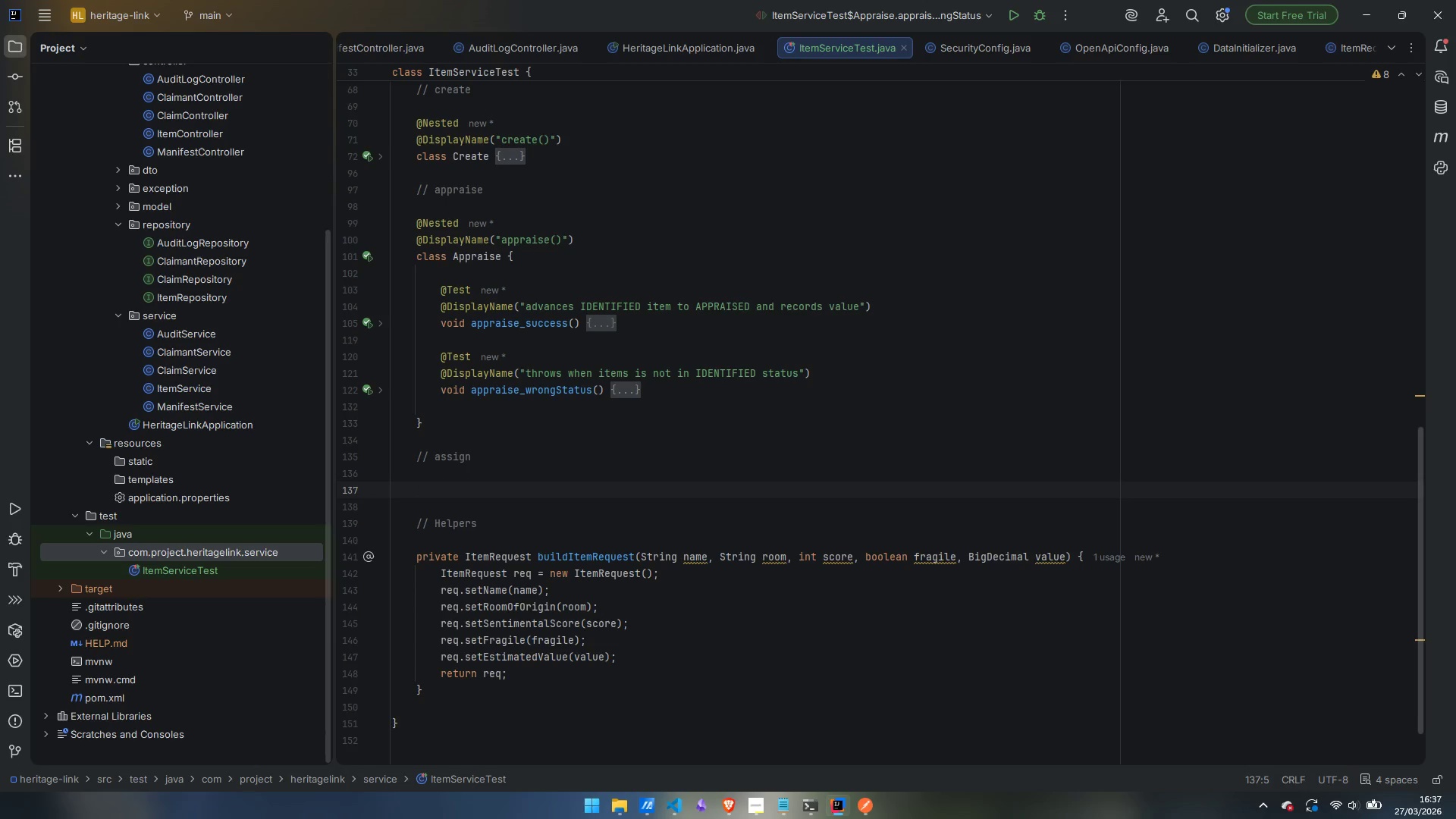 
type(@Nested)
 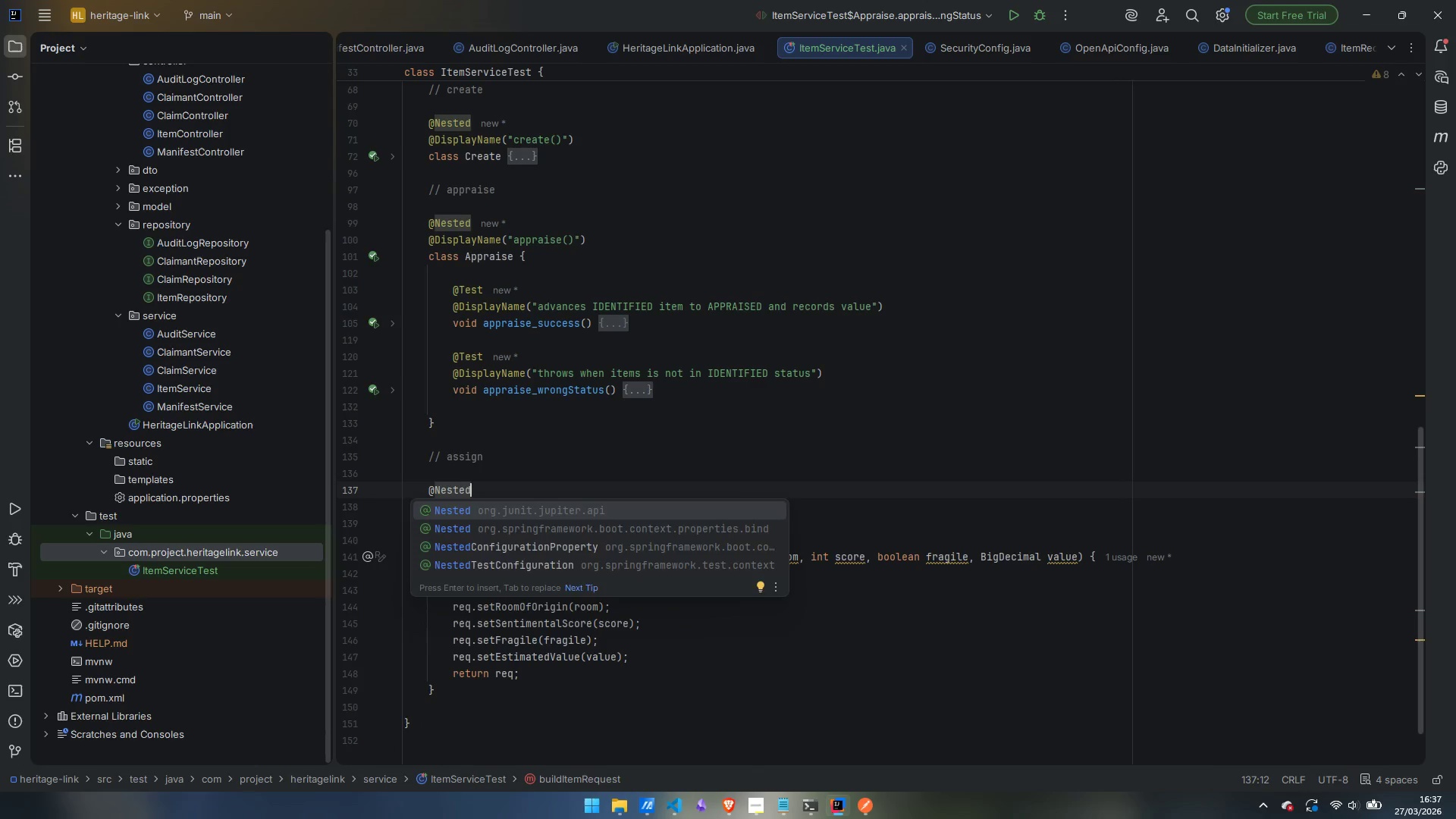 
key(Enter)
 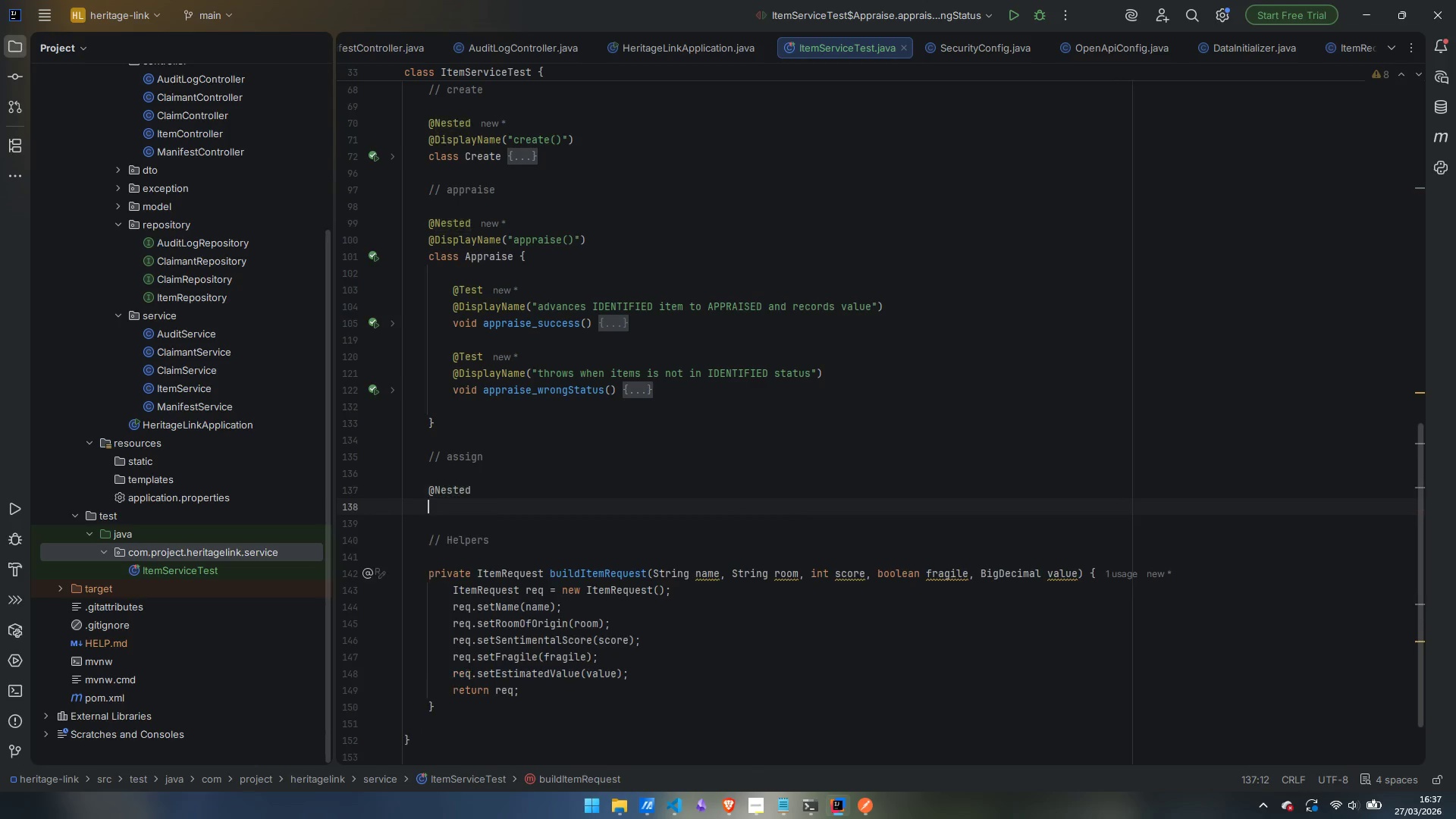 
key(Enter)
 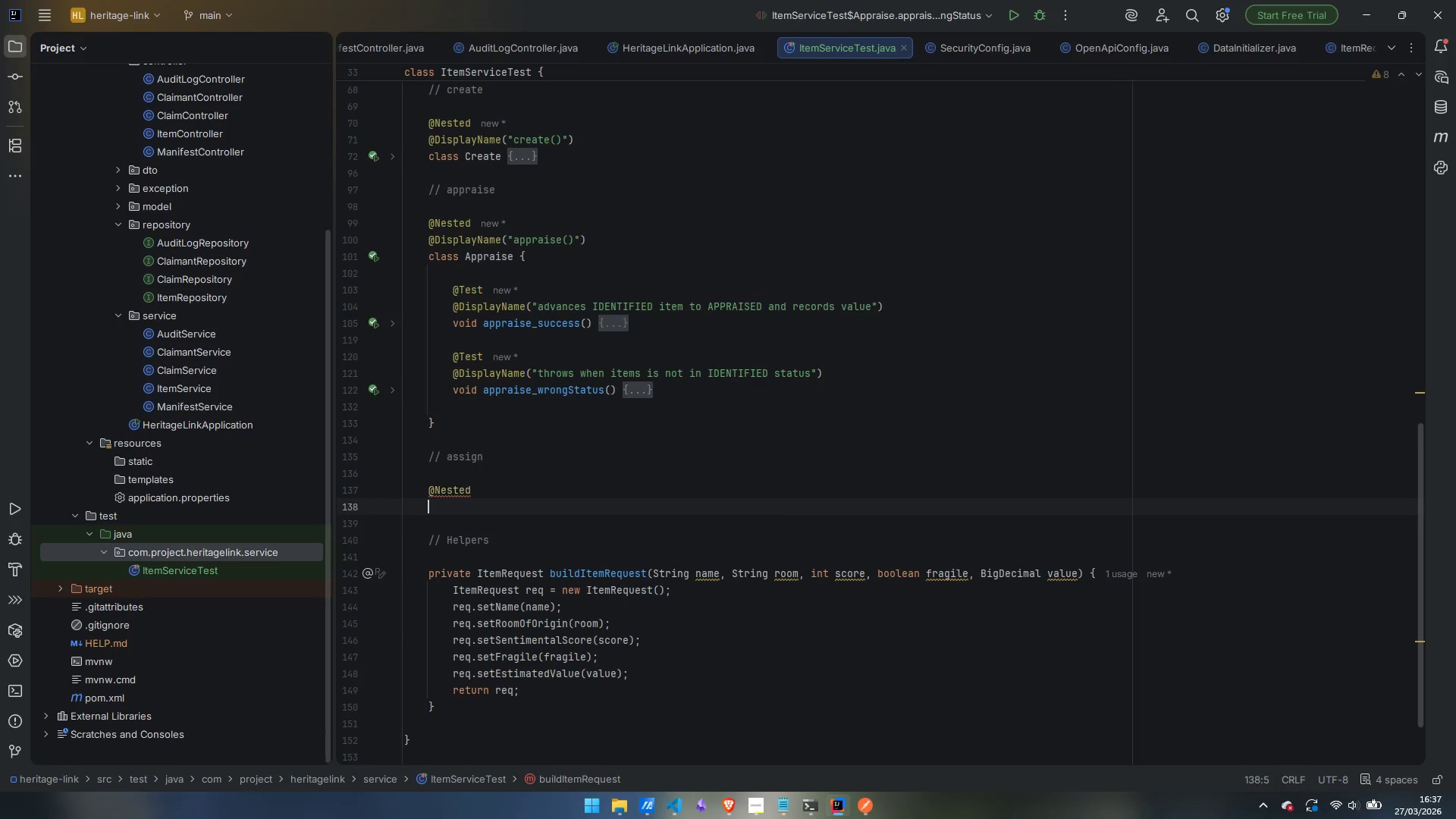 
type(@Dis)
 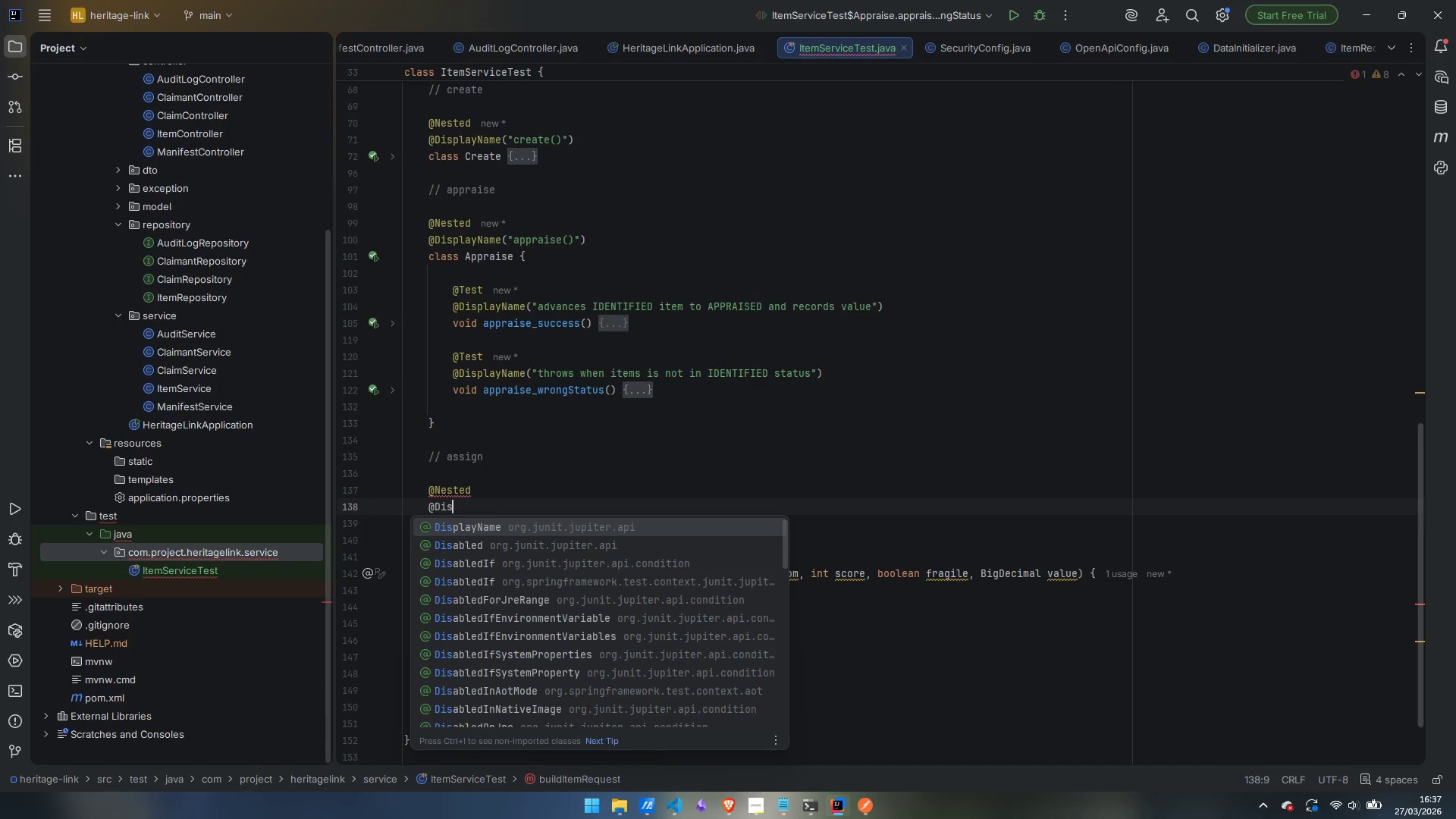 
key(Enter)
 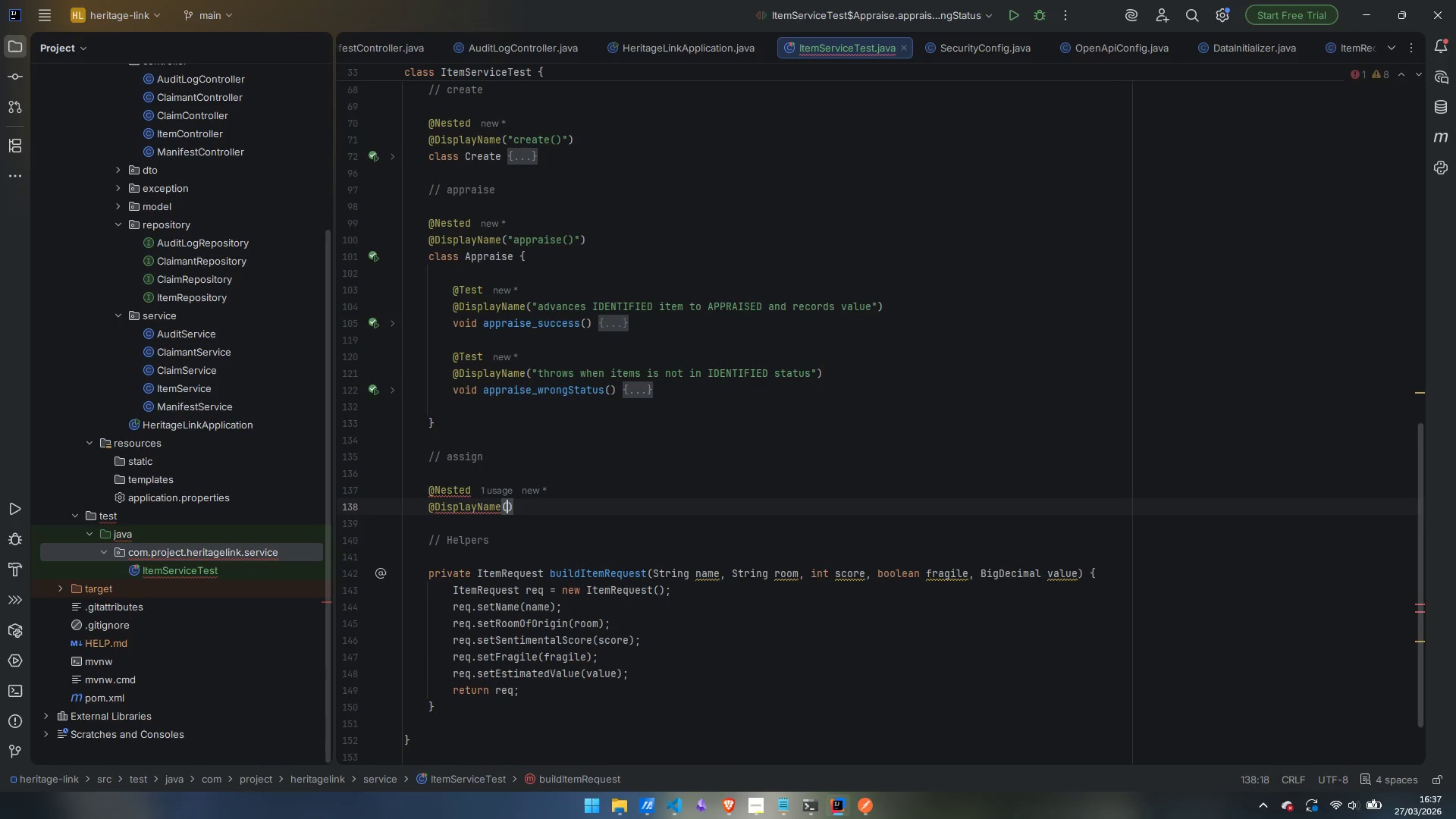 
type("assign())
 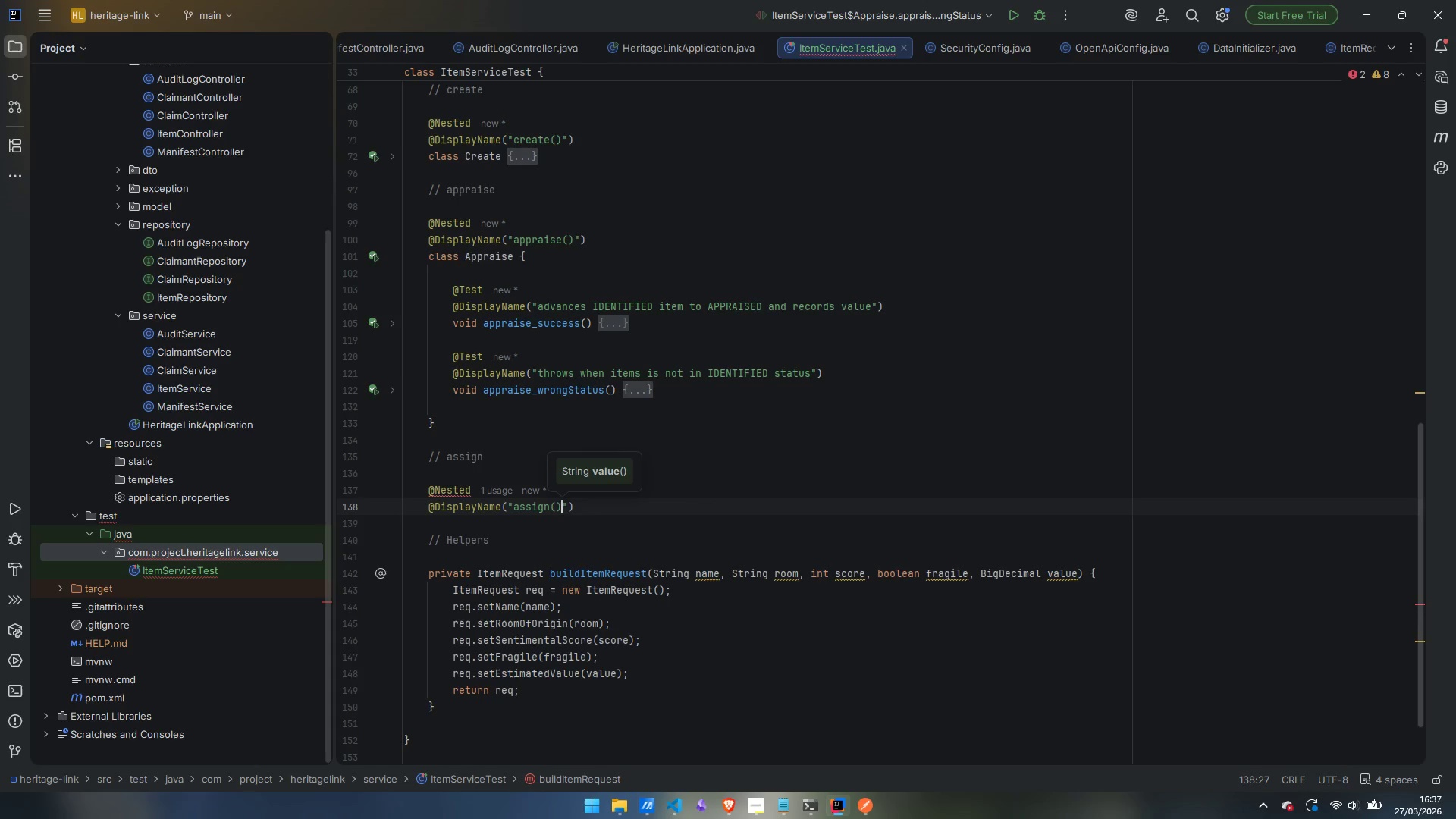 
key(ArrowRight)
 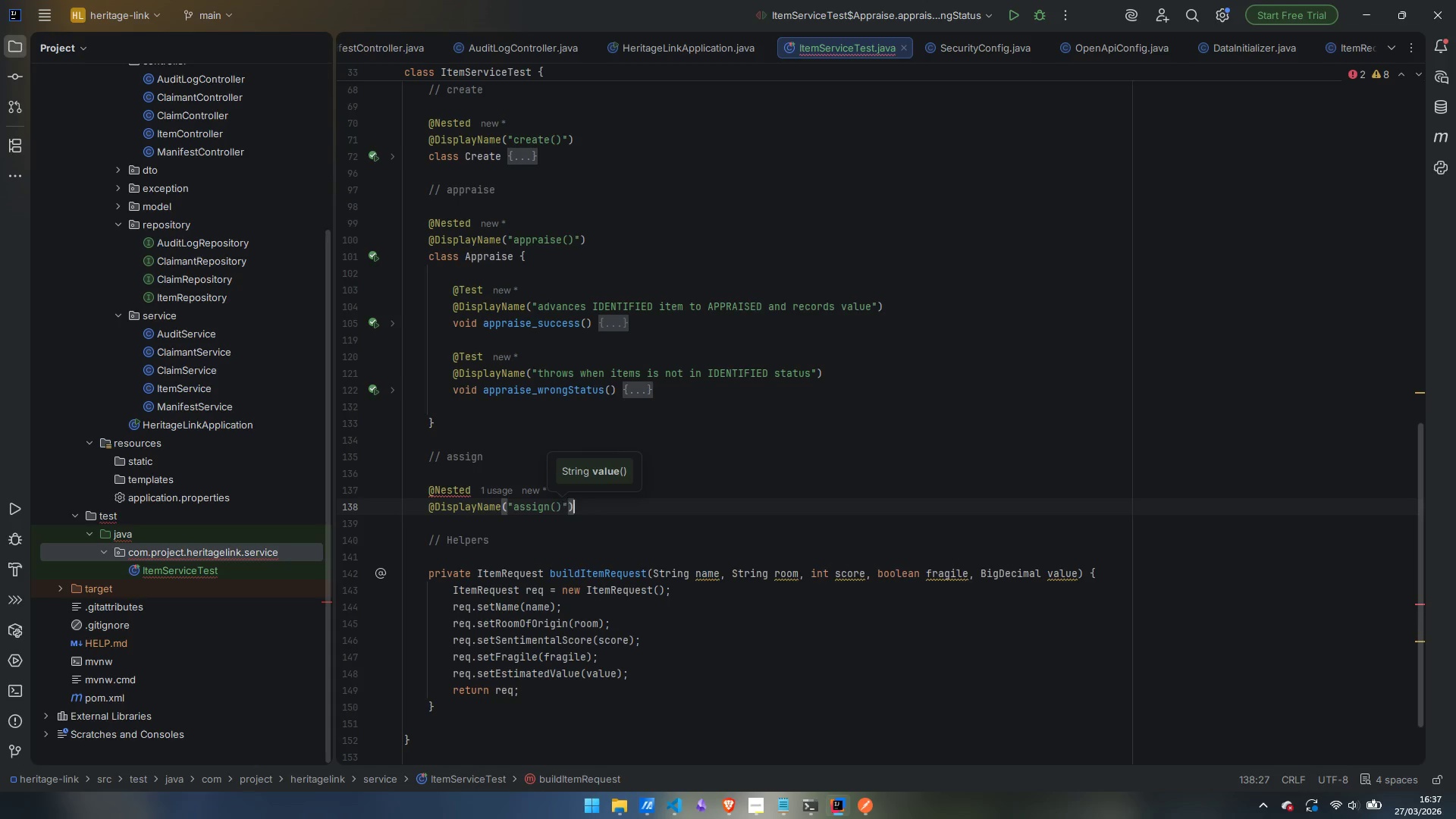 
key(ArrowRight)
 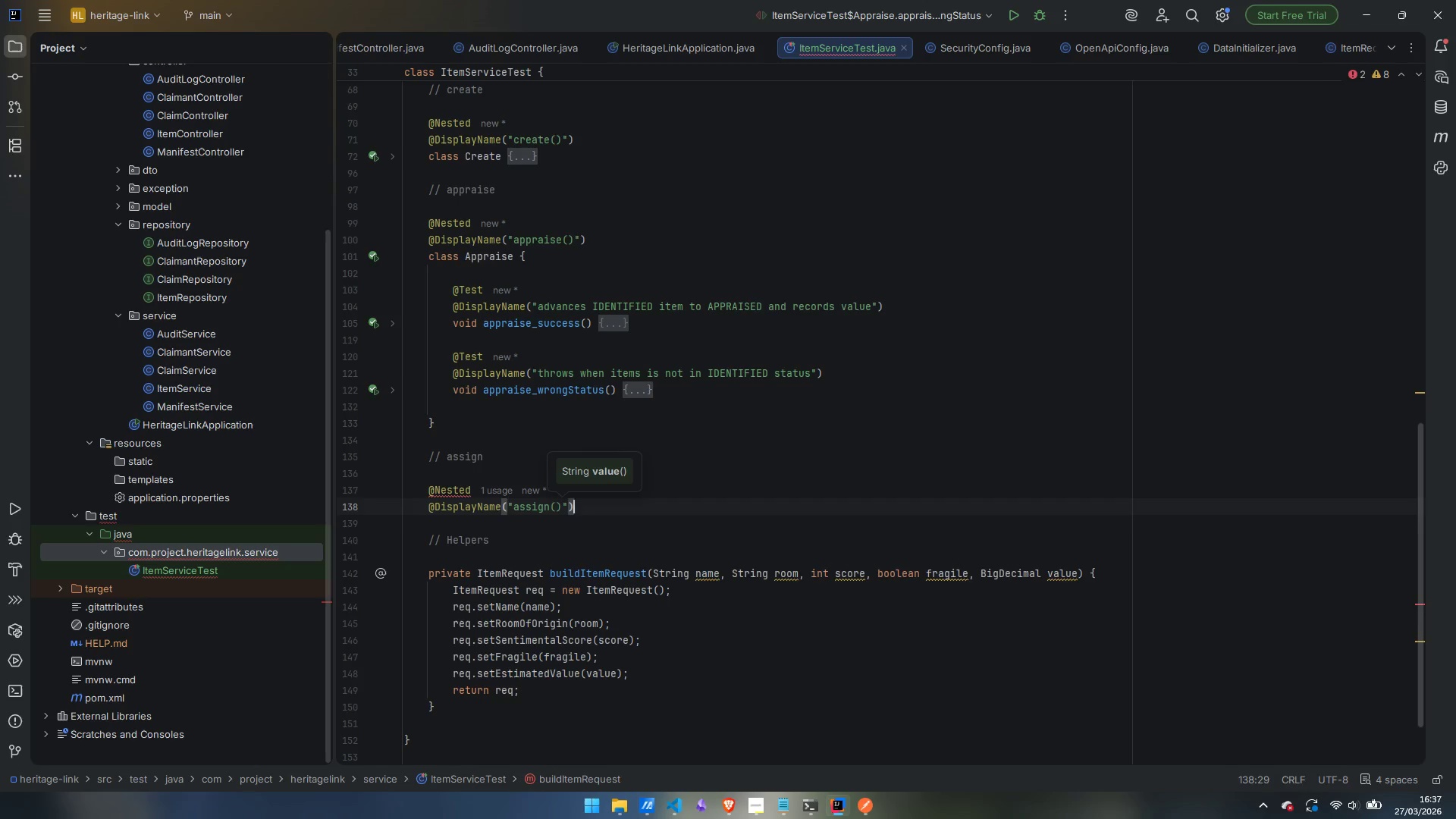 
key(ArrowRight)
 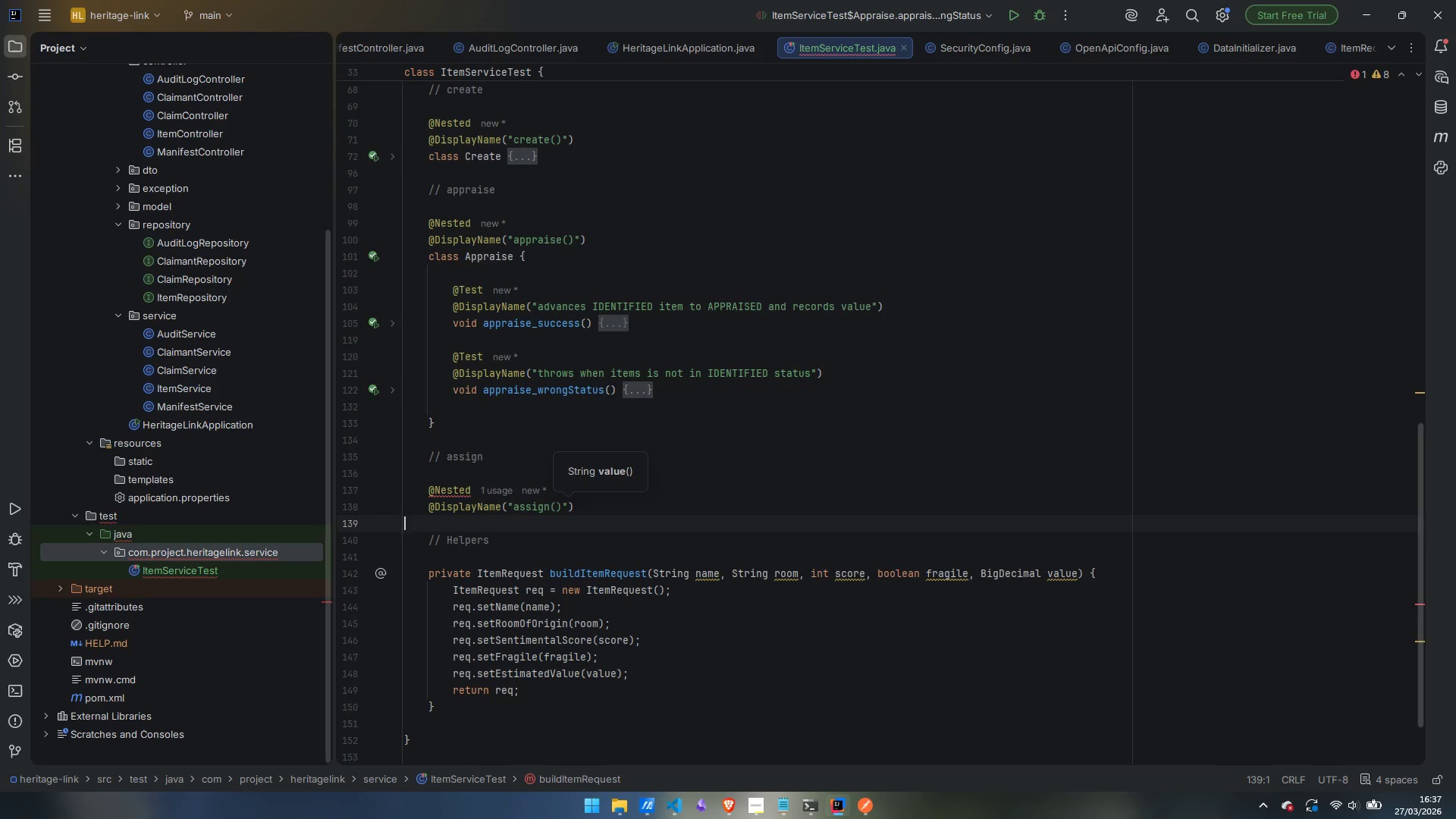 
key(ArrowLeft)
 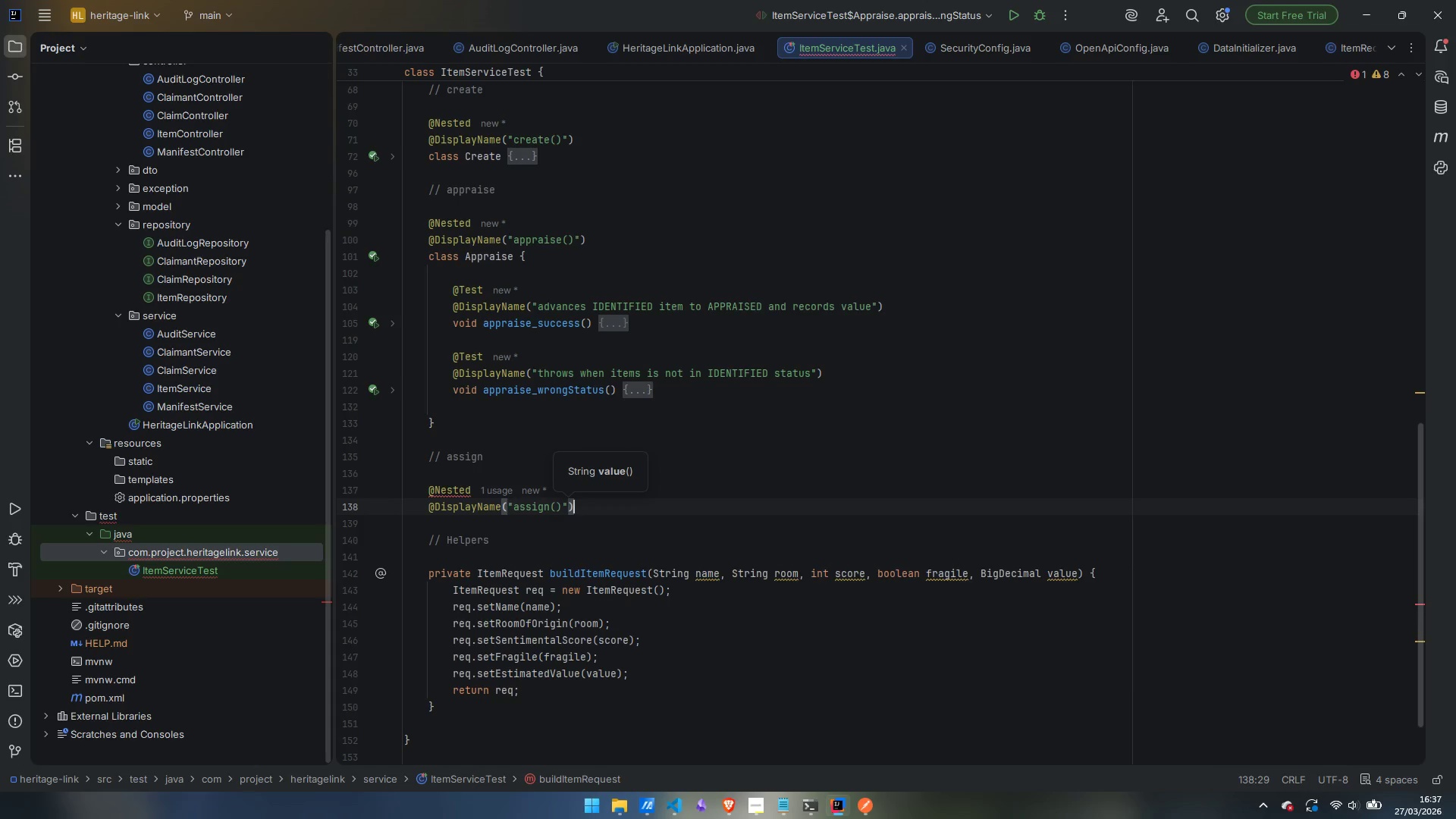 
key(Enter)
 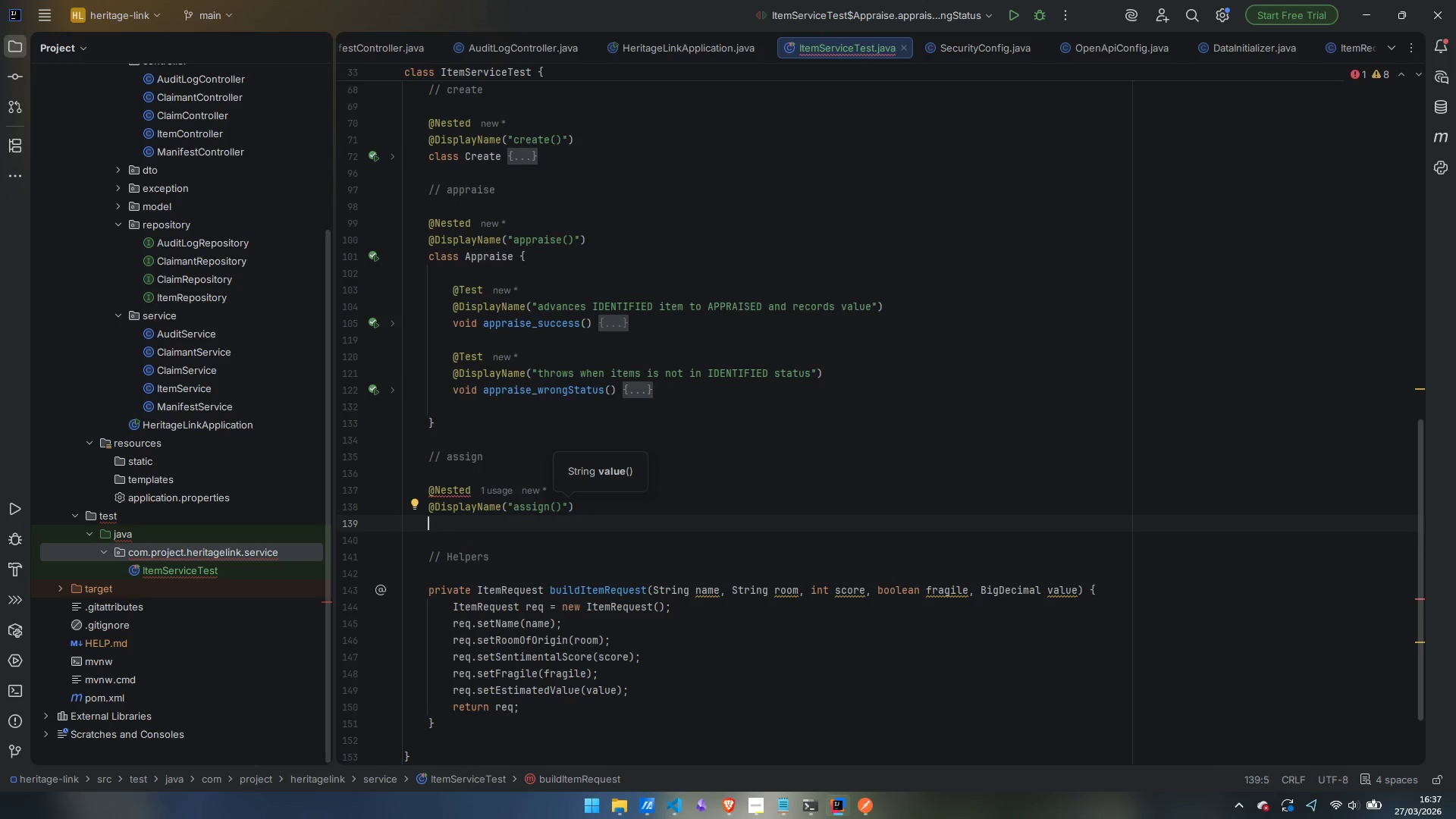 
type(class Assign {)
 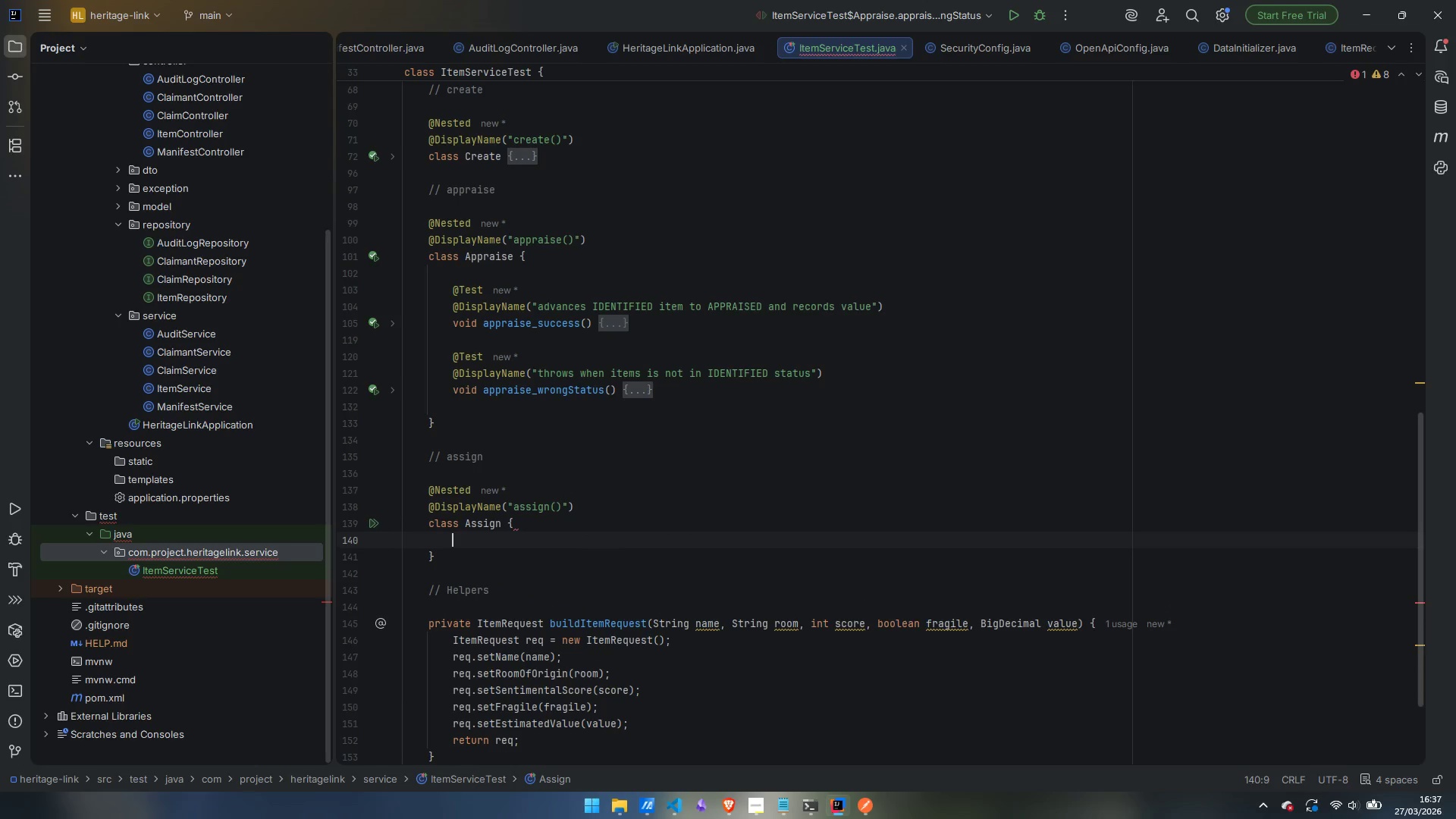 
 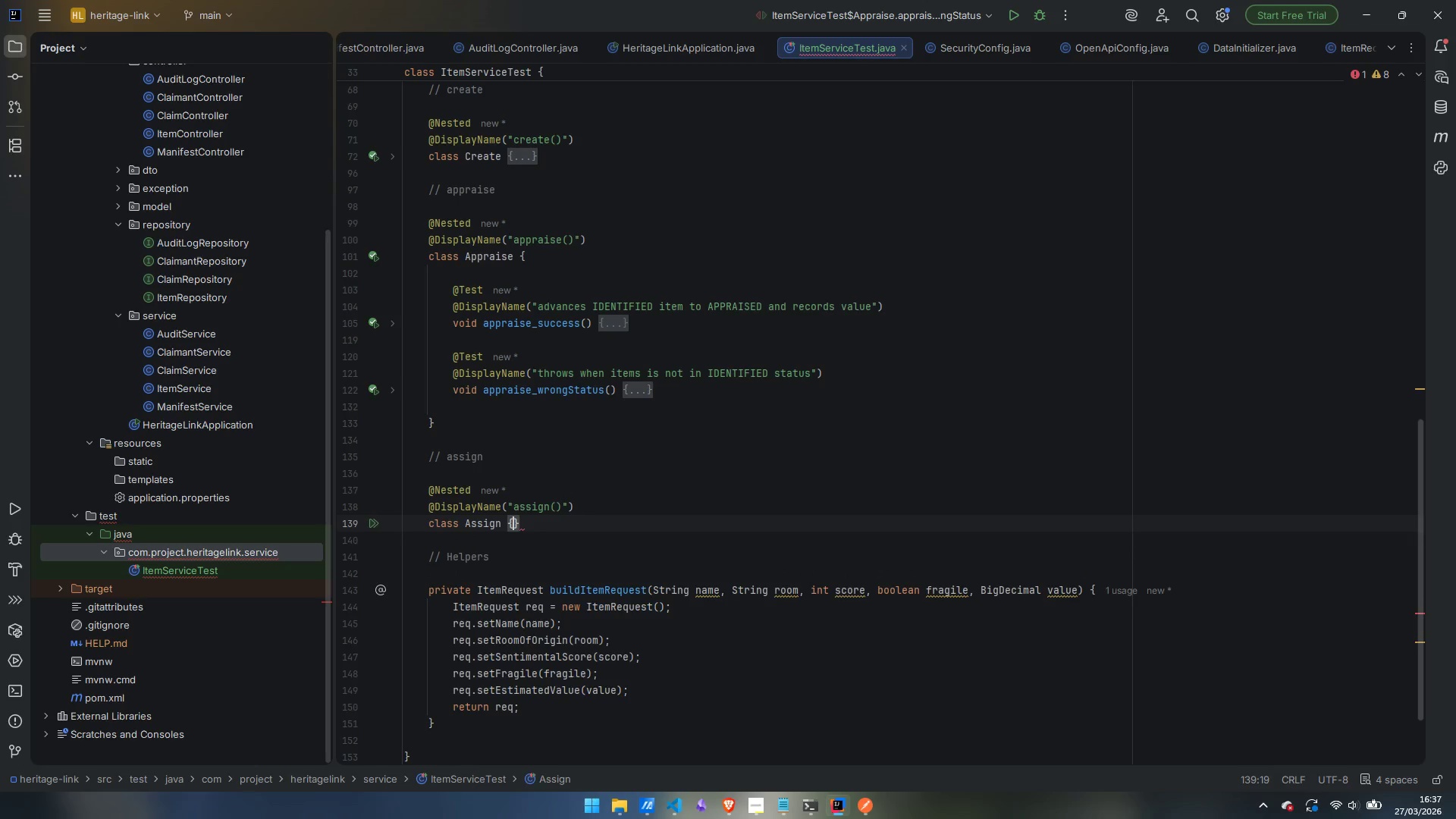 
key(Enter)
 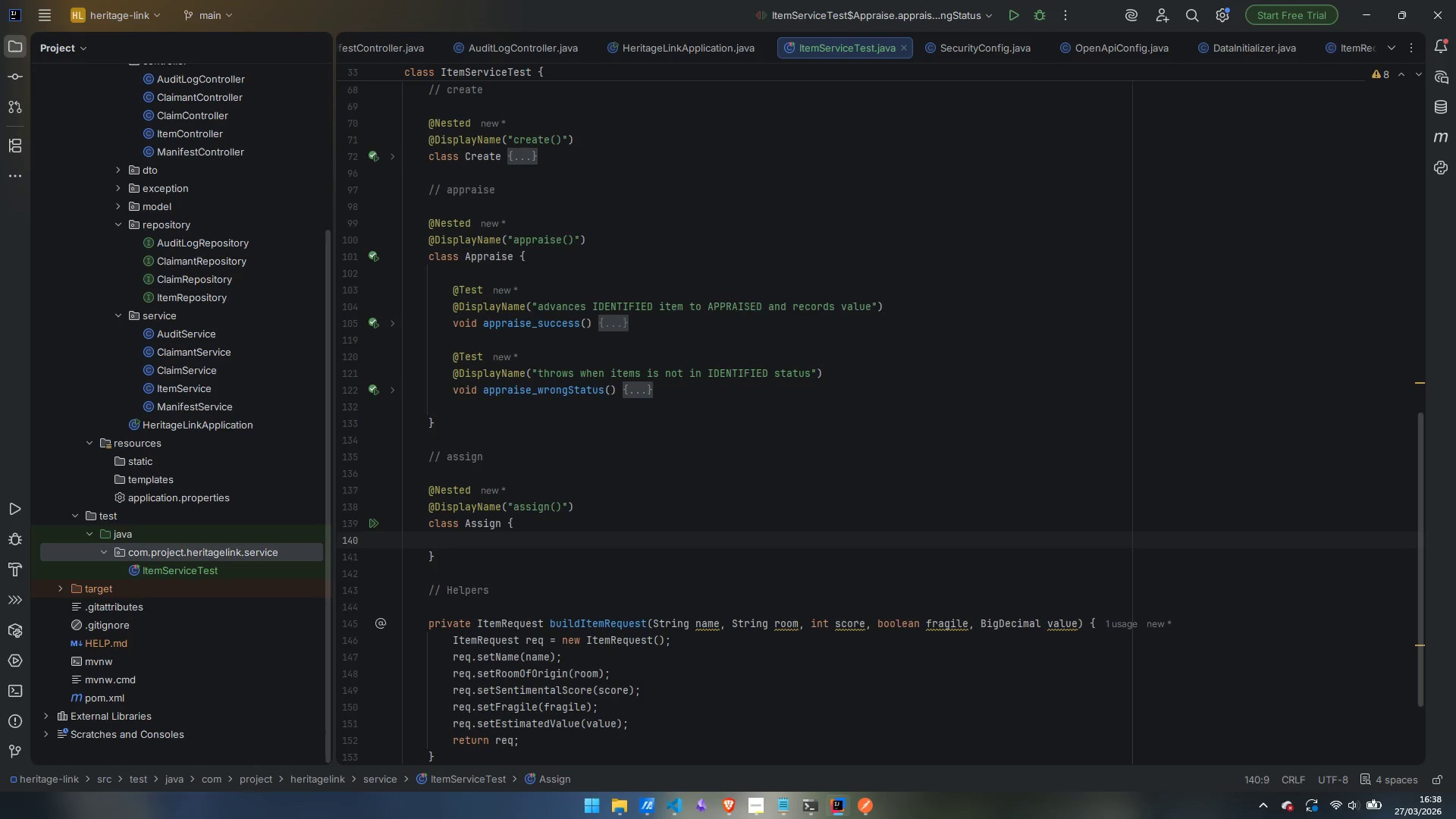 
wait(22.64)
 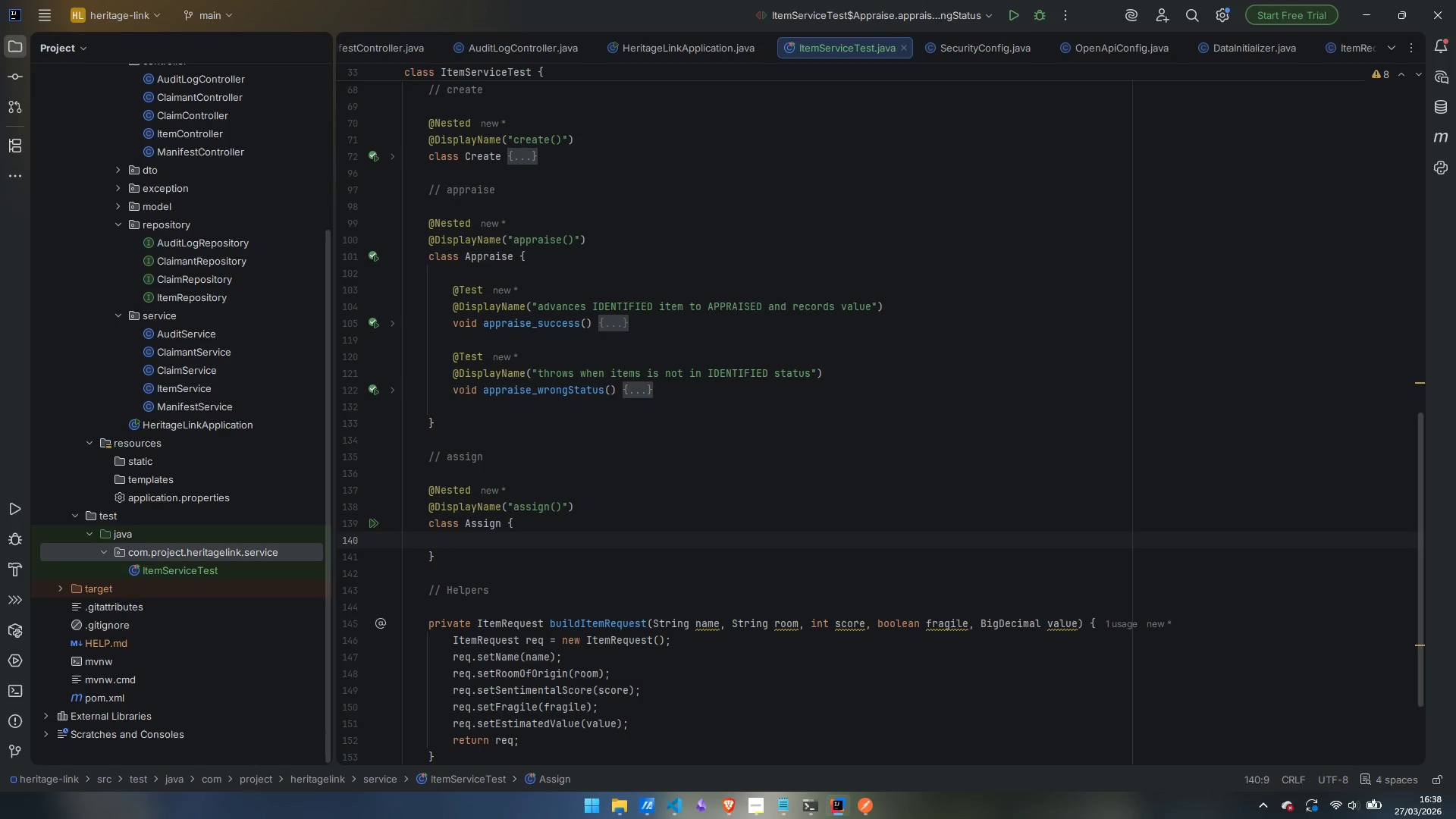 
key(Enter)
 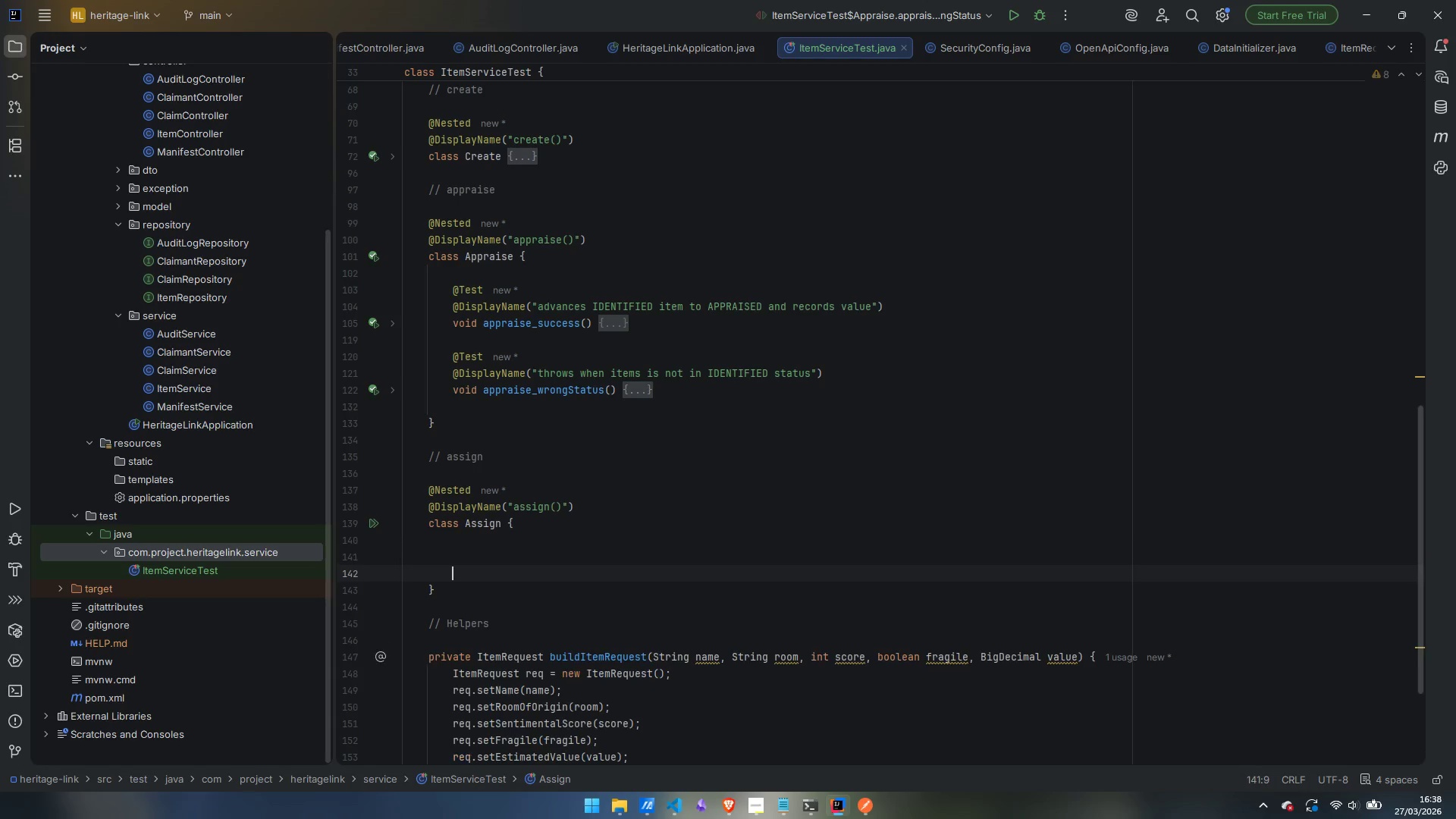 
key(Enter)
 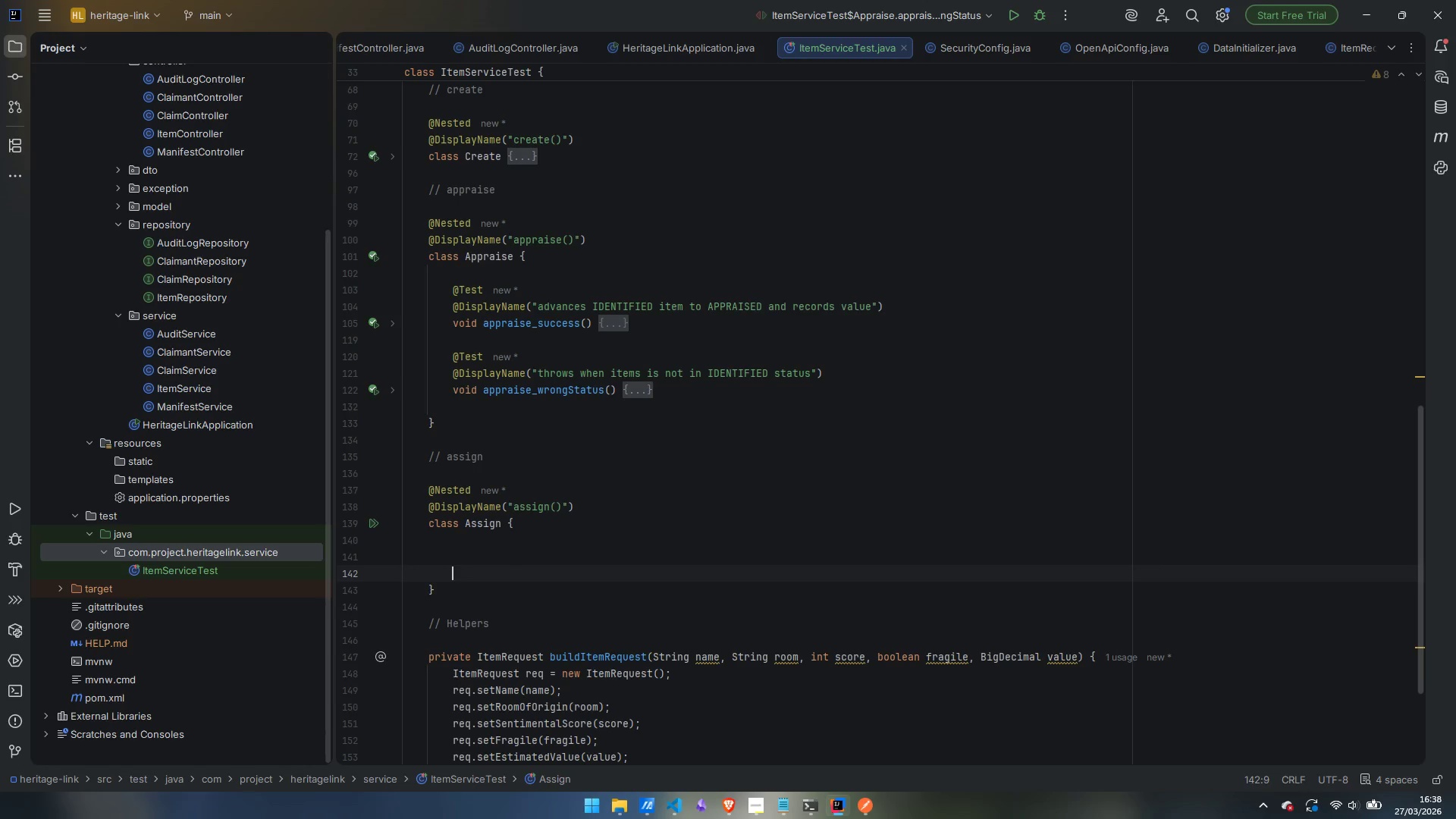 
key(ArrowUp)
 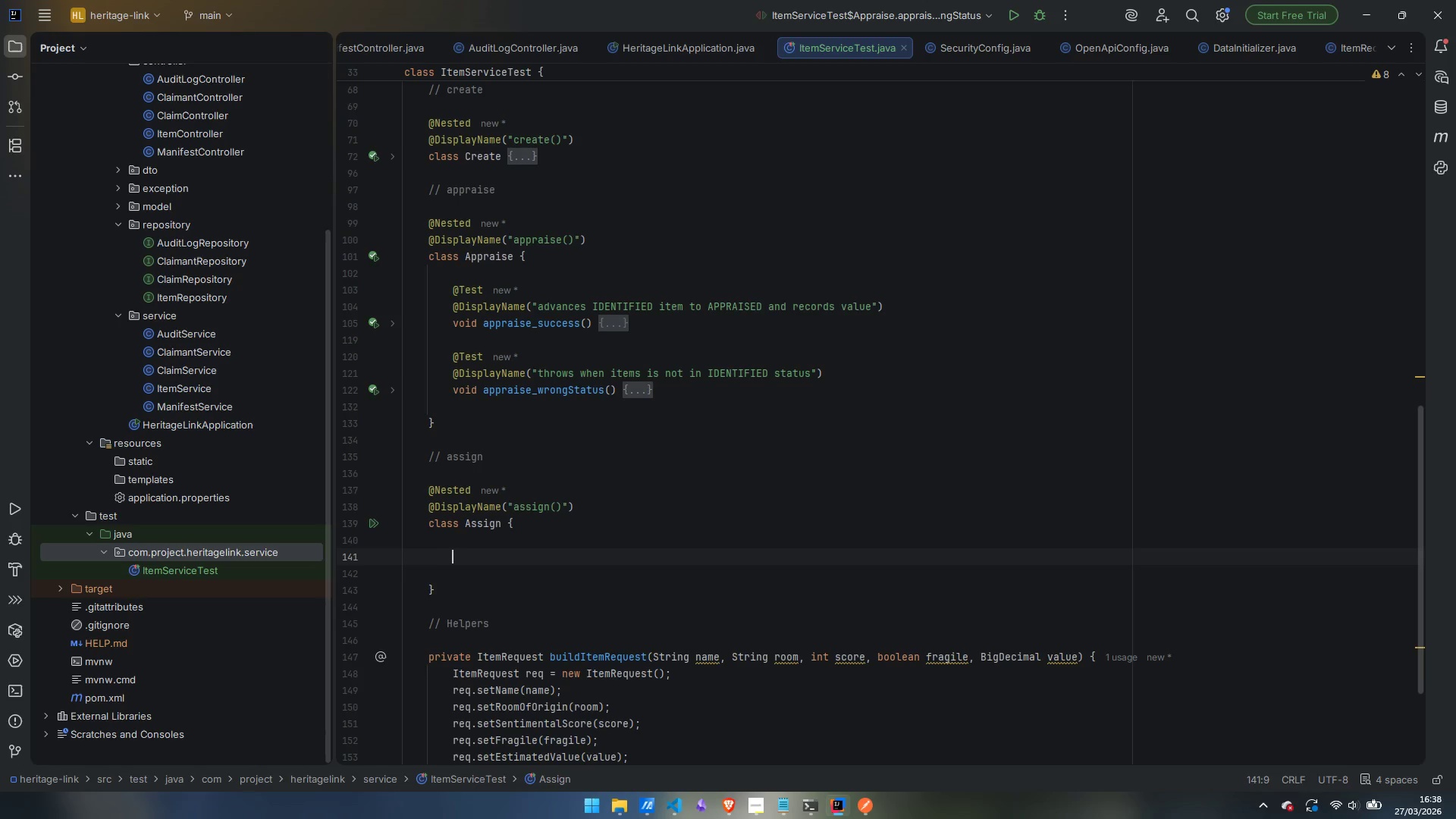 
type(@Test)
 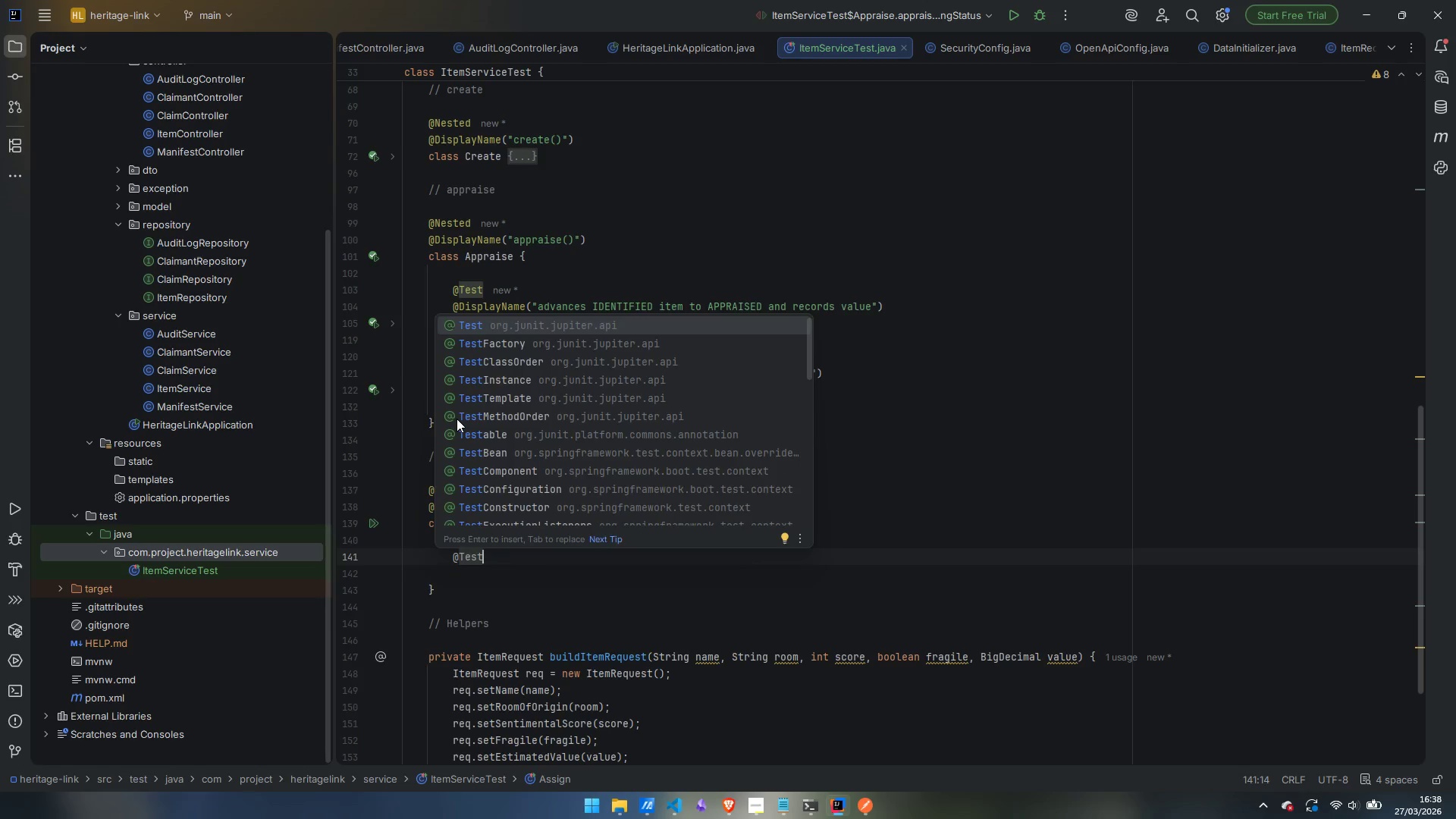 
key(Enter)
 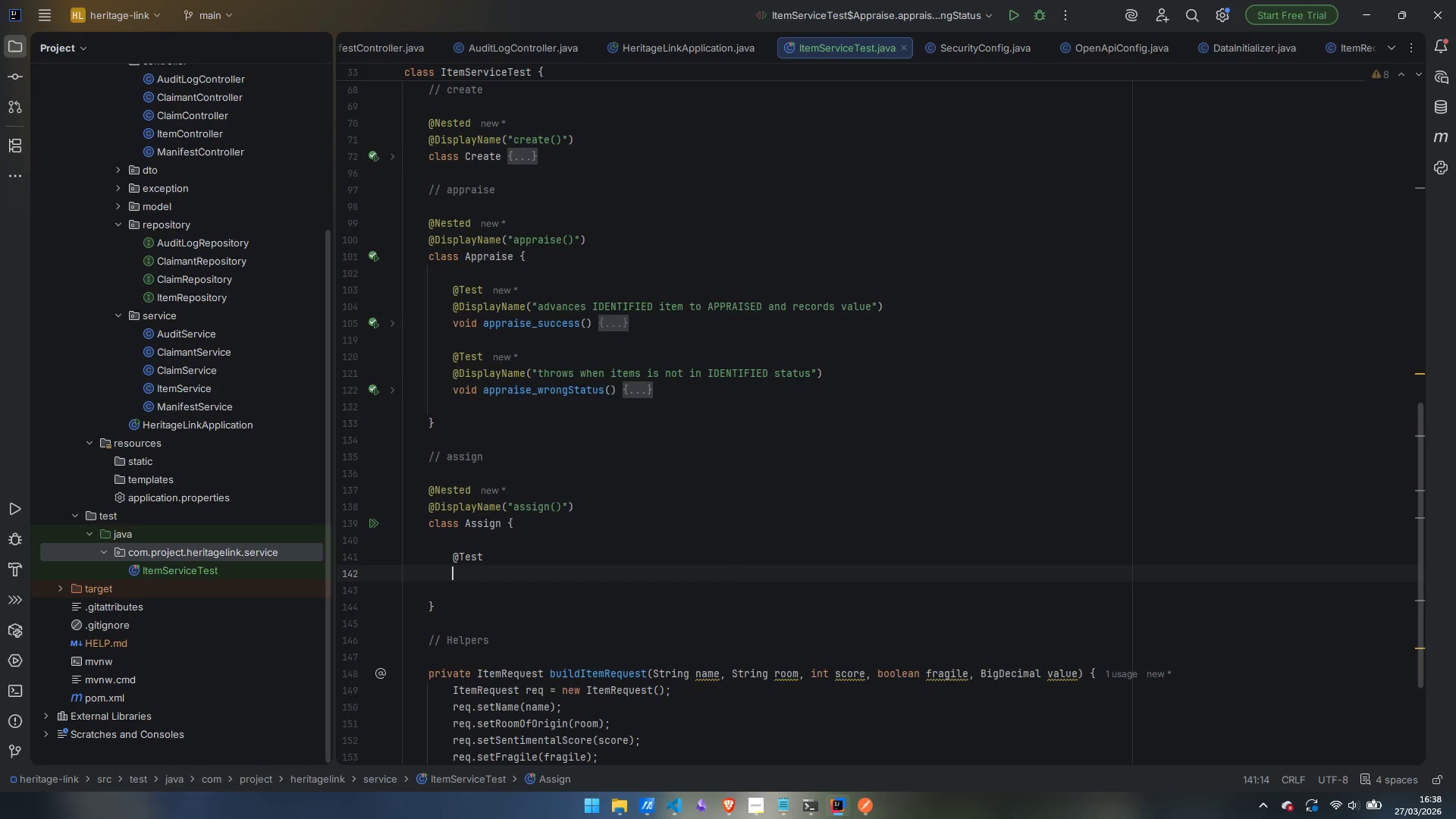 
key(Enter)
 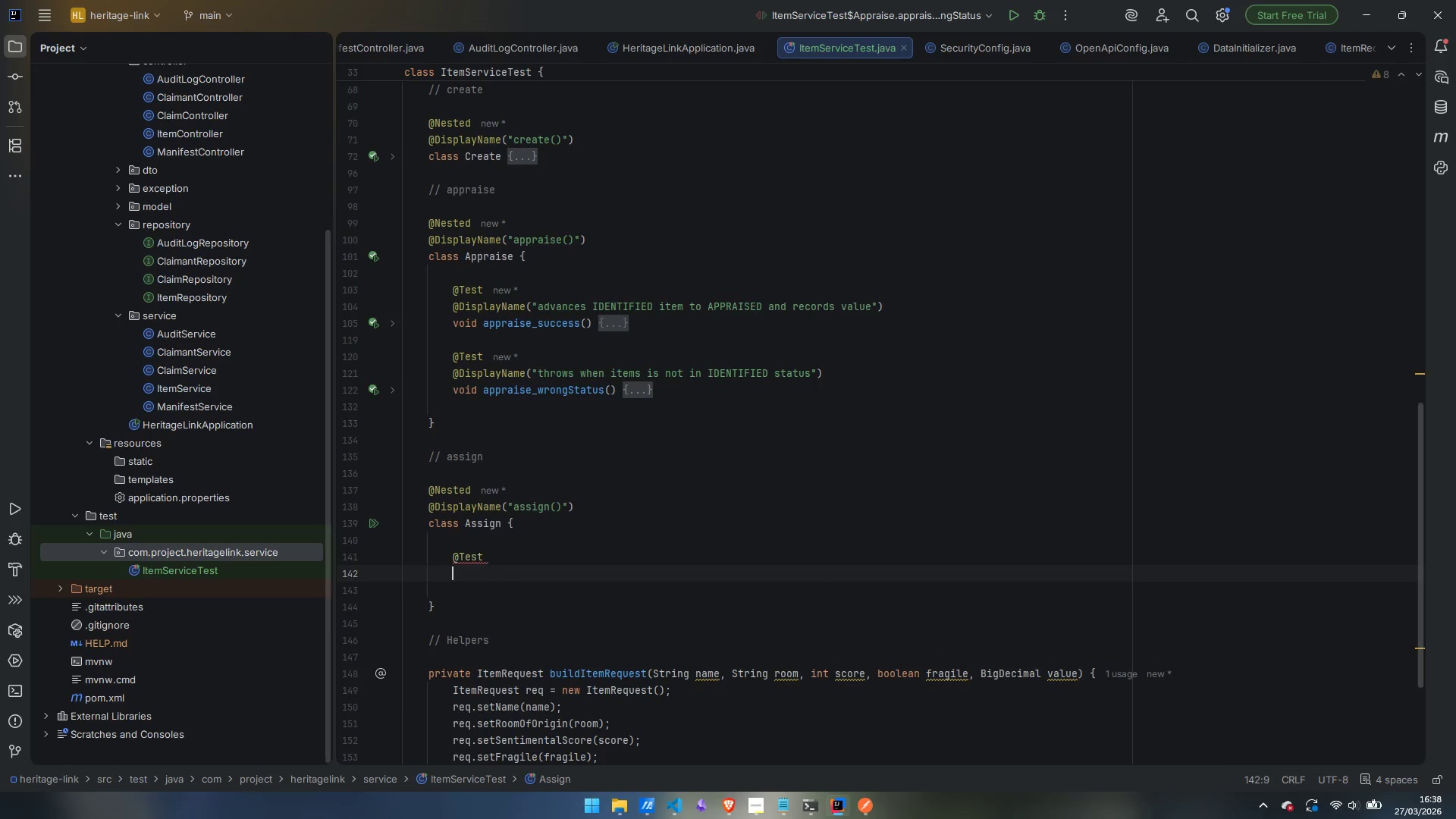 
type(@Displa)
 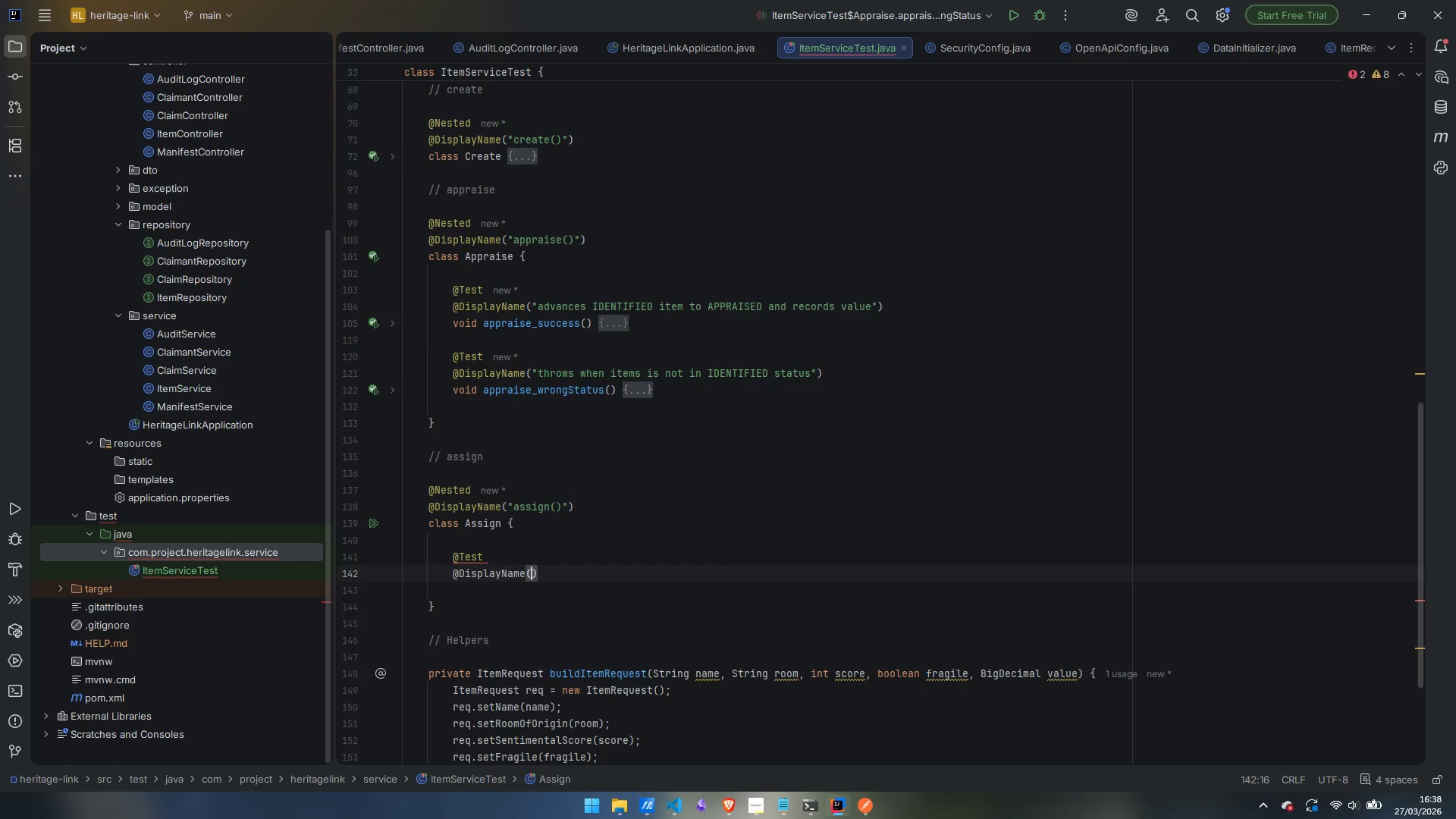 
key(Enter)
 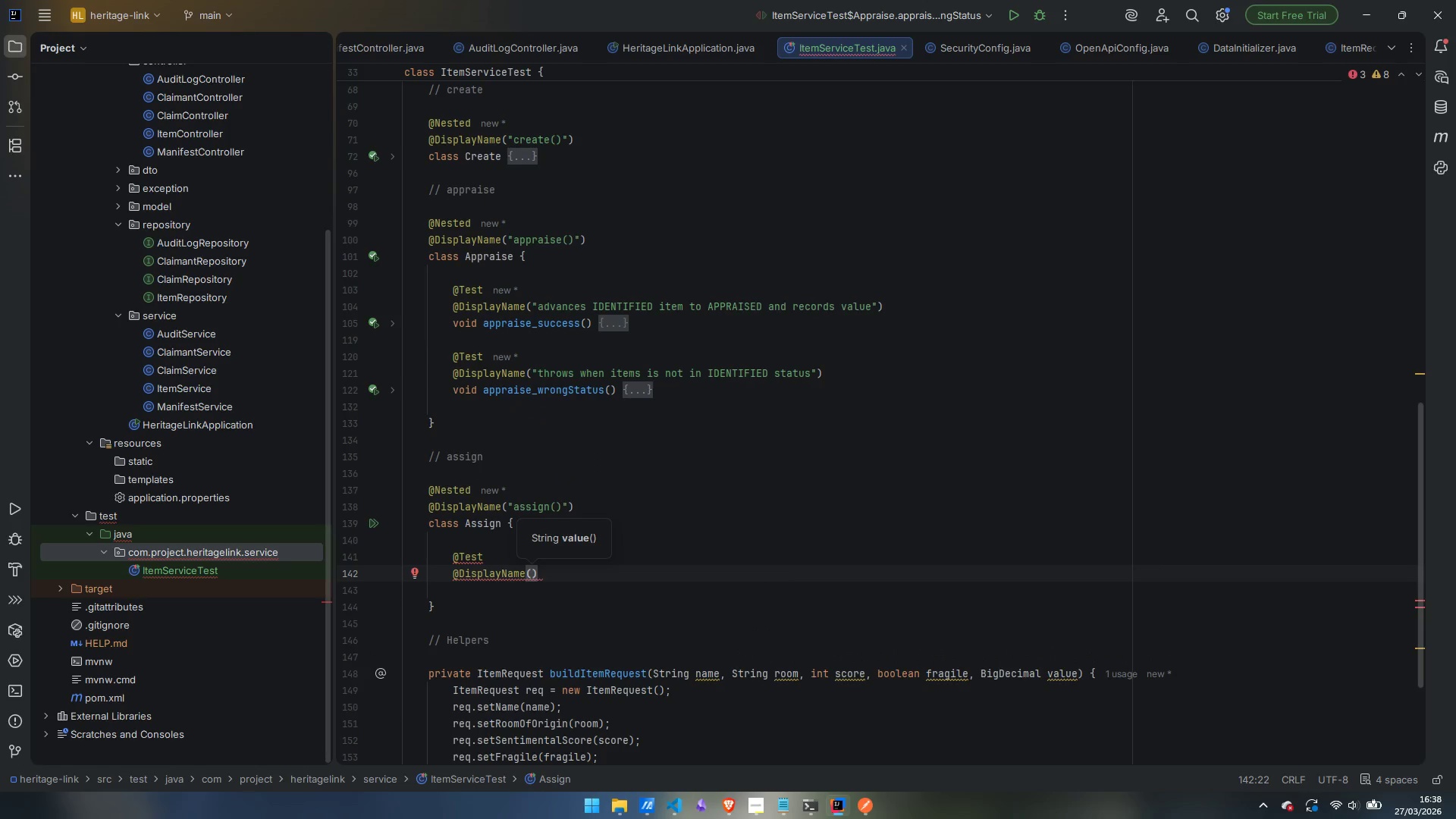 
type("adcvan)
key(Backspace)
key(Backspace)
key(Backspace)
key(Backspace)
type(vances APPRAISESD)
key(Backspace)
key(Backspace)
type(D item to AS)
key(Backspace)
type(SSIGNED with valid RELOCATION disl)
key(Backspace)
type(position)
 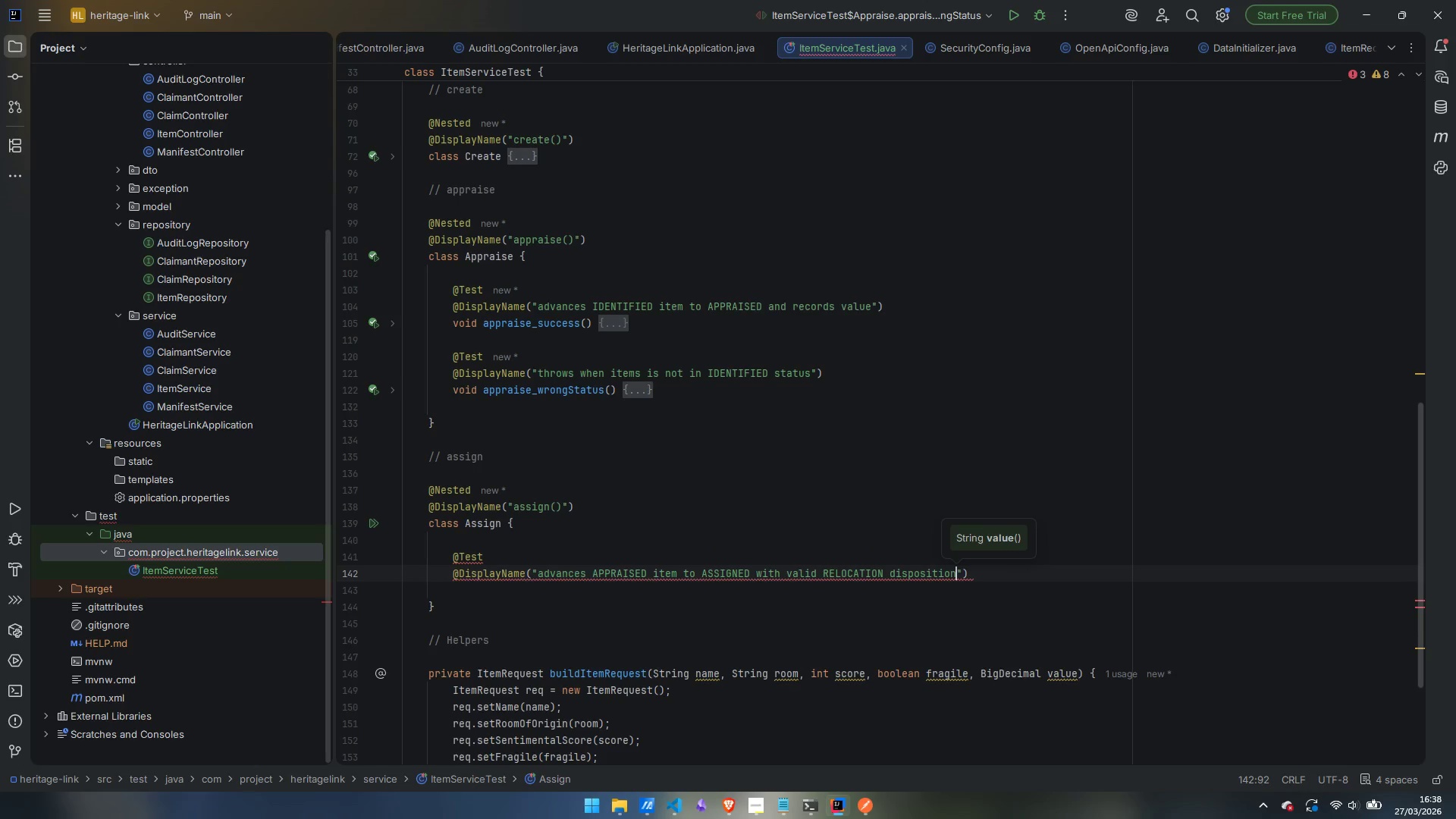 
key(ArrowRight)
 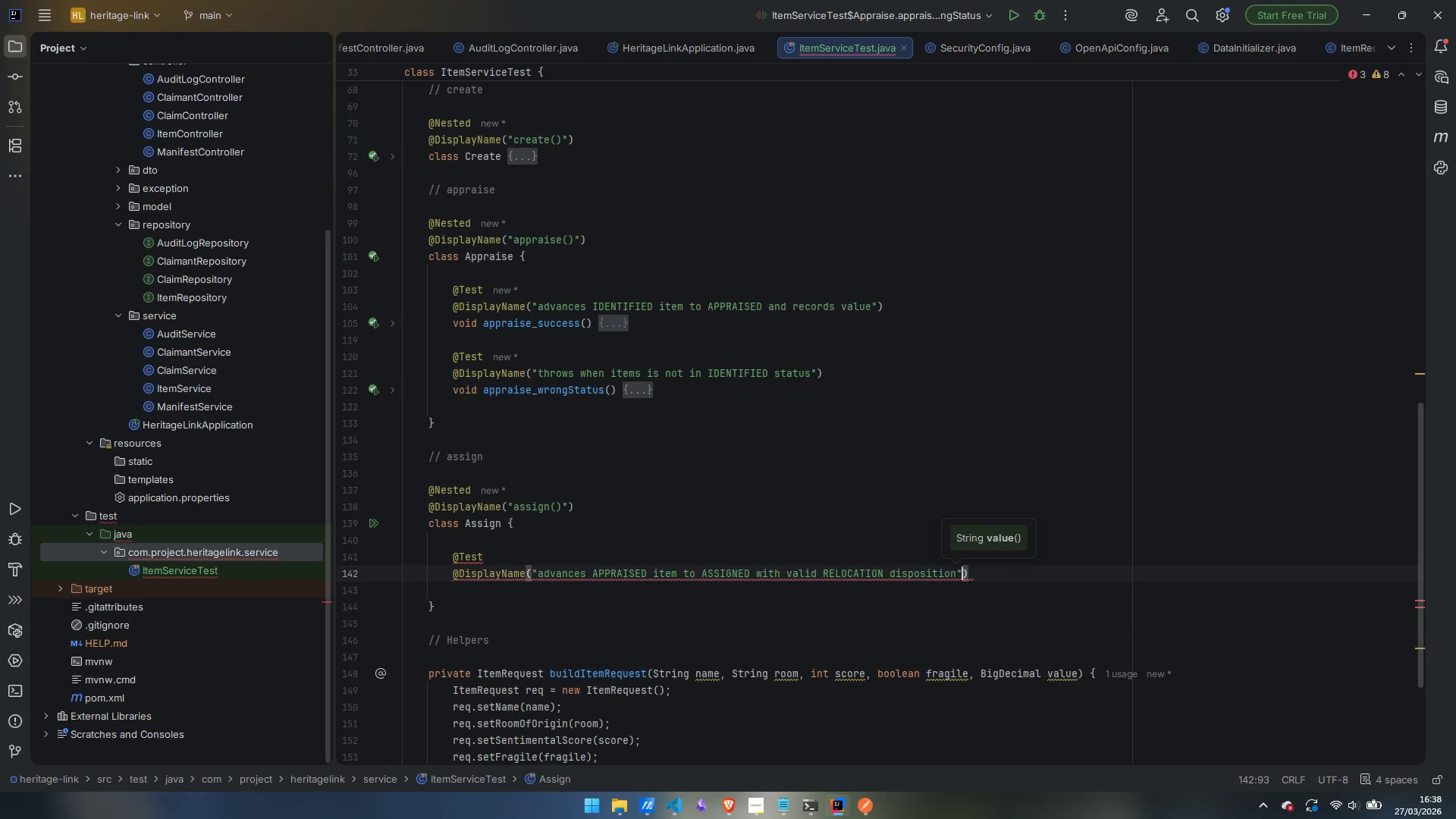 
key(ArrowRight)
 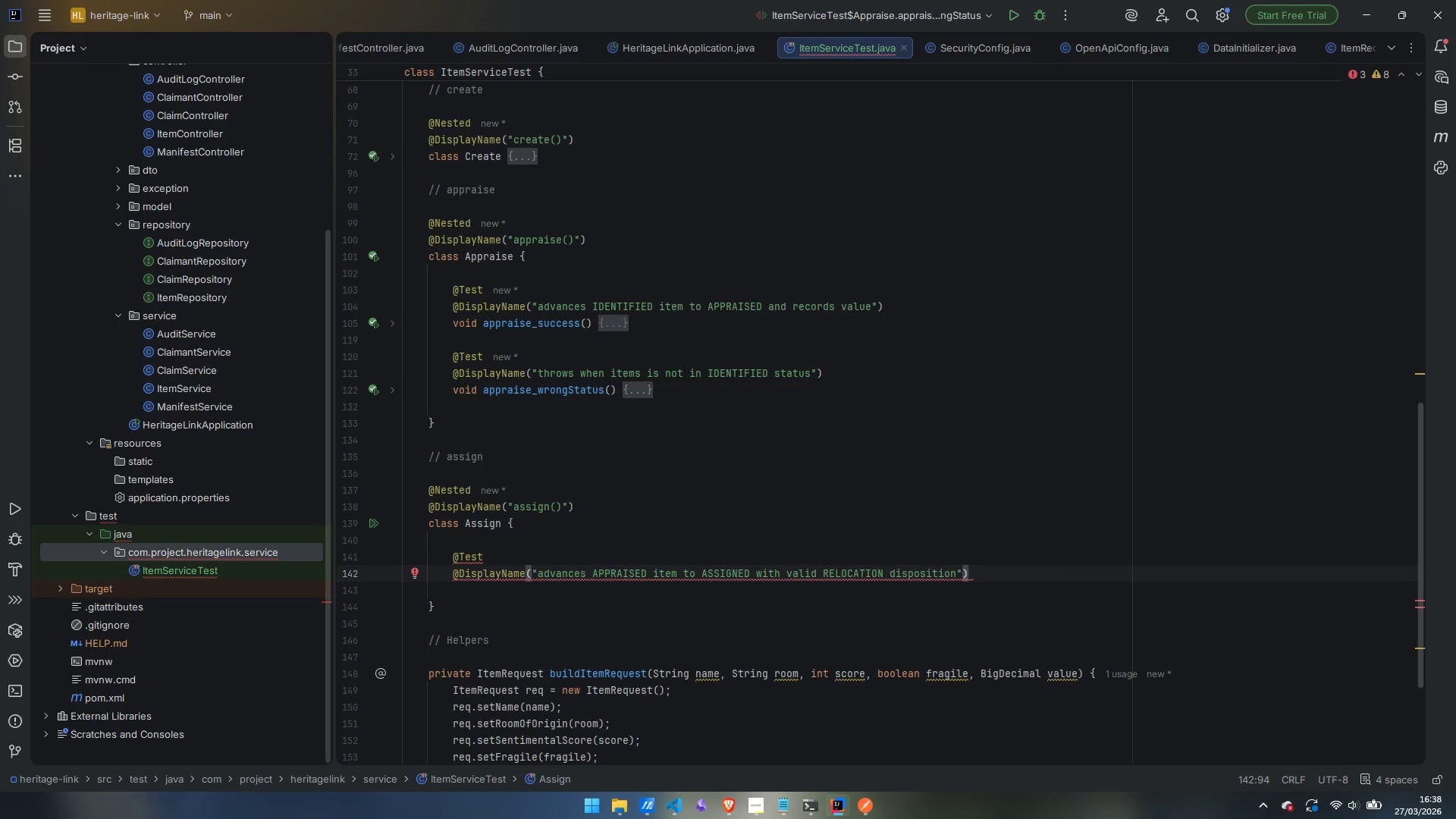 
key(Enter)
 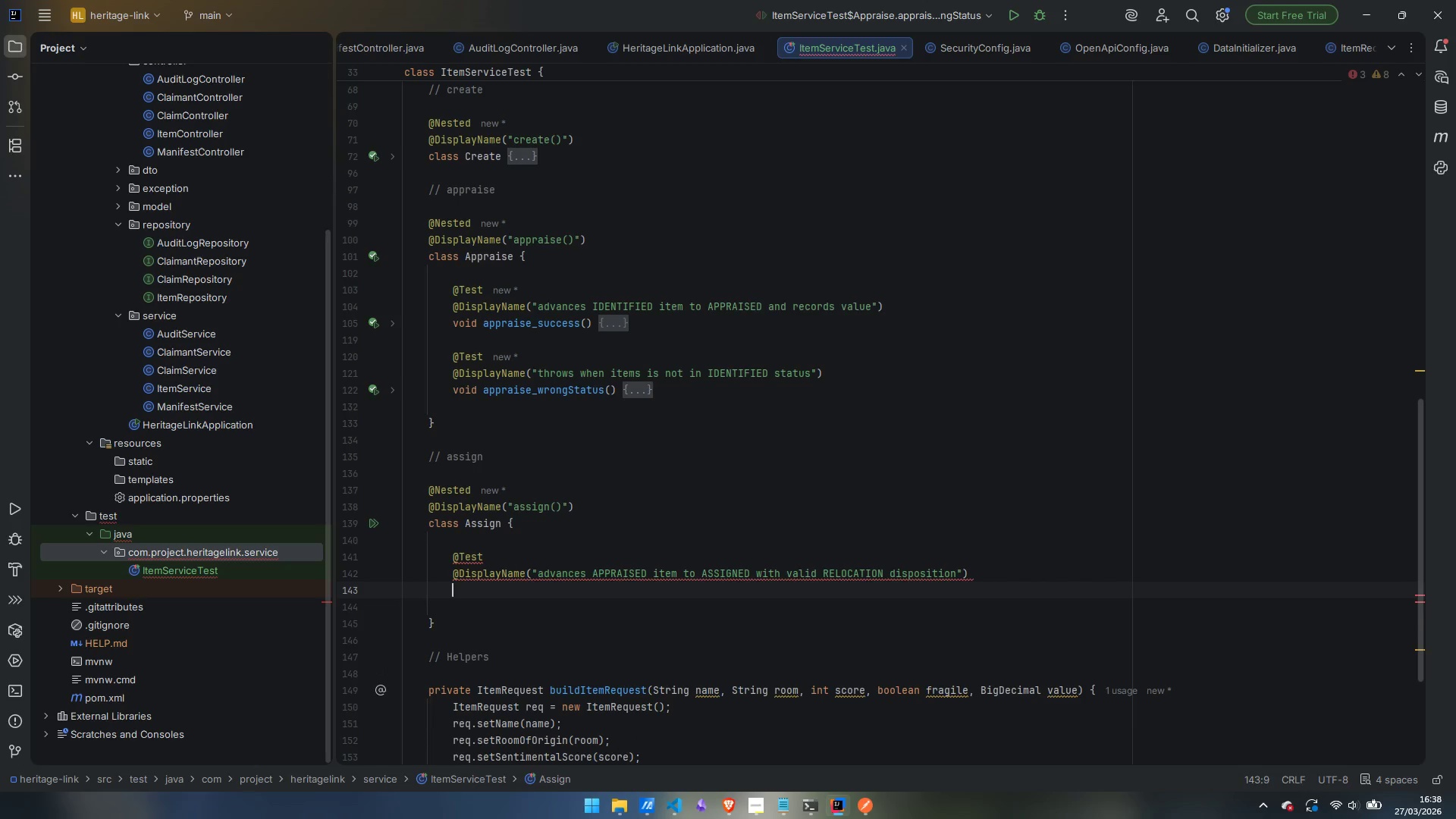 
type(void assign_relocation_success() {)
 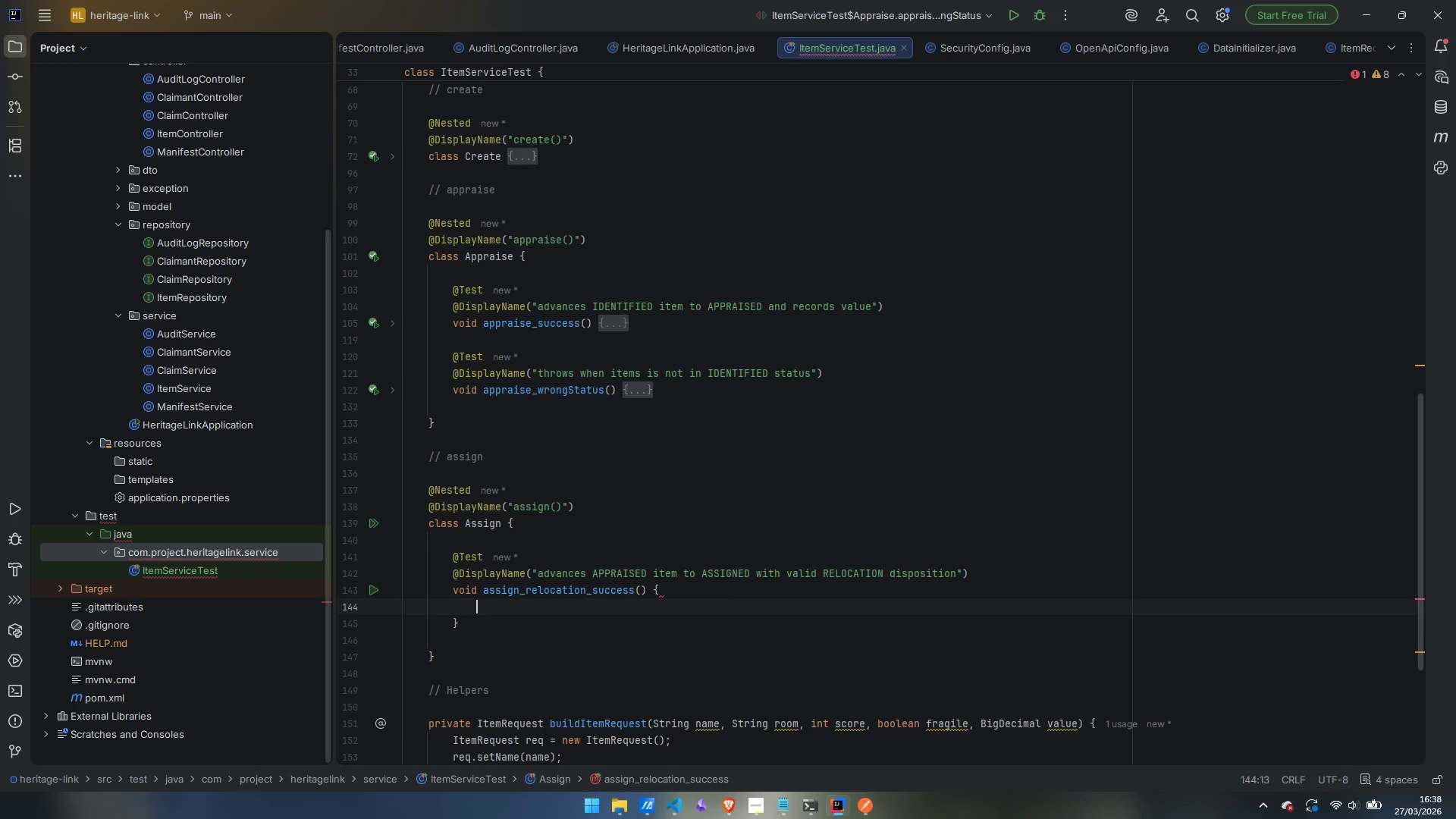 
 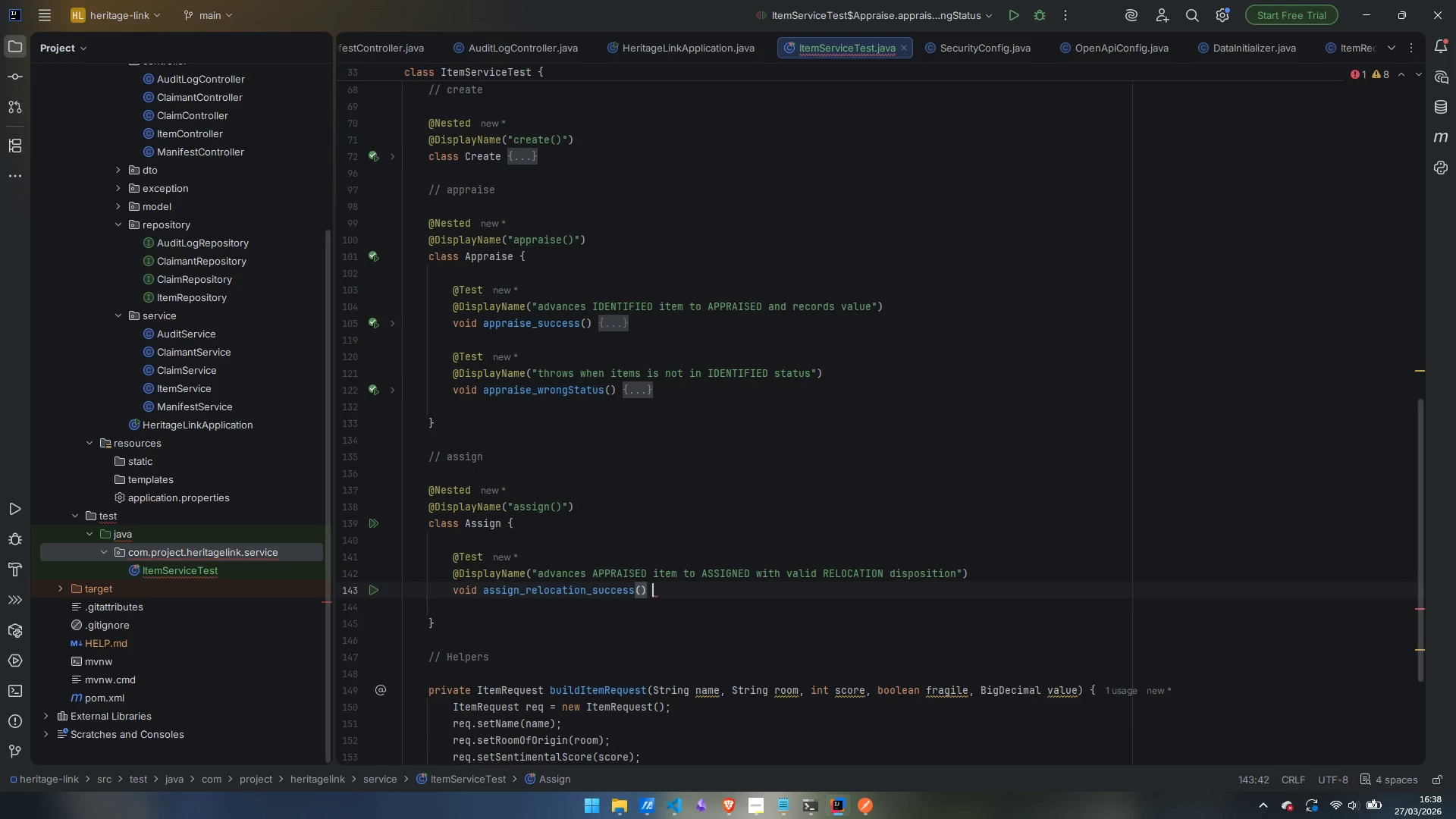 
key(Enter)
 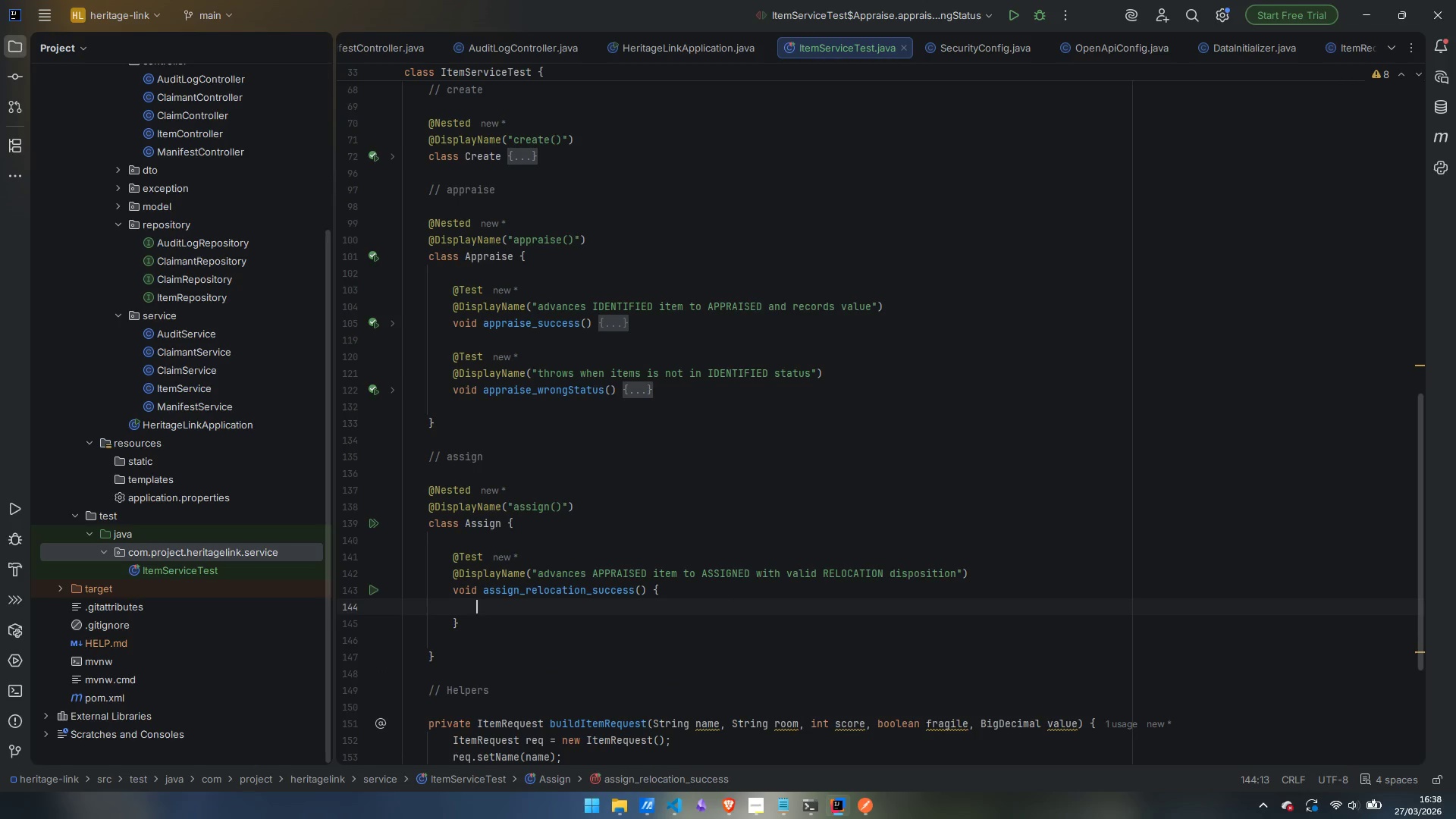 
type(when )
key(Backspace)
type(()
 